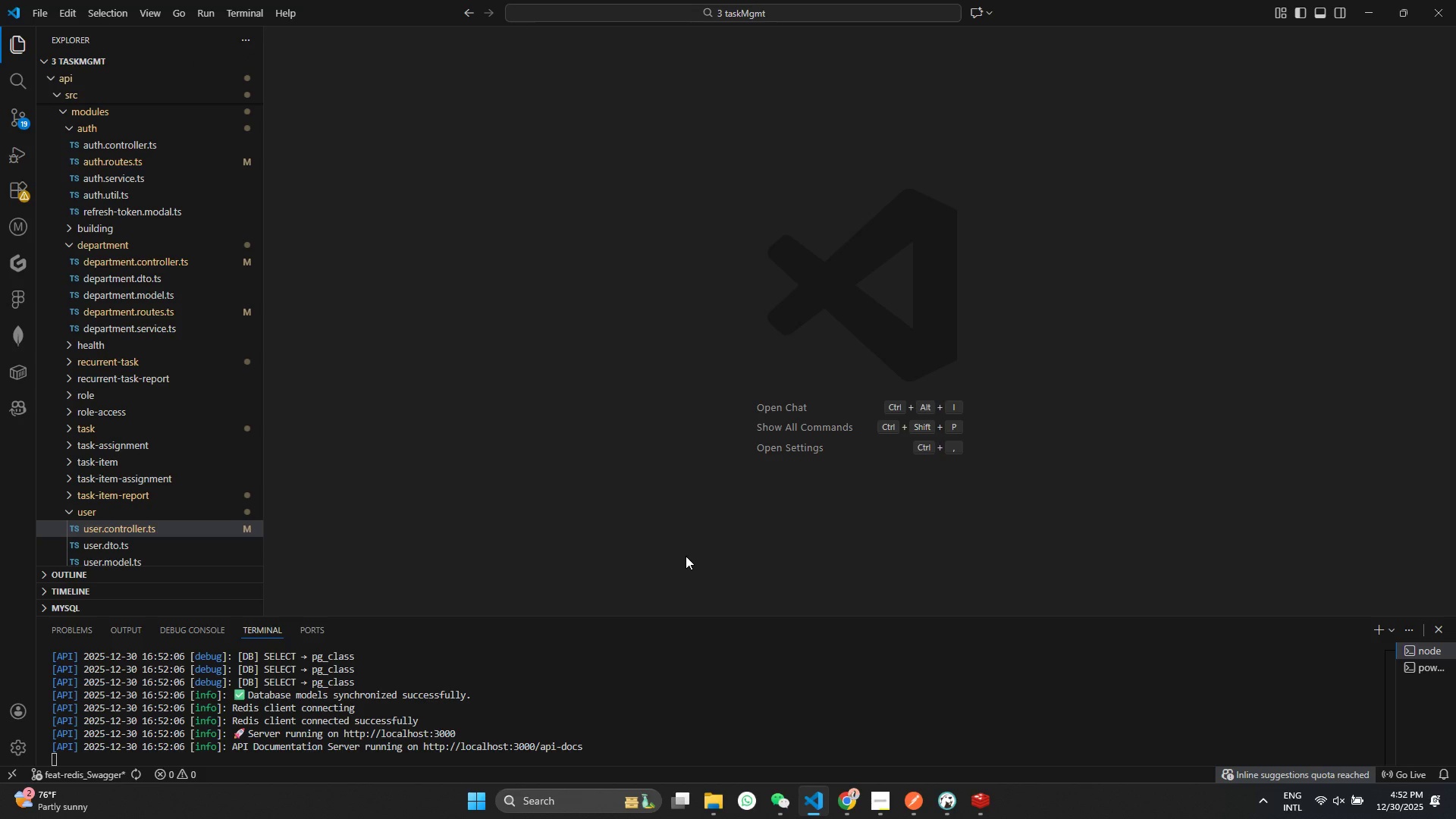 
scroll: coordinate [162, 395], scroll_direction: down, amount: 4.0
 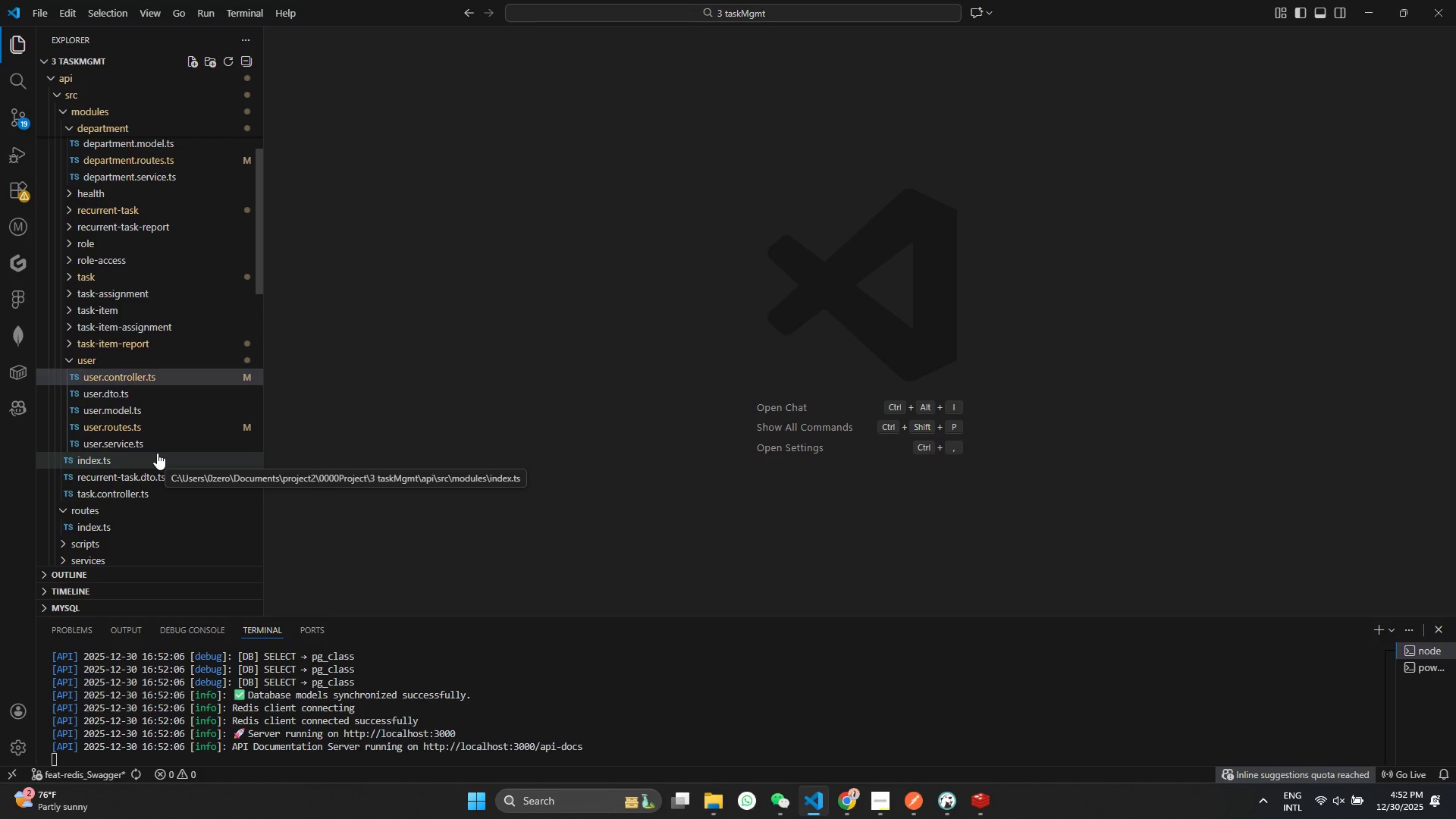 
wait(25.48)
 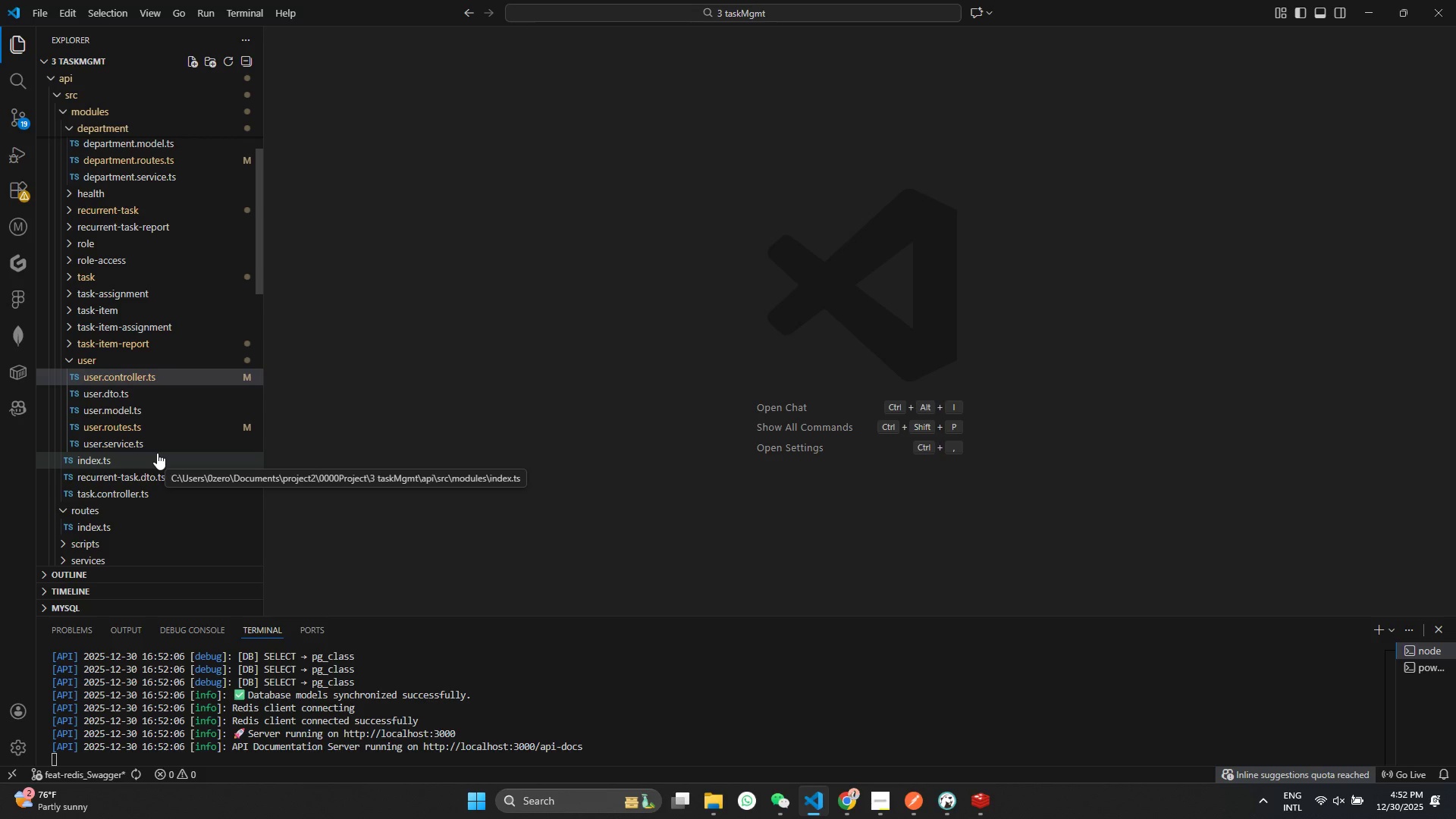 
left_click([167, 372])
 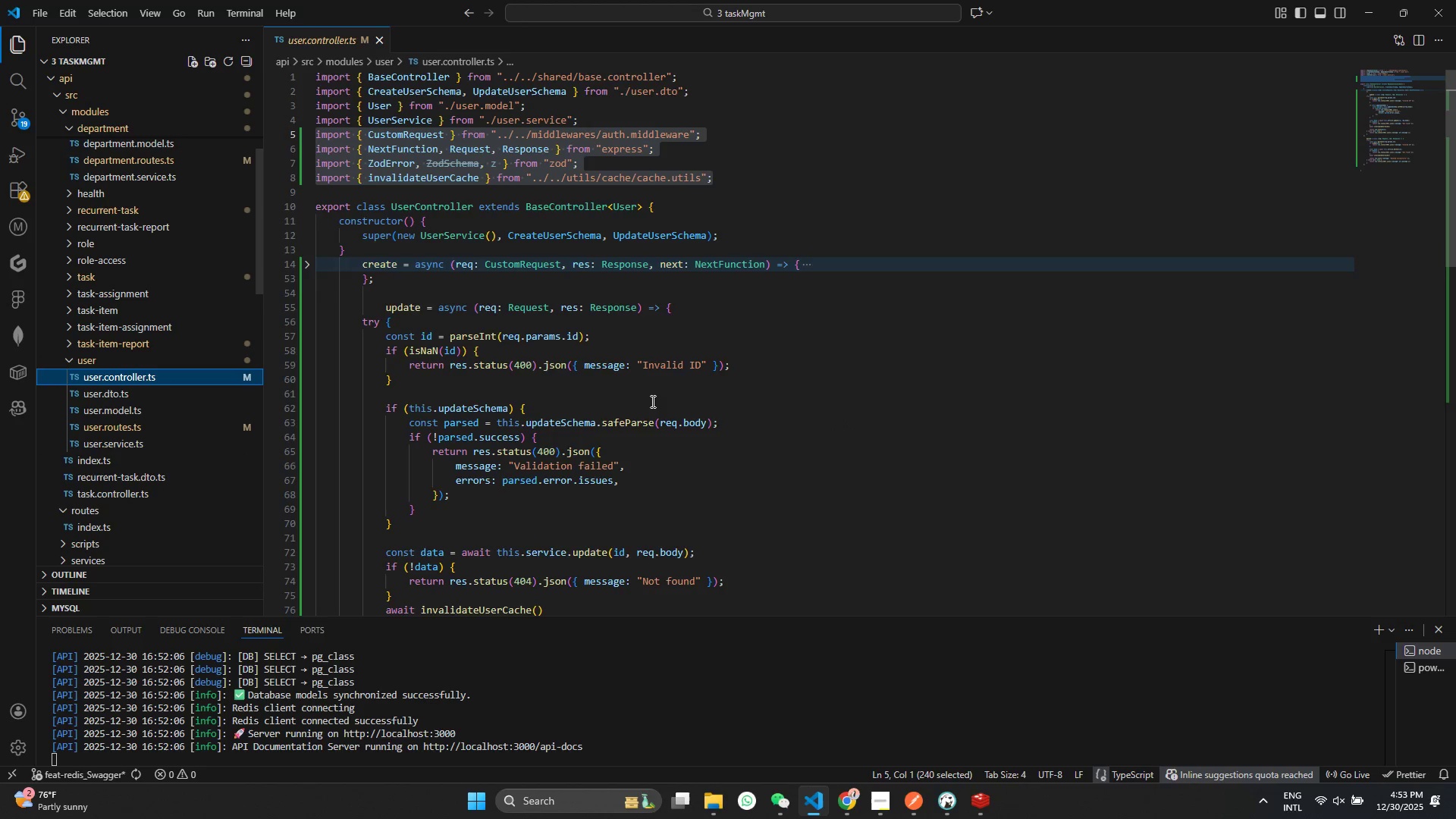 
left_click_drag(start_coordinate=[631, 397], to_coordinate=[627, 397])
 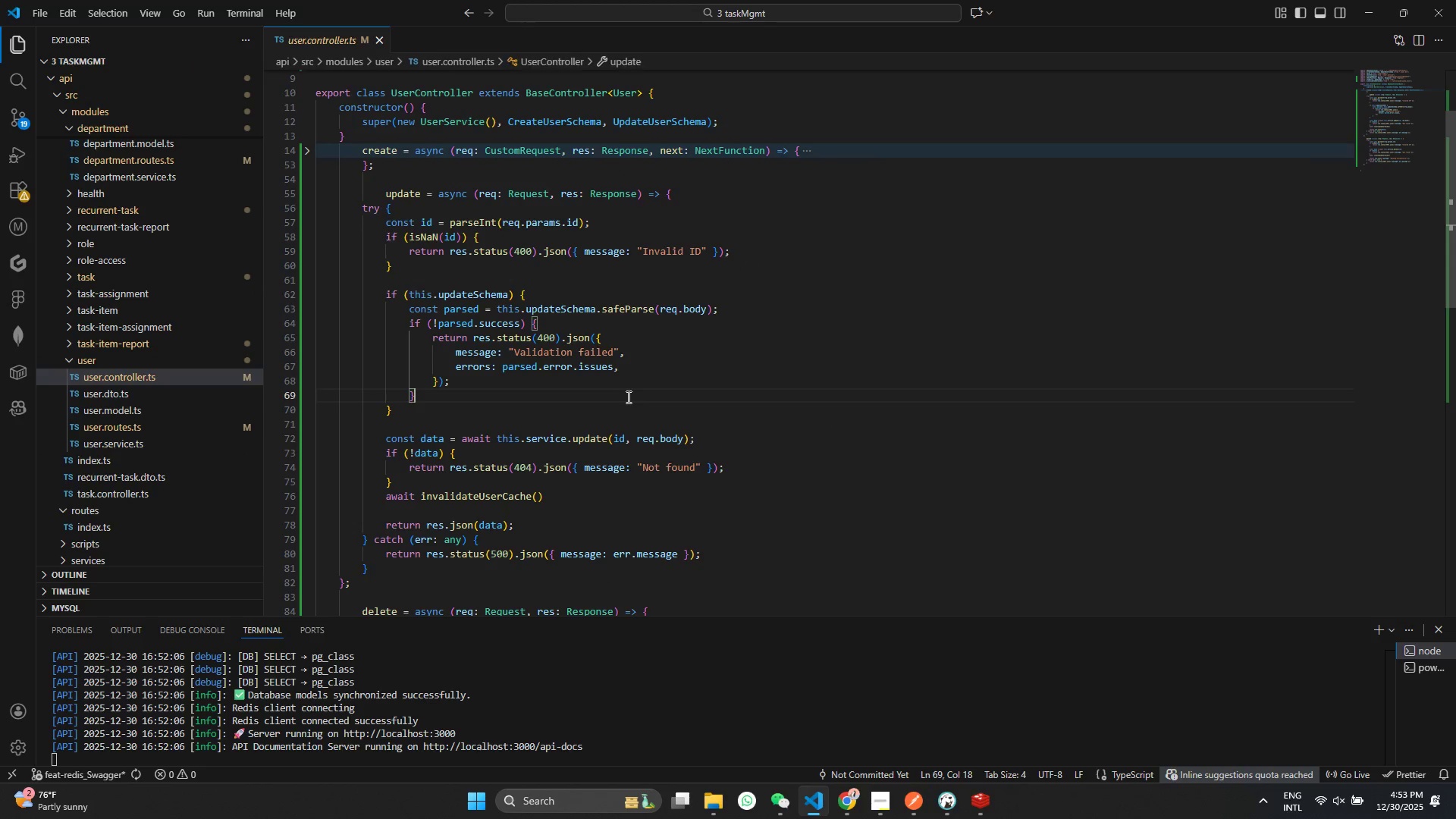 
scroll: coordinate [651, 401], scroll_direction: down, amount: 3.0
 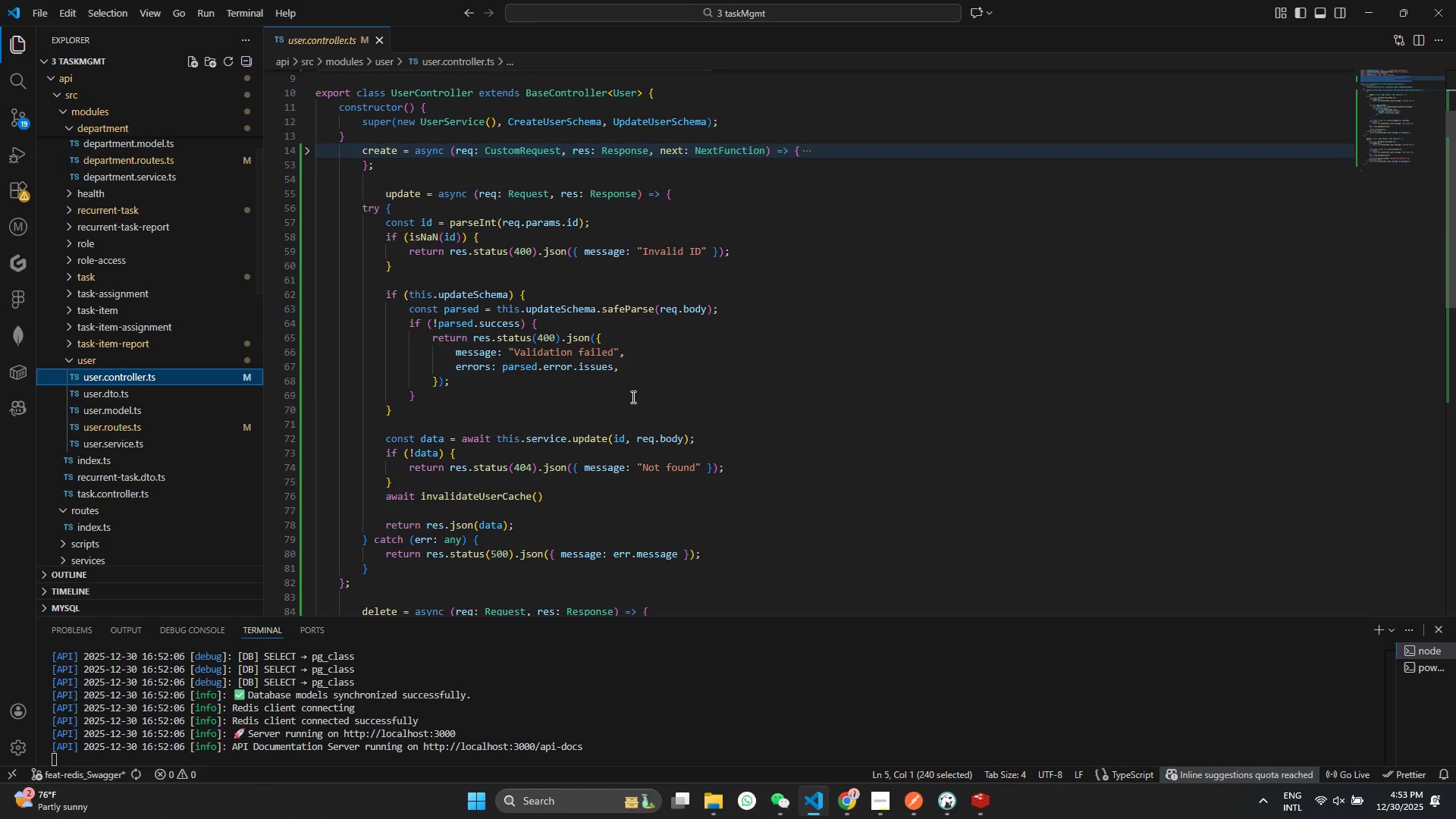 
key(Control+S)
 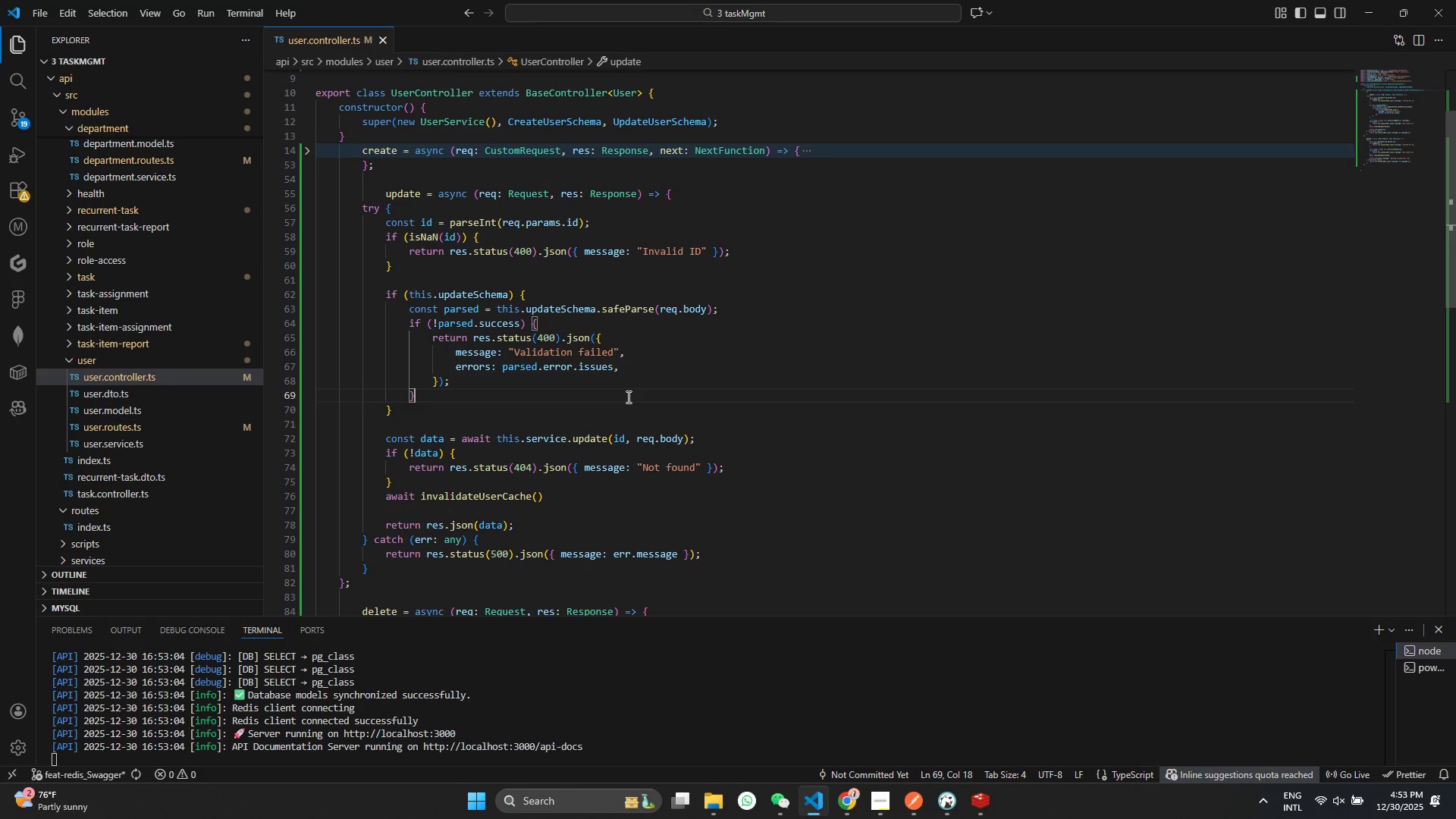 
wait(10.58)
 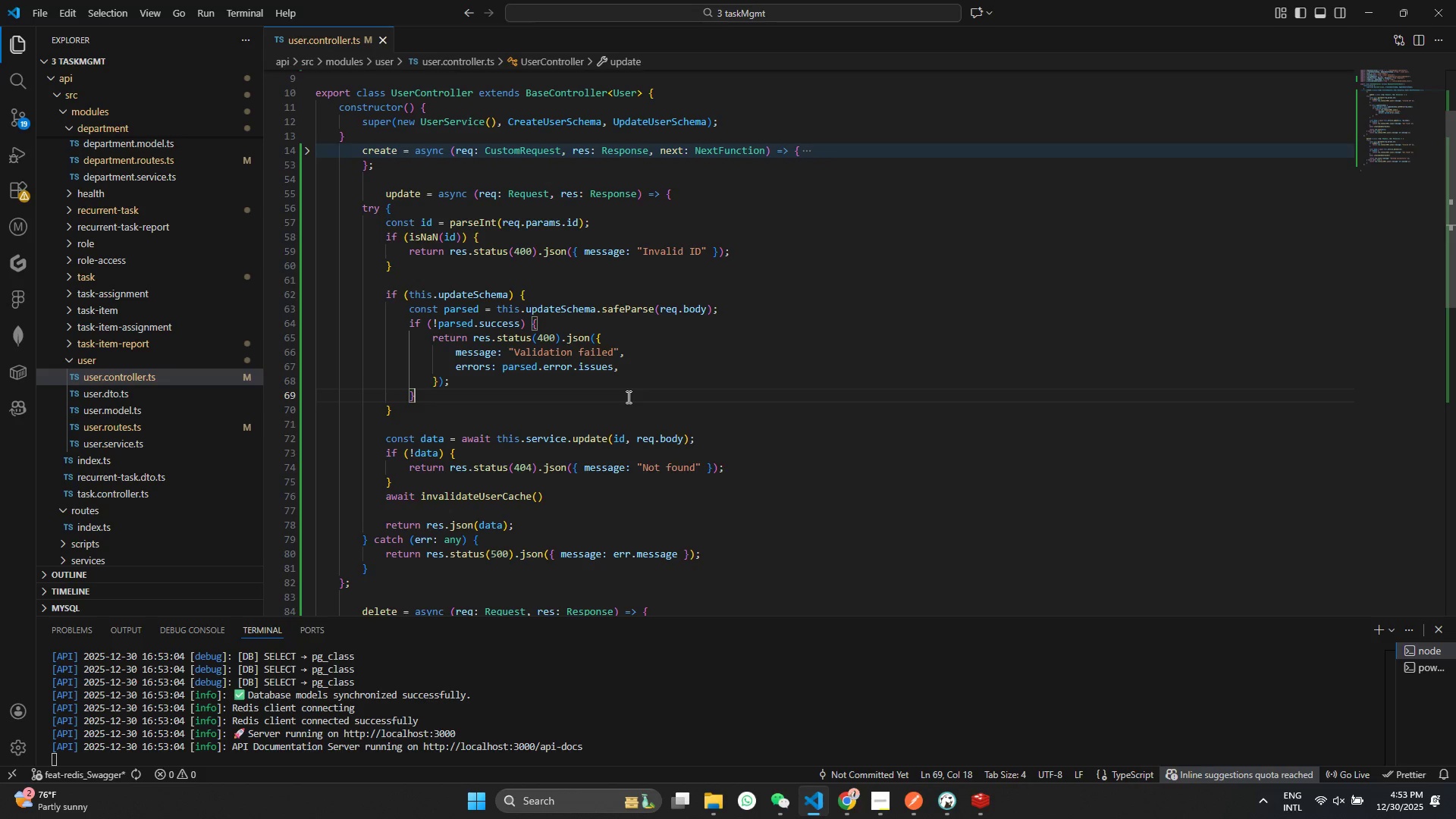 
left_click([160, 420])
 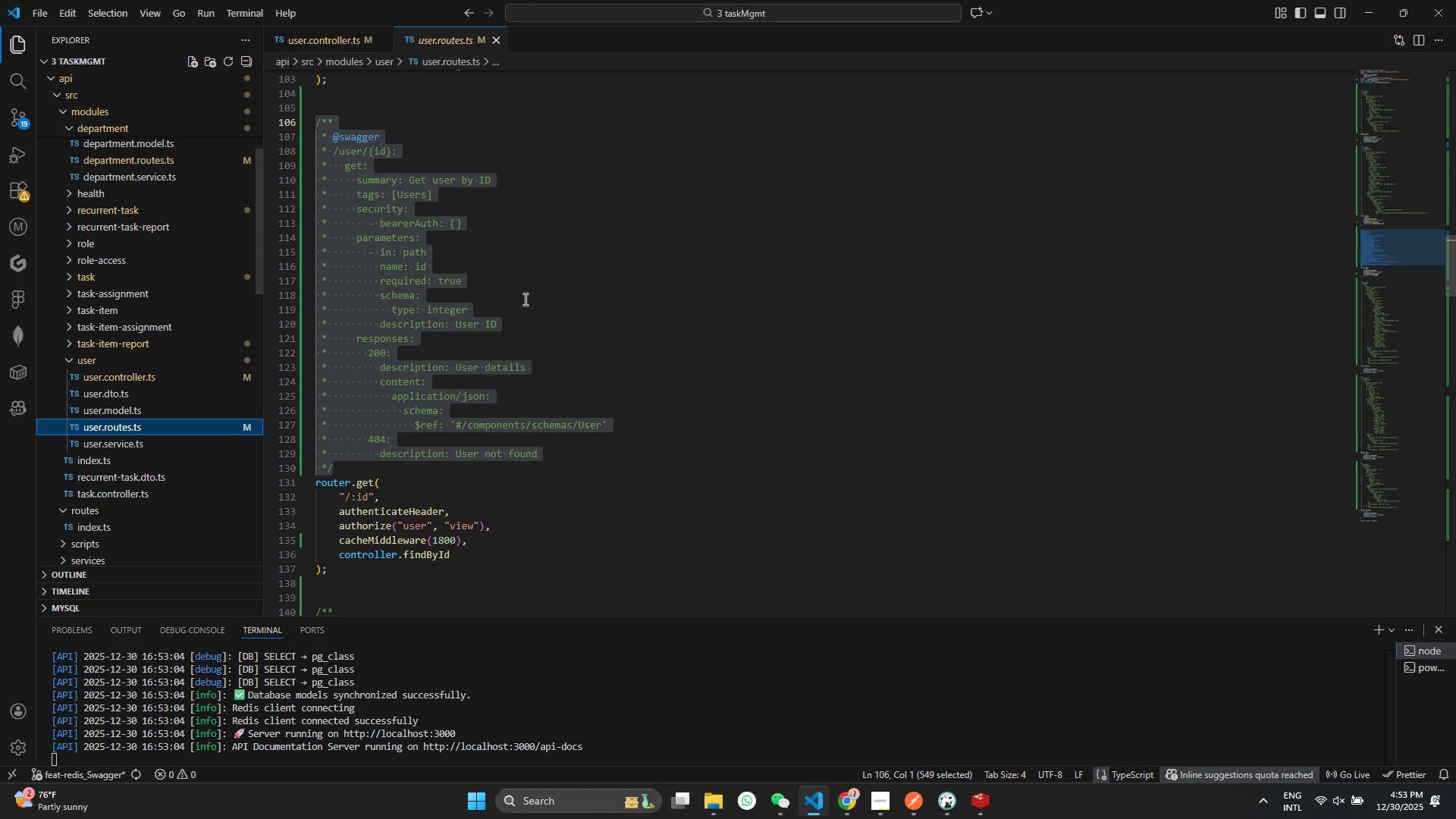 
scroll: coordinate [390, 437], scroll_direction: down, amount: 14.0
 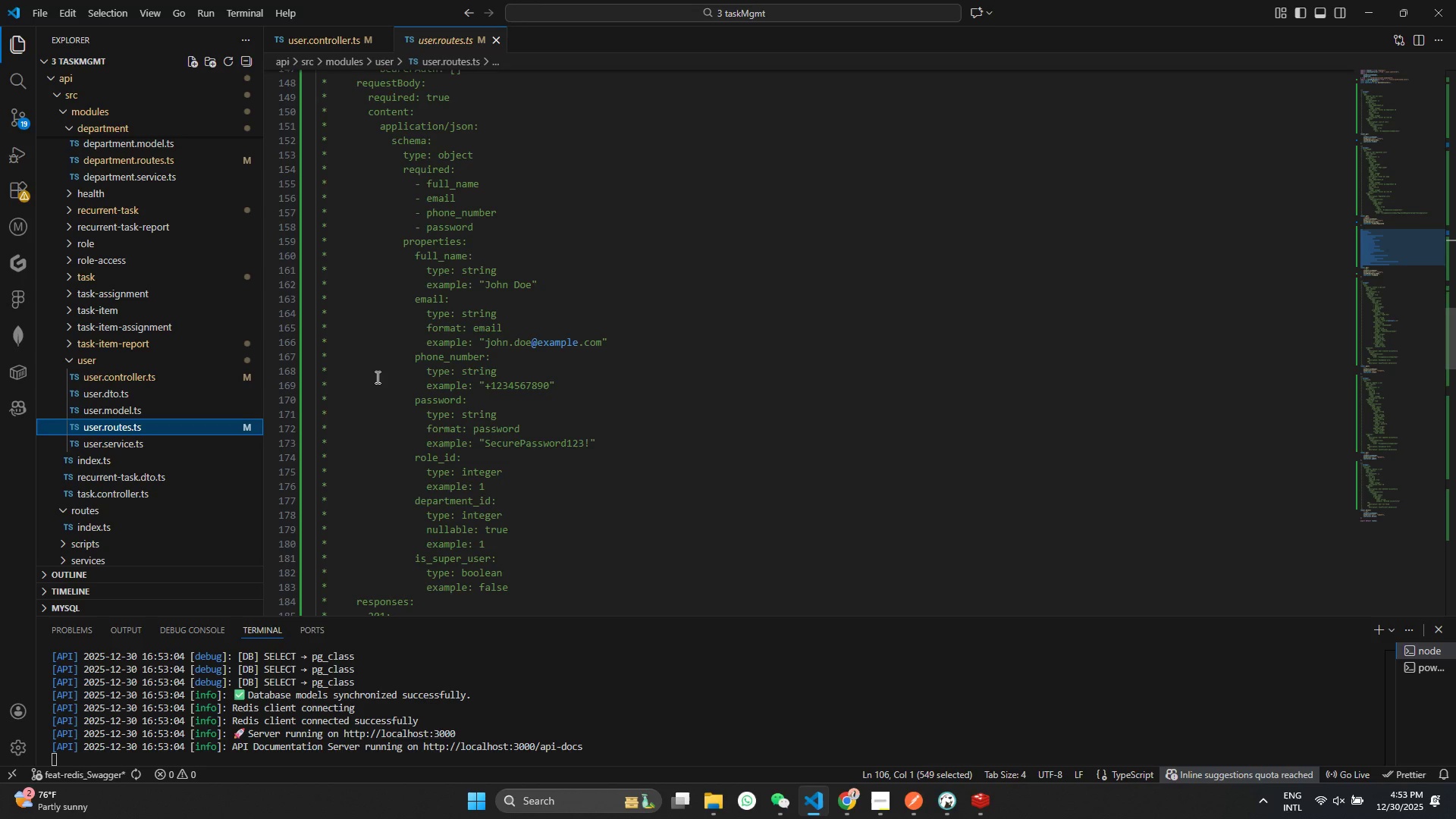 
wait(11.88)
 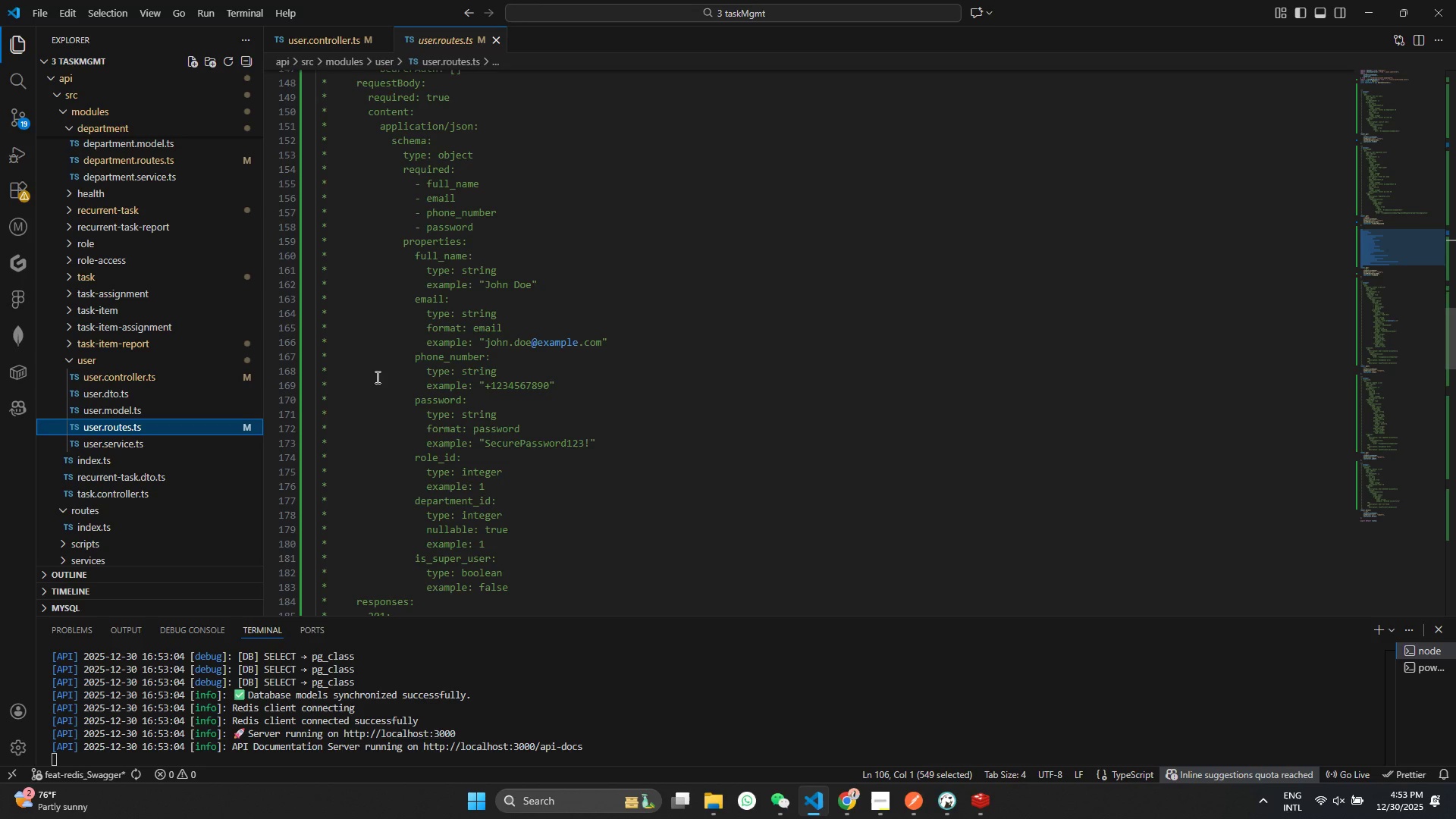 
scroll: coordinate [376, 377], scroll_direction: down, amount: 10.0
 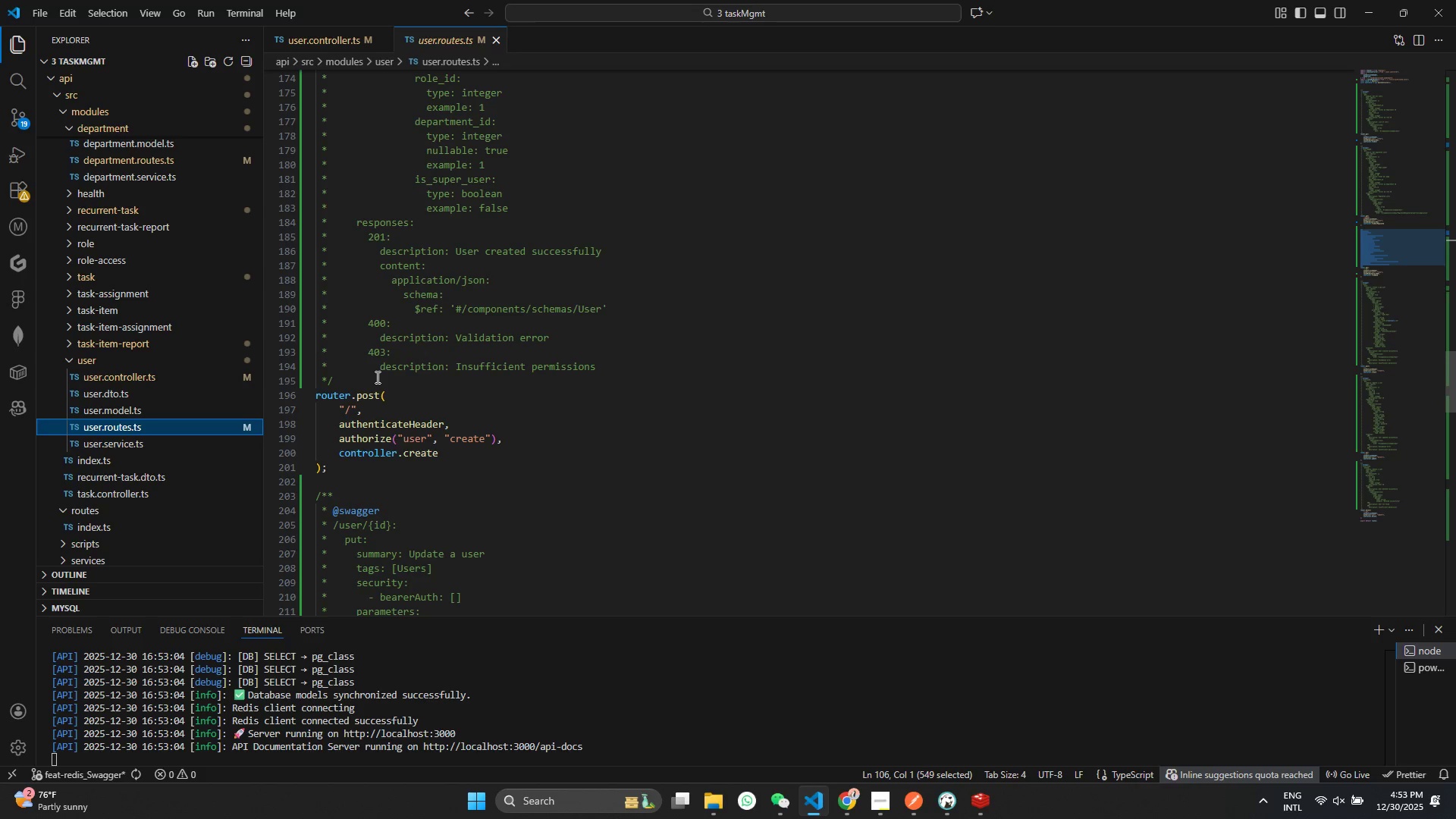 
wait(24.46)
 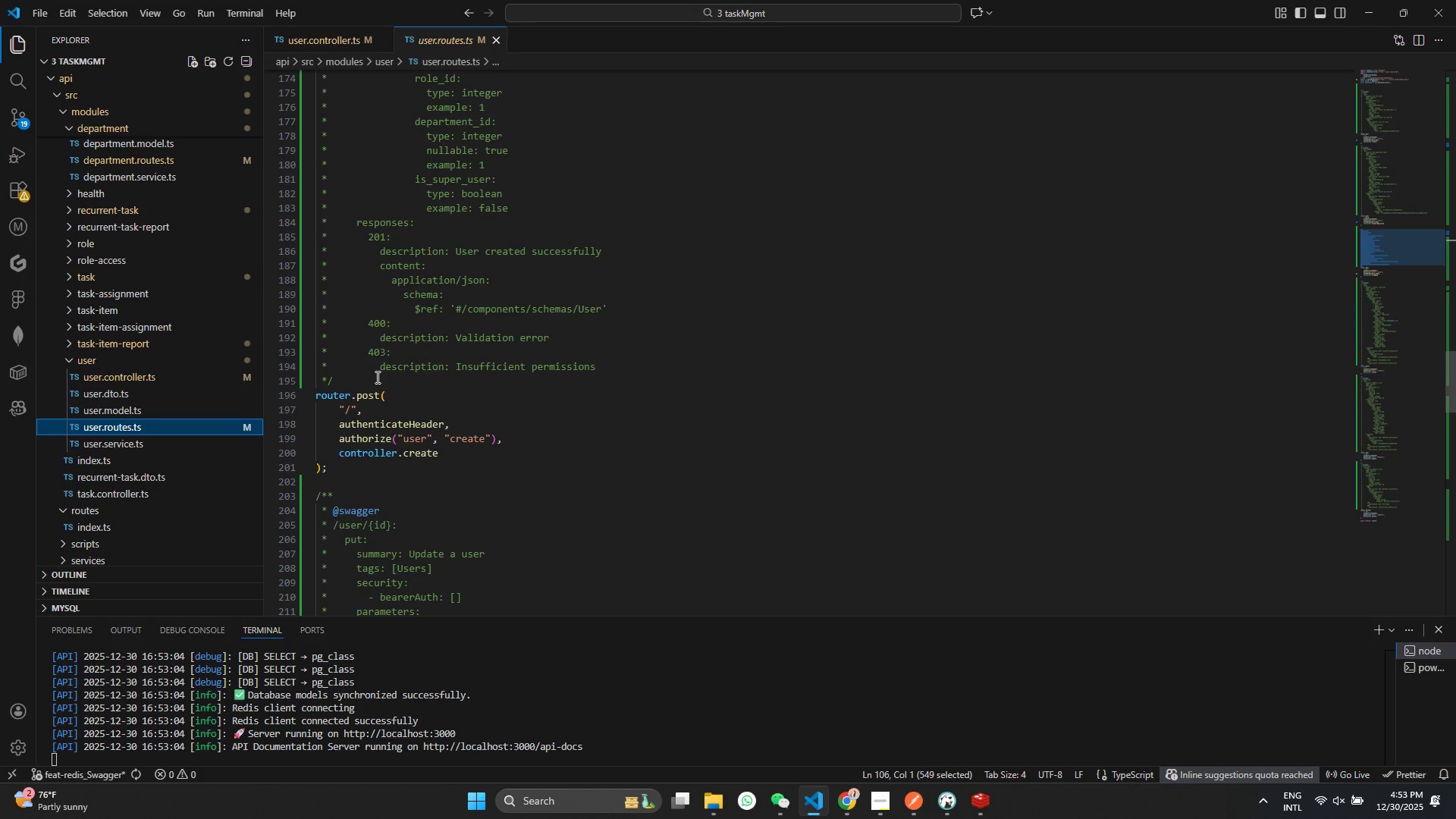 
double_click([79, 328])
 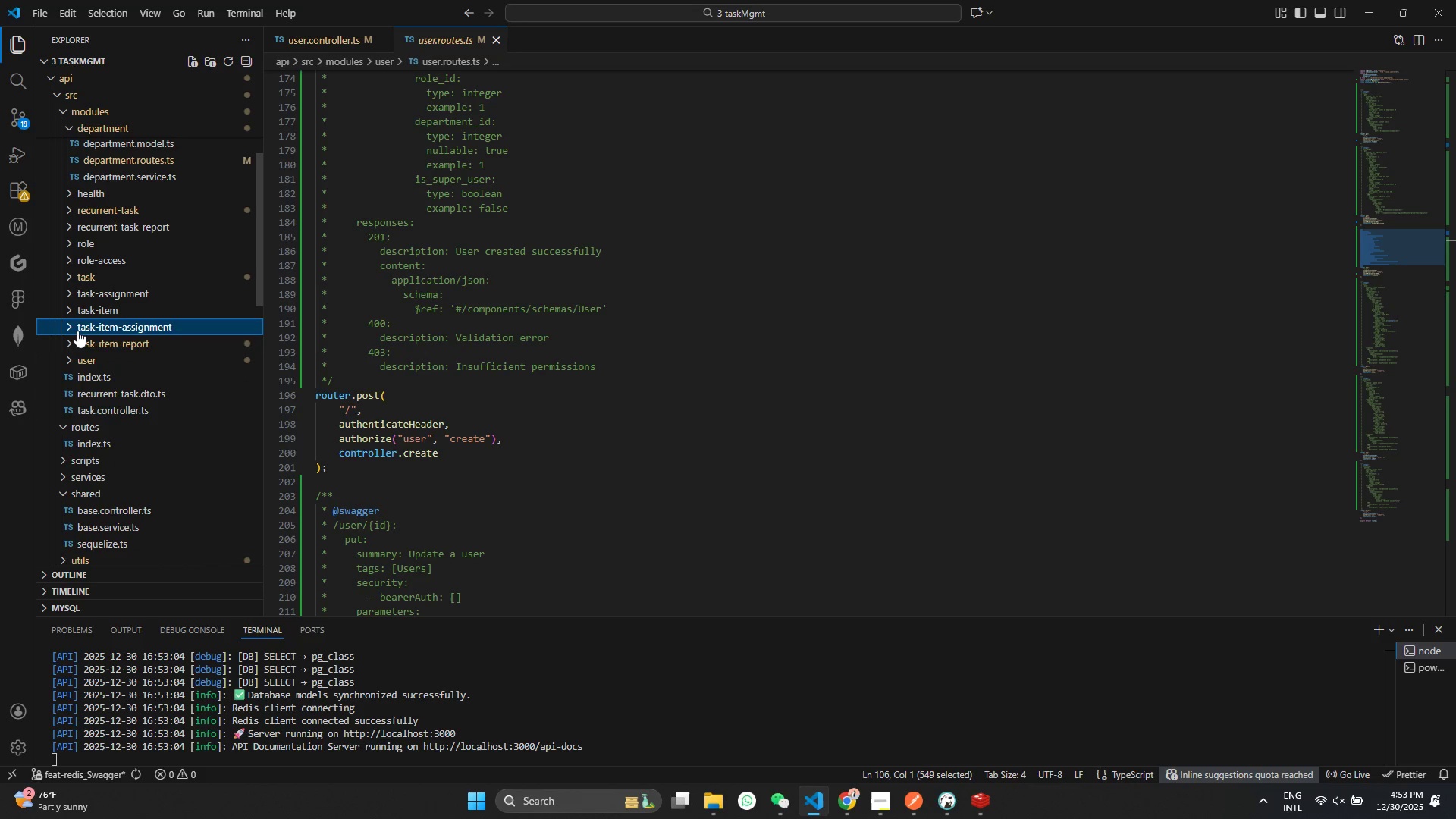 
double_click([74, 338])
 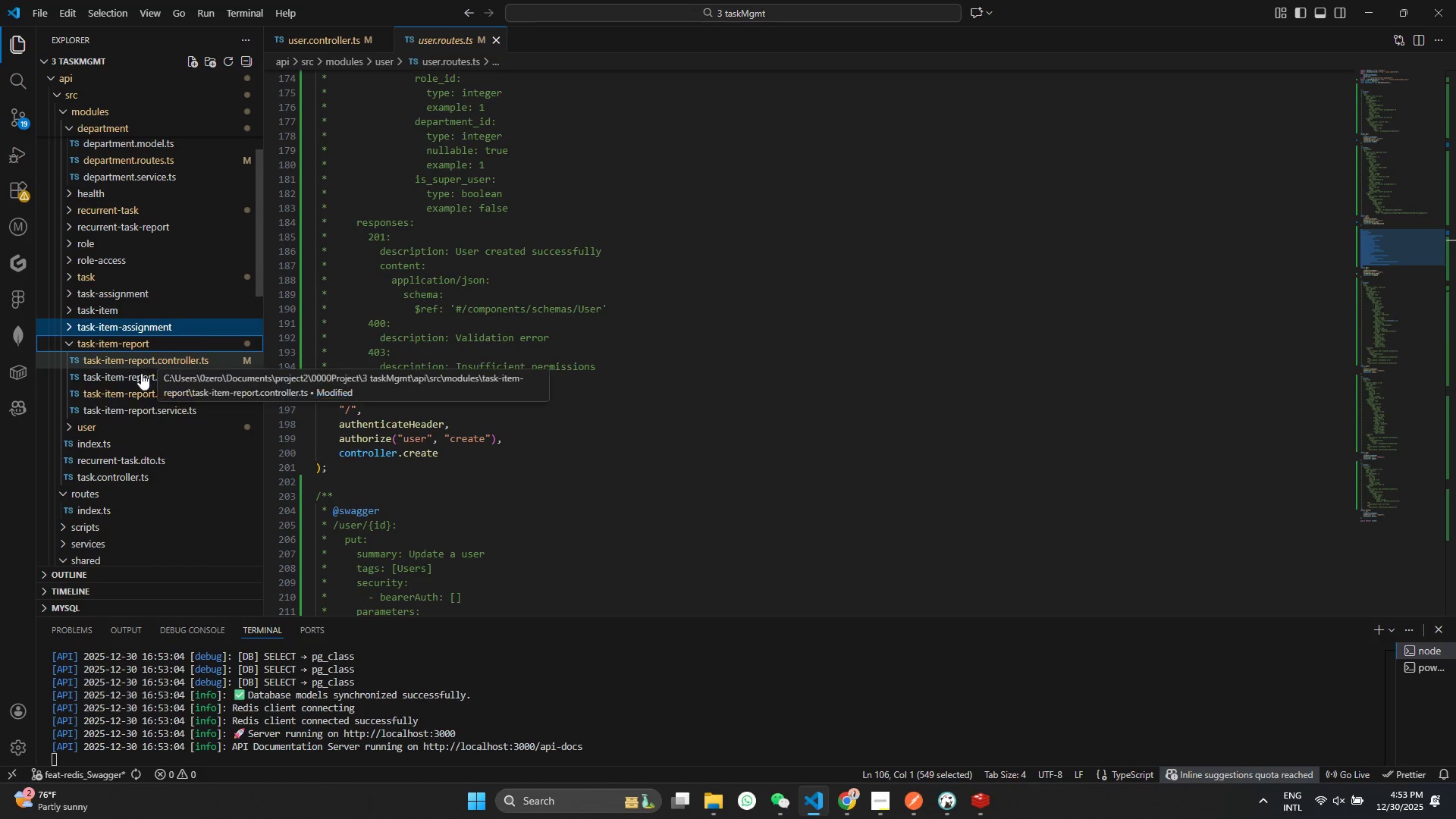 
left_click([141, 390])
 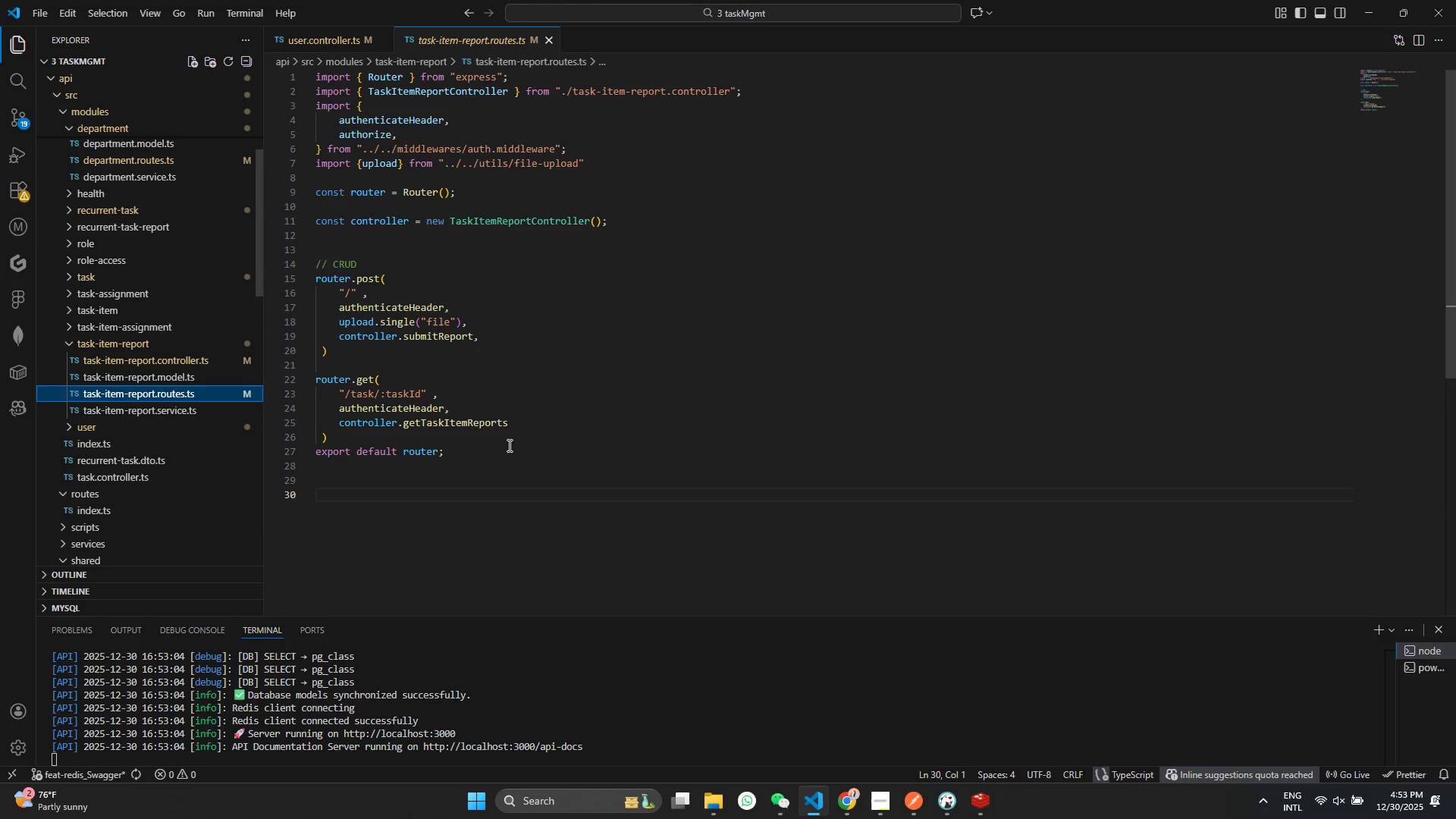 
scroll: coordinate [510, 447], scroll_direction: up, amount: 2.0
 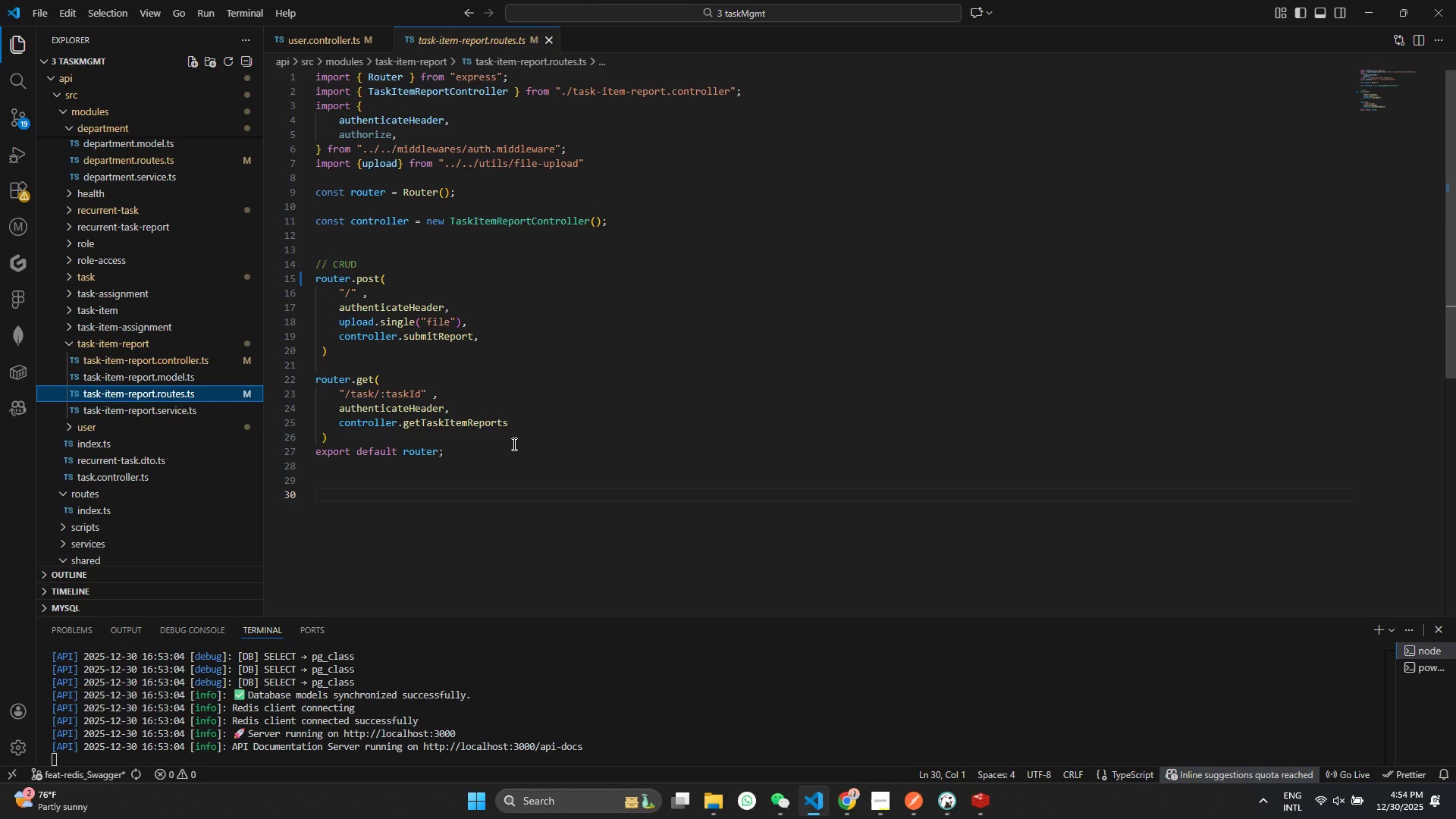 
wait(34.27)
 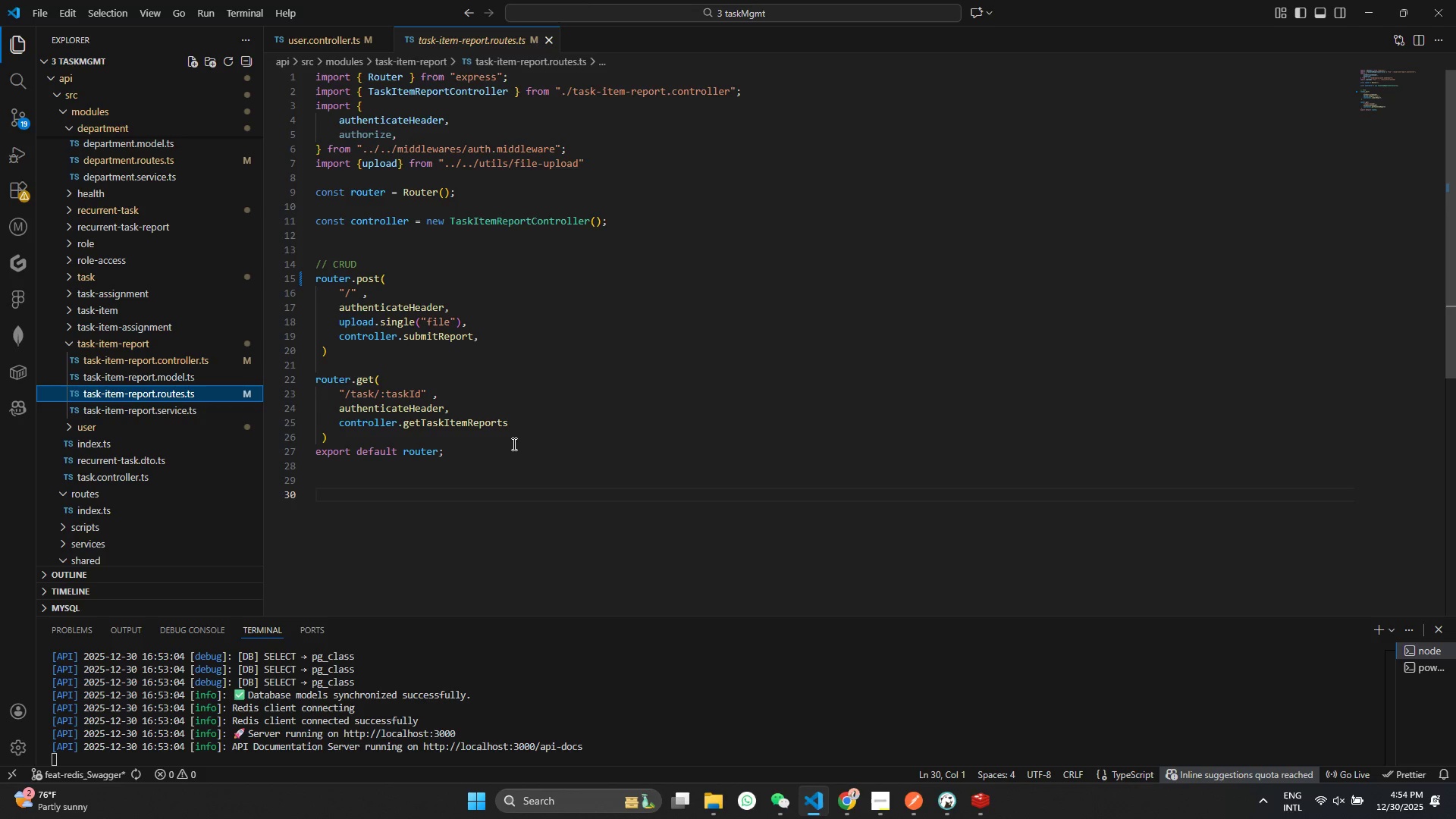 
scroll: coordinate [101, 228], scroll_direction: up, amount: 8.0
 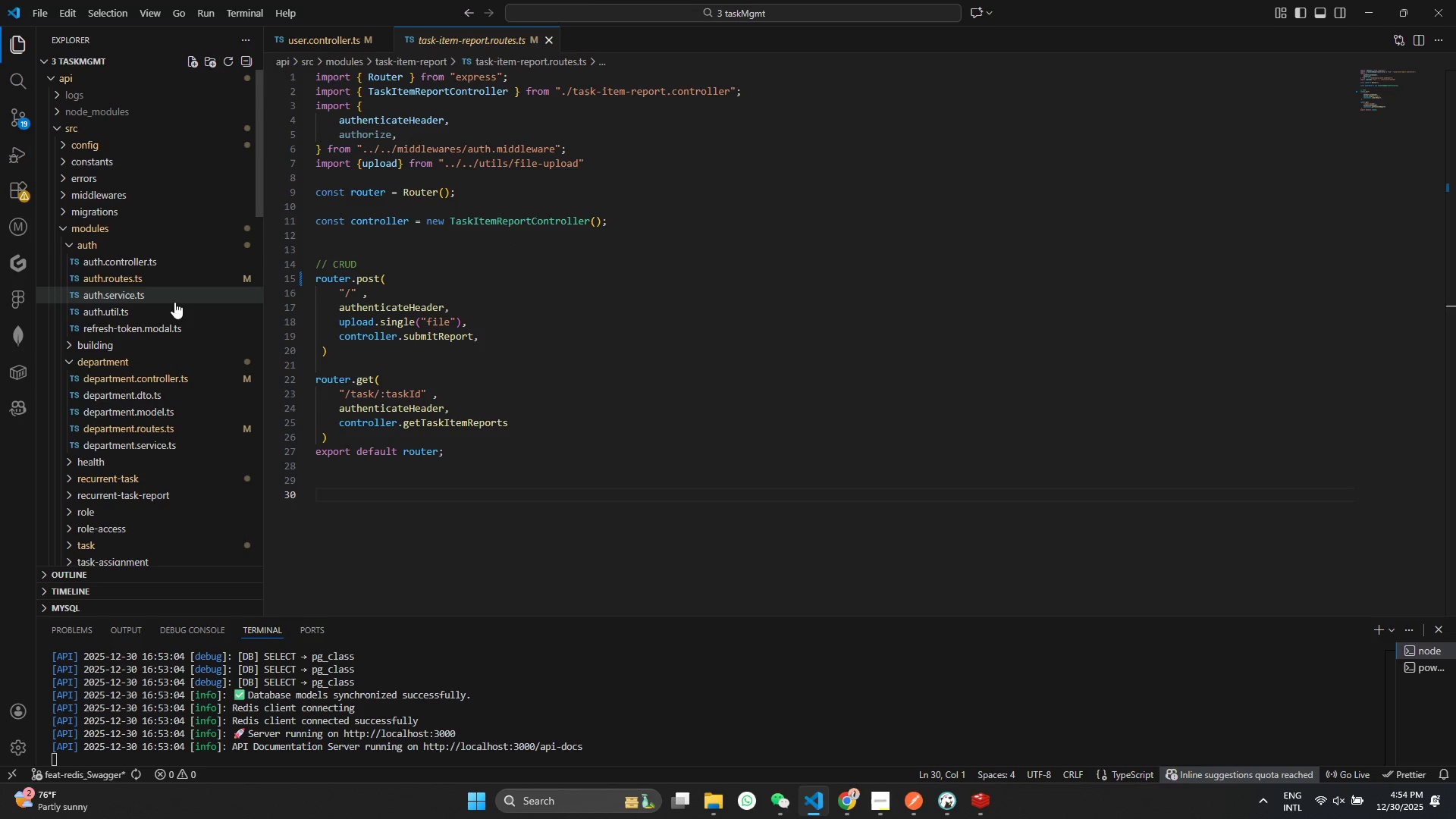 
left_click([171, 273])
 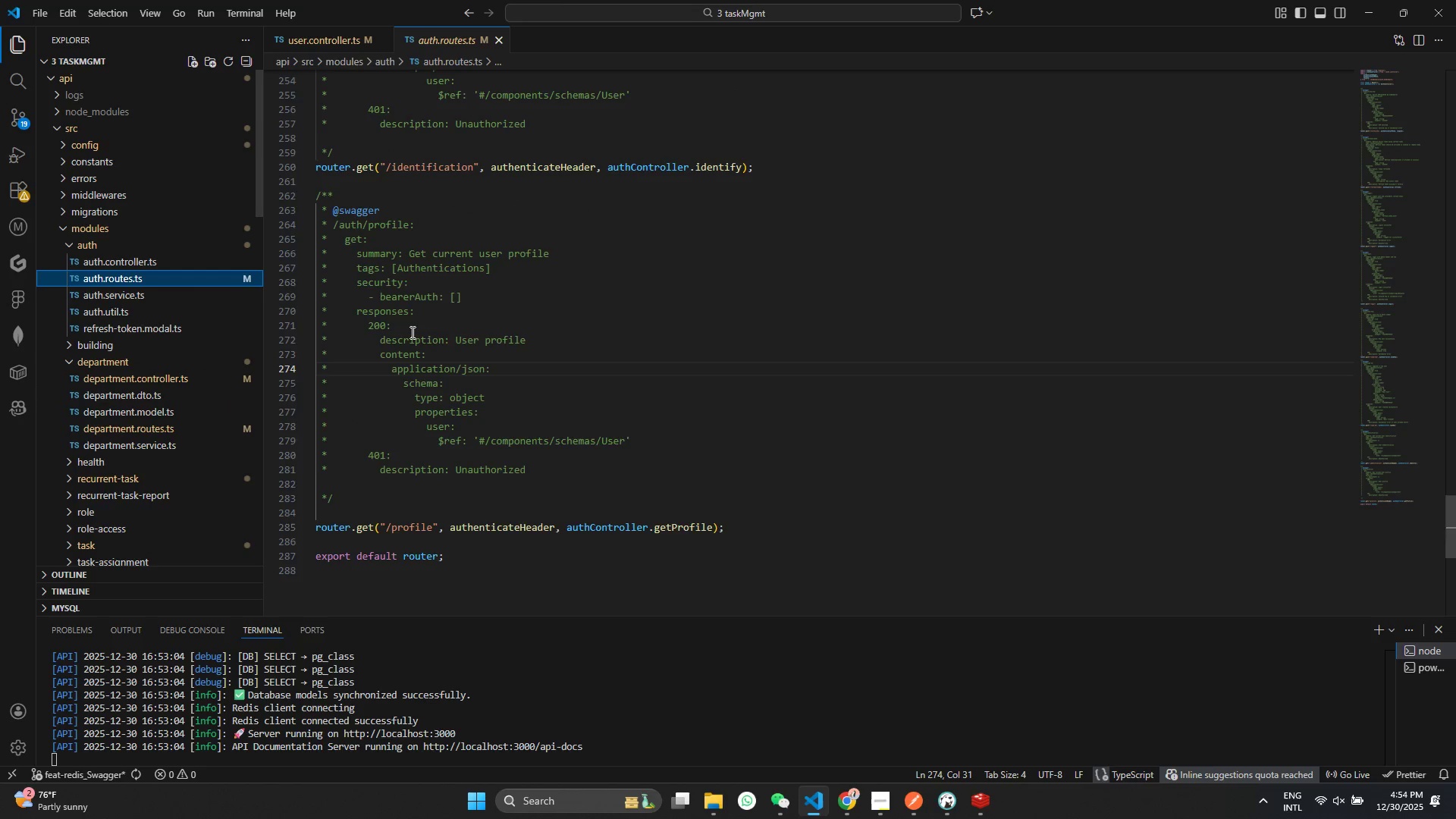 
scroll: coordinate [411, 332], scroll_direction: up, amount: 1.0
 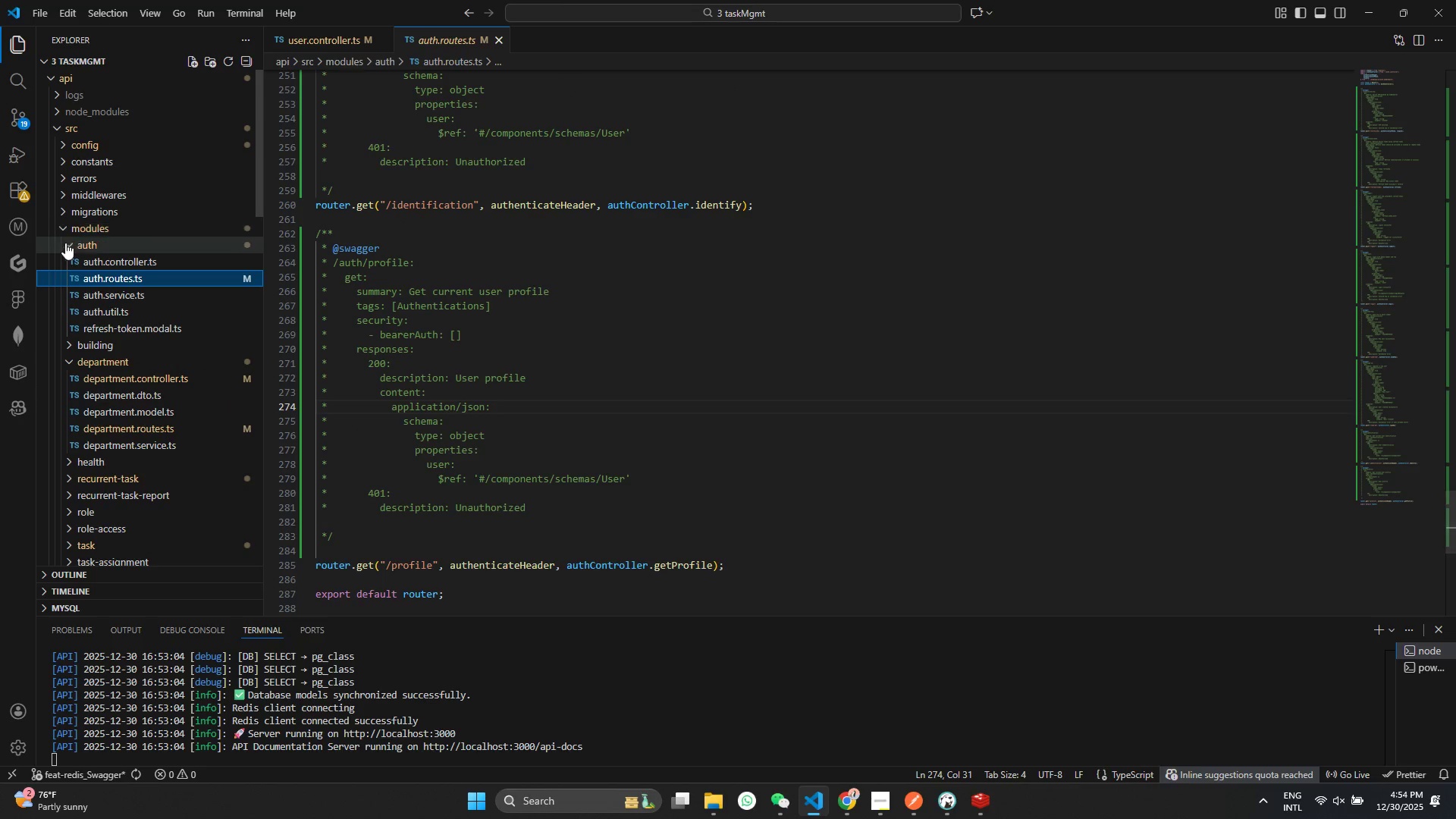 
left_click([65, 244])
 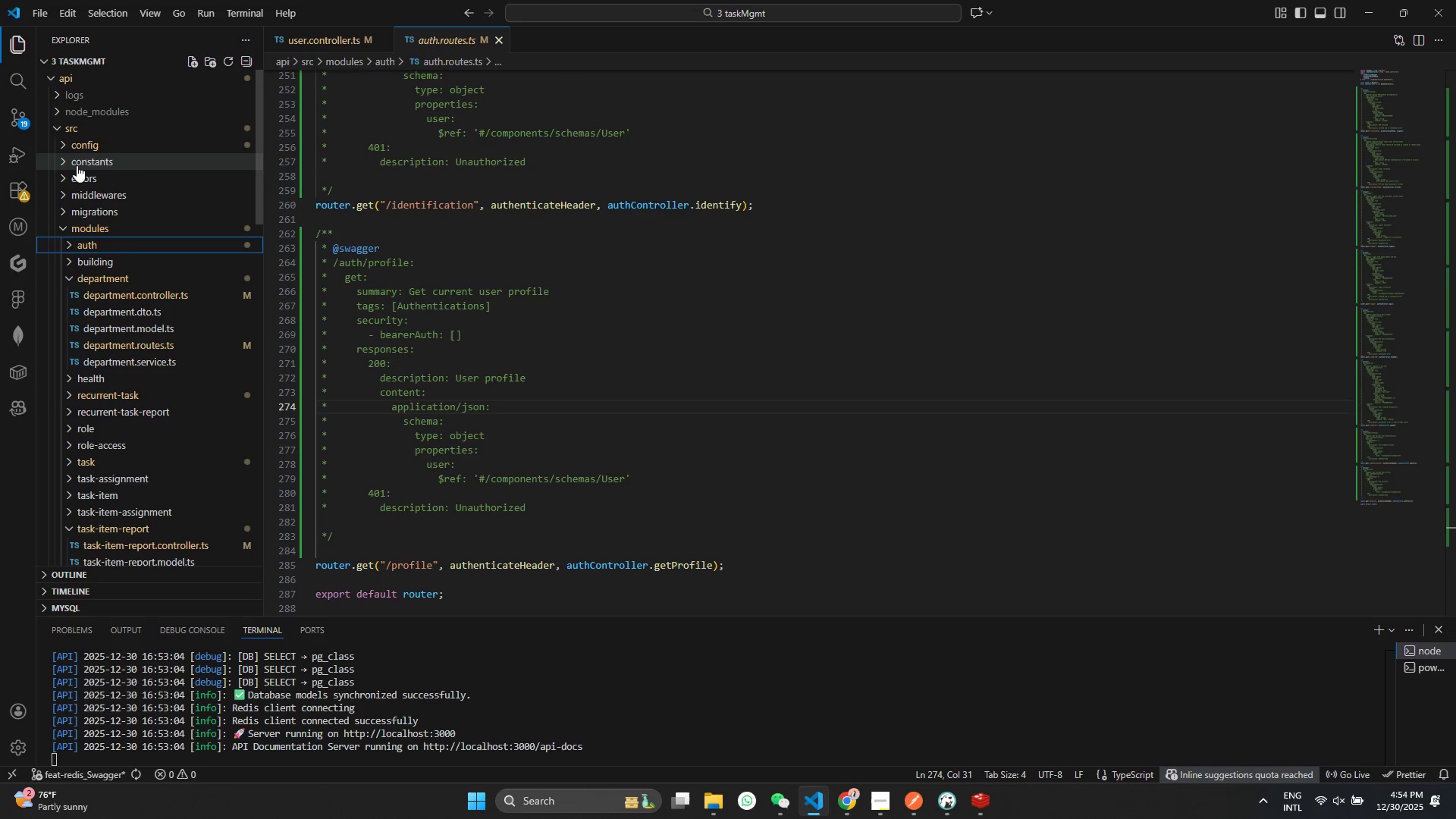 
left_click([72, 147])
 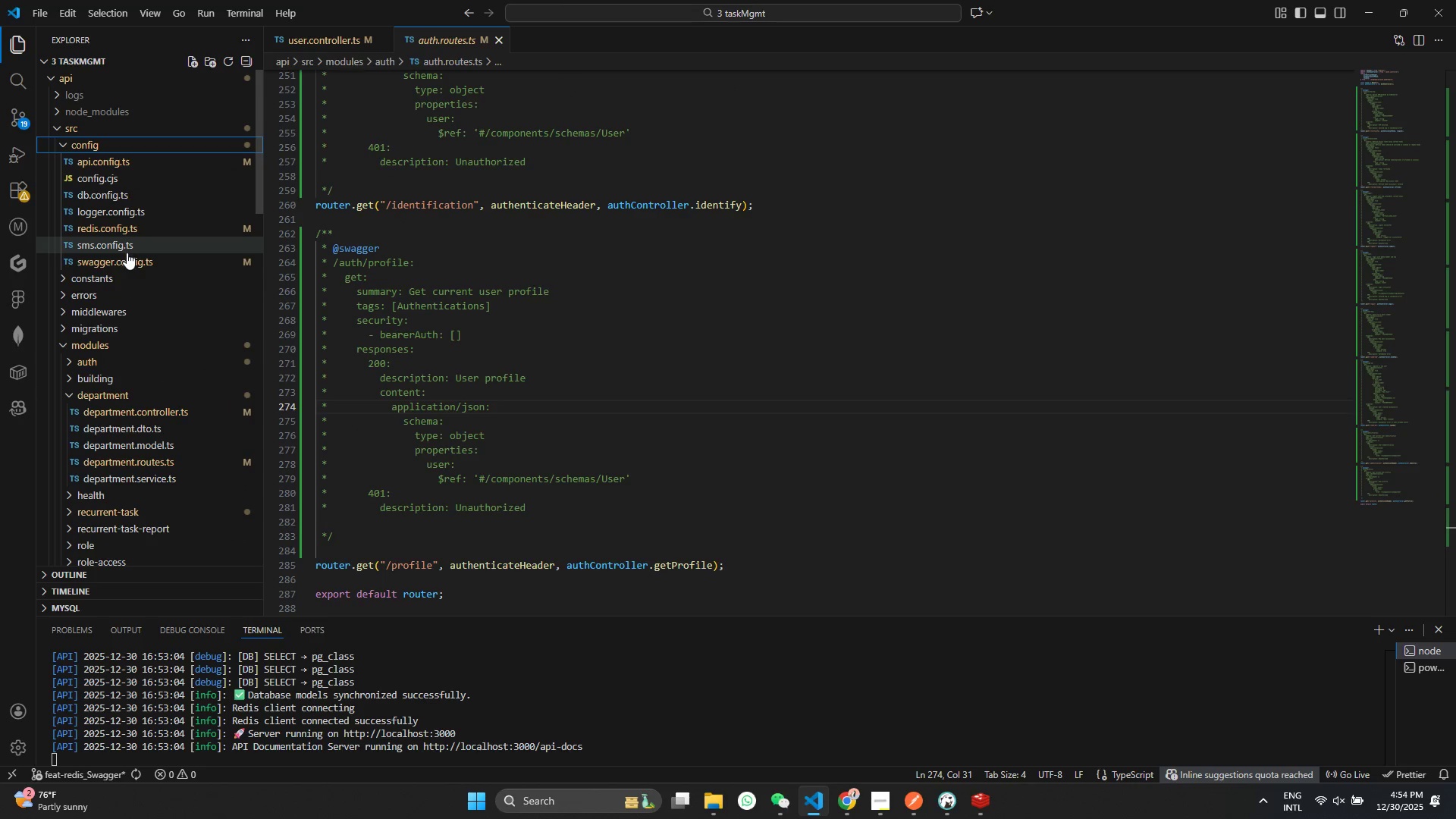 
scroll: coordinate [77, 165], scroll_direction: up, amount: 1.0
 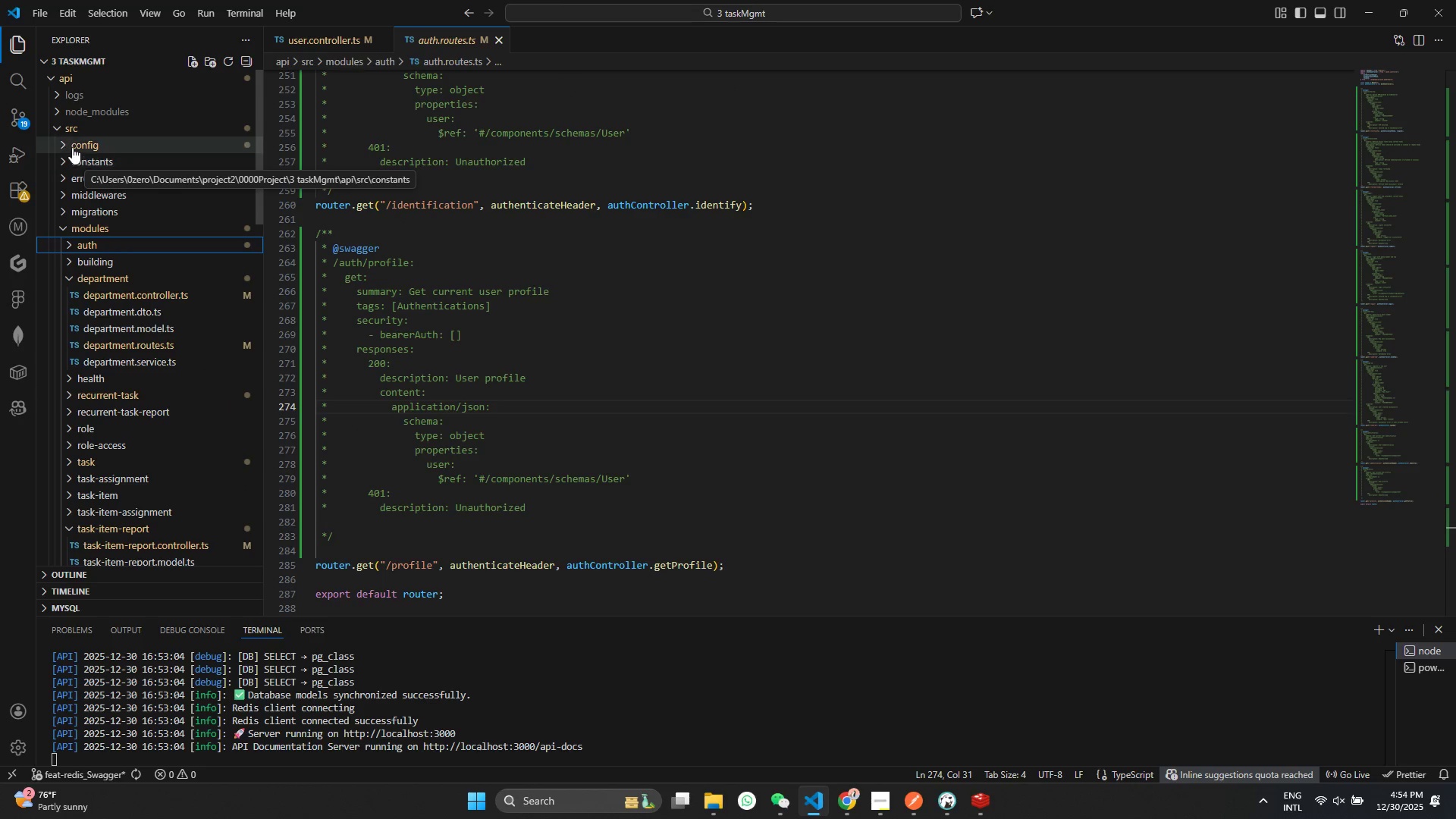 
left_click([128, 259])
 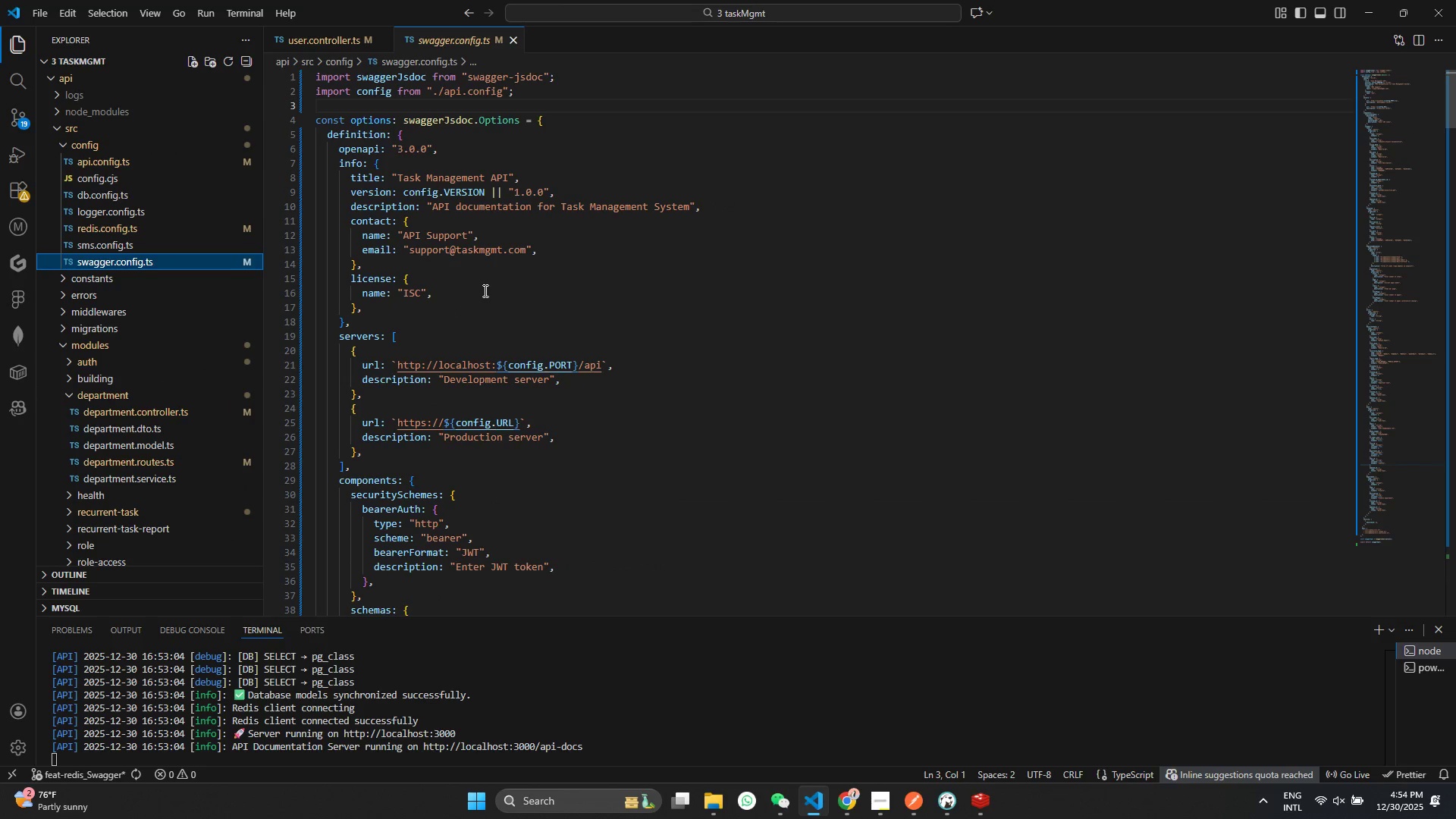 
scroll: coordinate [470, 312], scroll_direction: down, amount: 58.0
 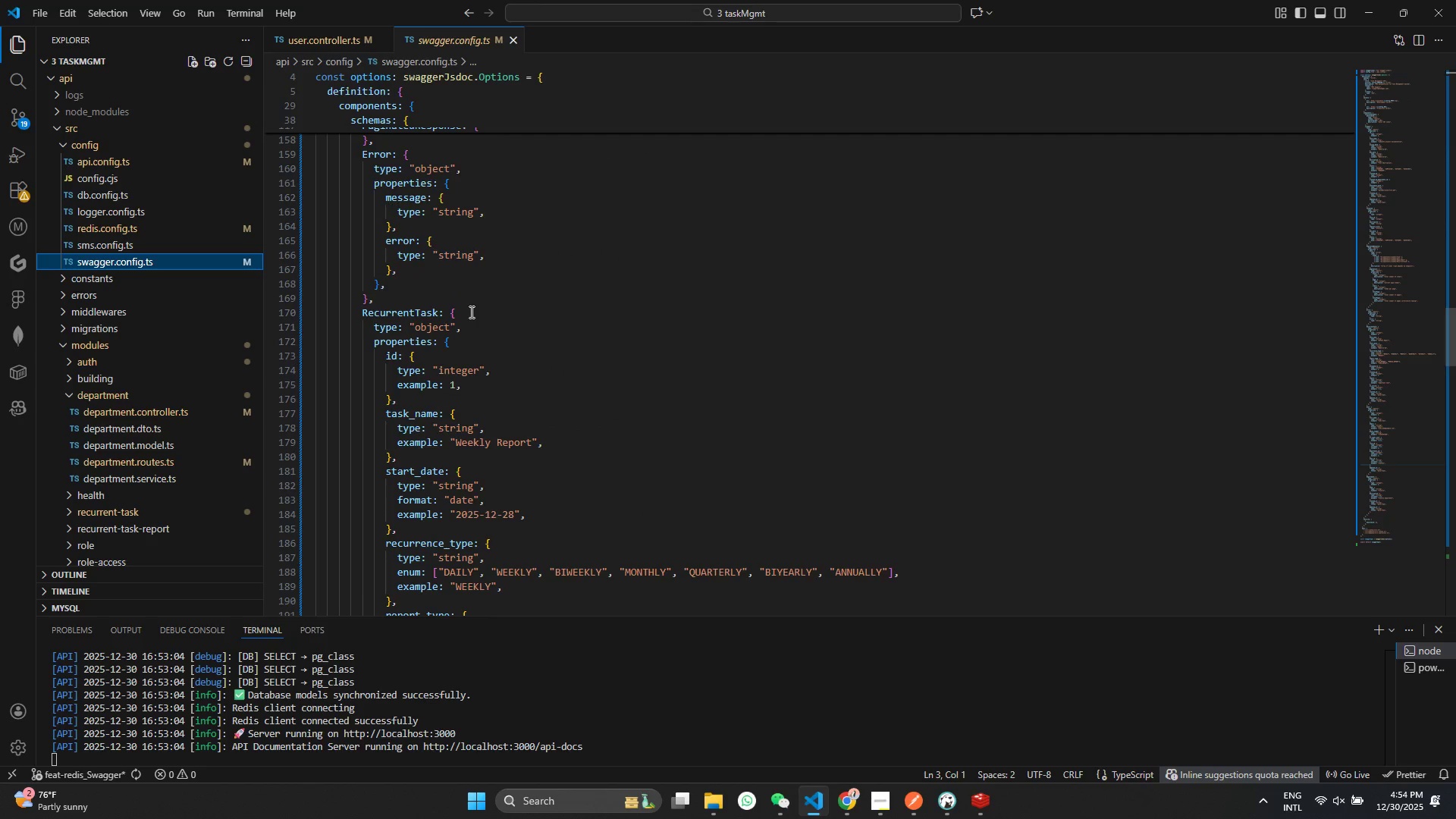 
scroll: coordinate [470, 312], scroll_direction: up, amount: 17.0
 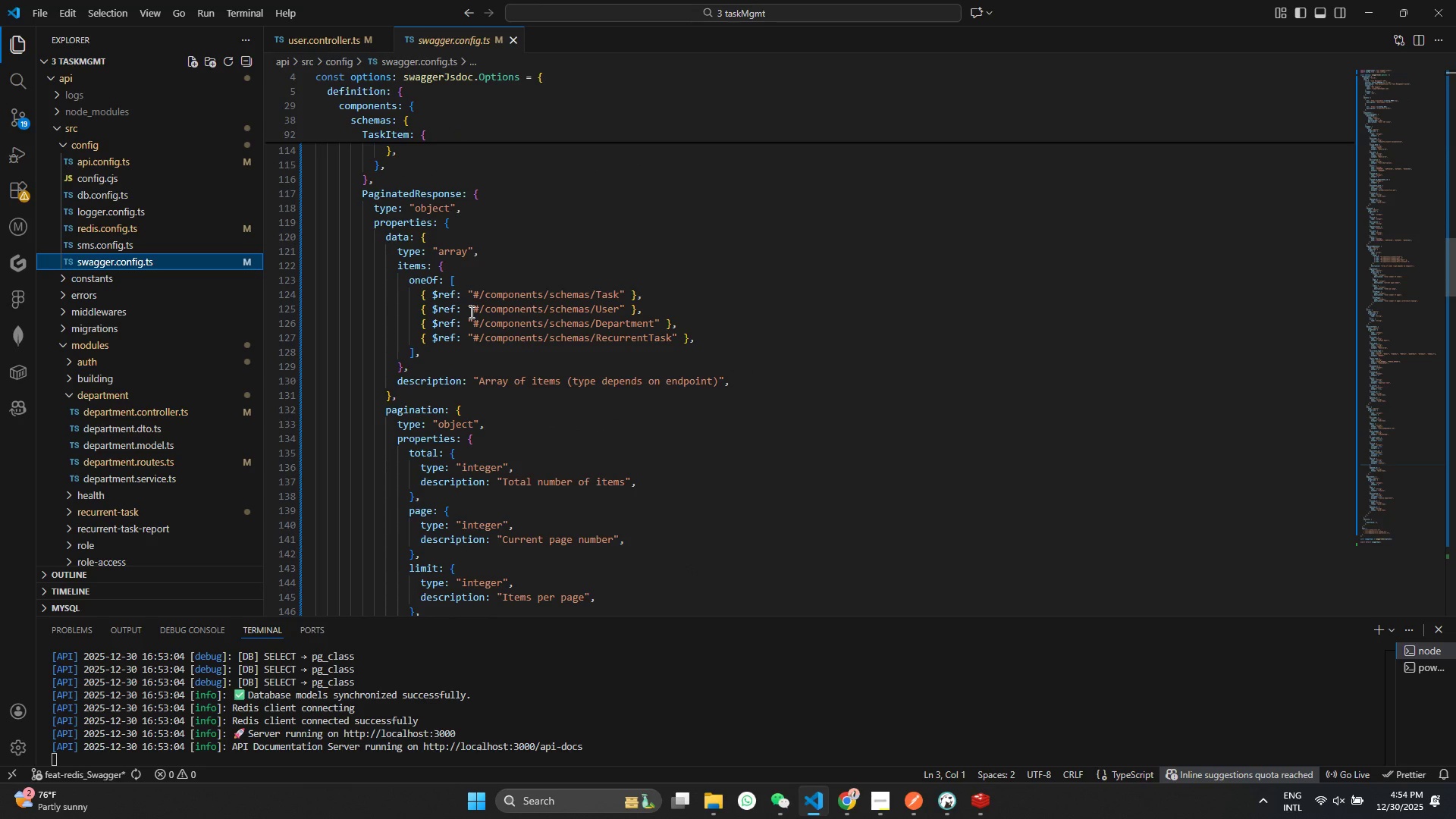 
scroll: coordinate [470, 312], scroll_direction: down, amount: 13.0
 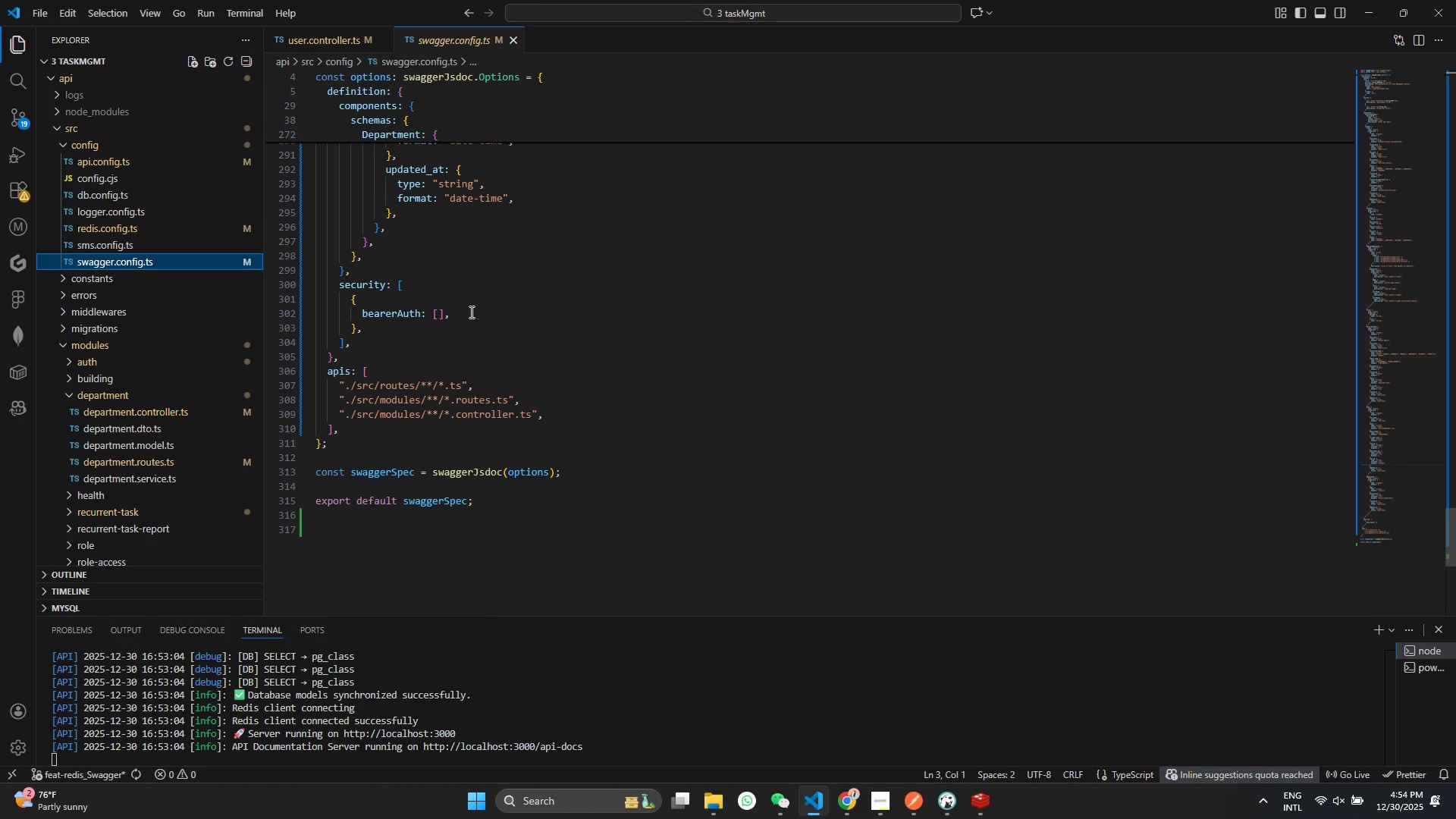 
scroll: coordinate [470, 312], scroll_direction: up, amount: 44.0
 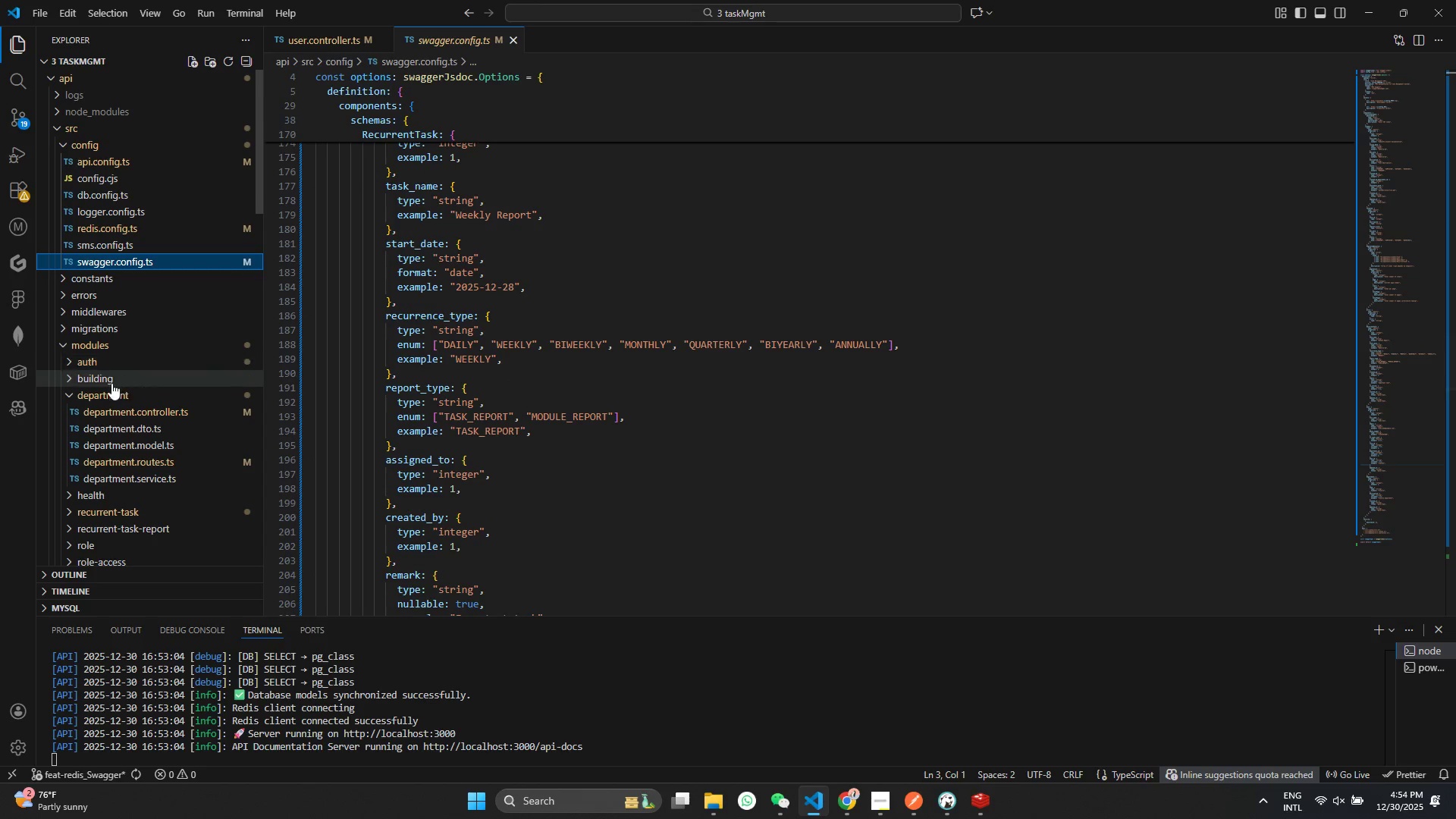 
left_click([68, 394])
 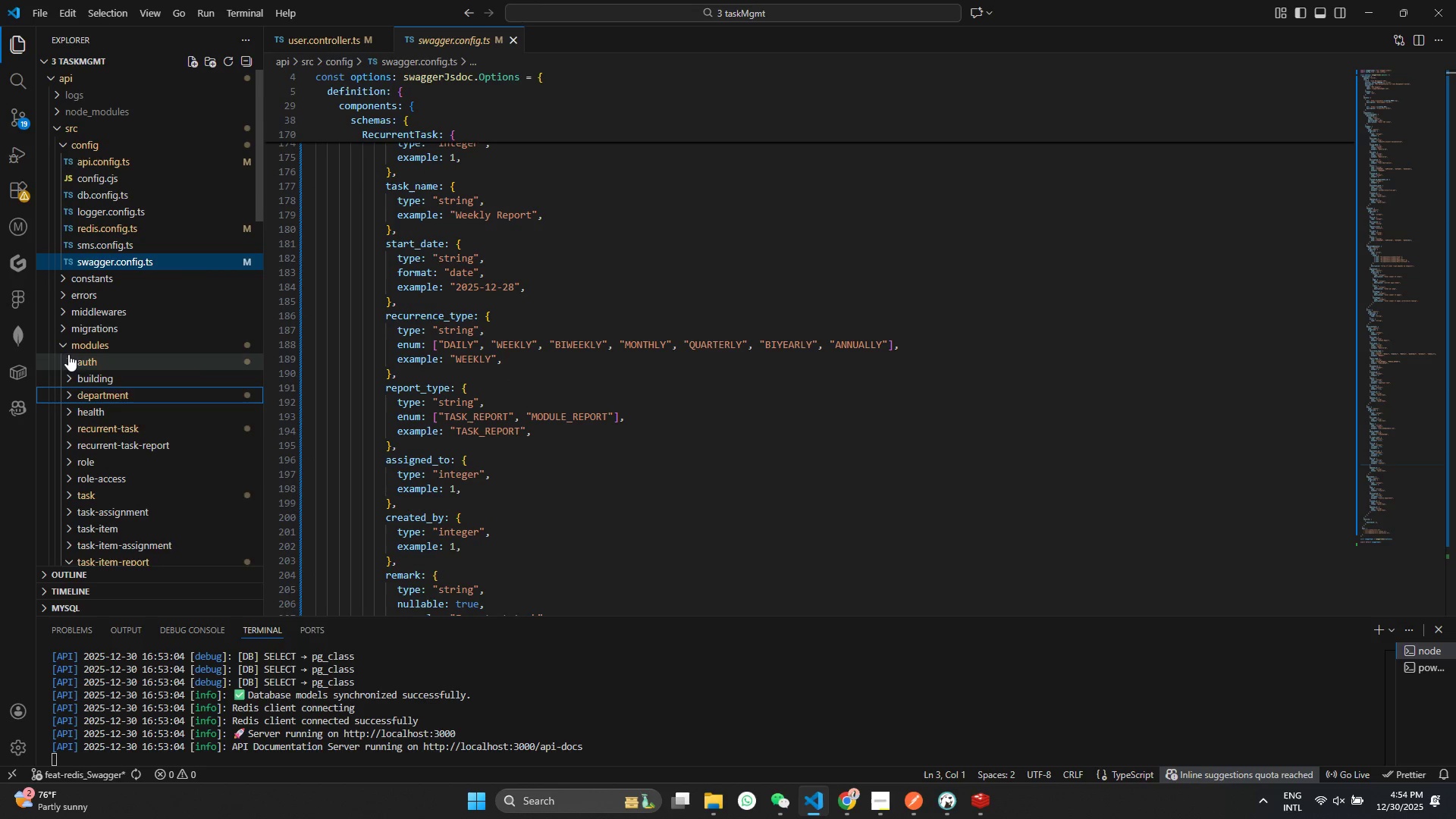 
left_click([68, 354])
 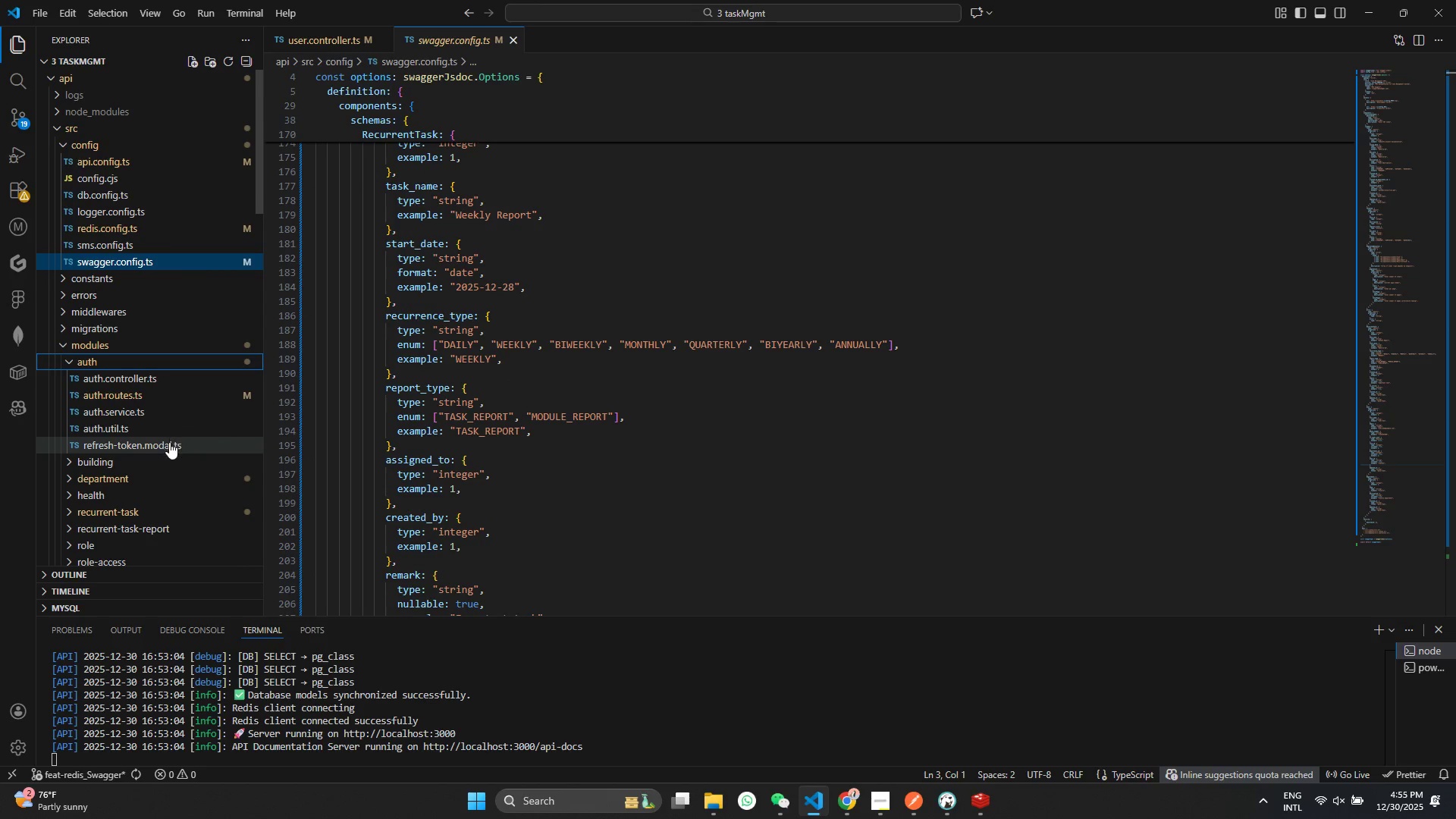 
left_click([207, 448])
 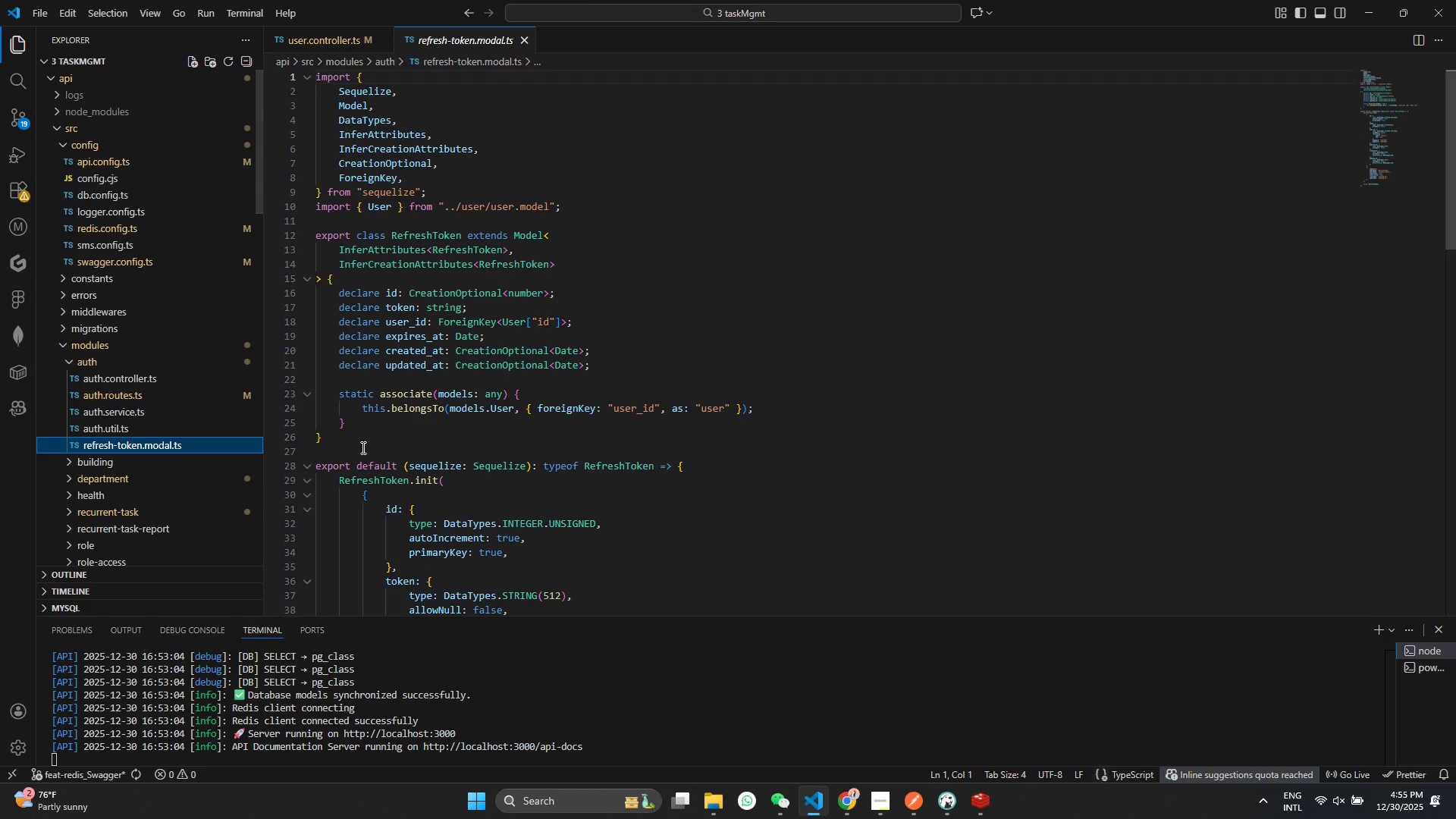 
scroll: coordinate [379, 447], scroll_direction: up, amount: 4.0
 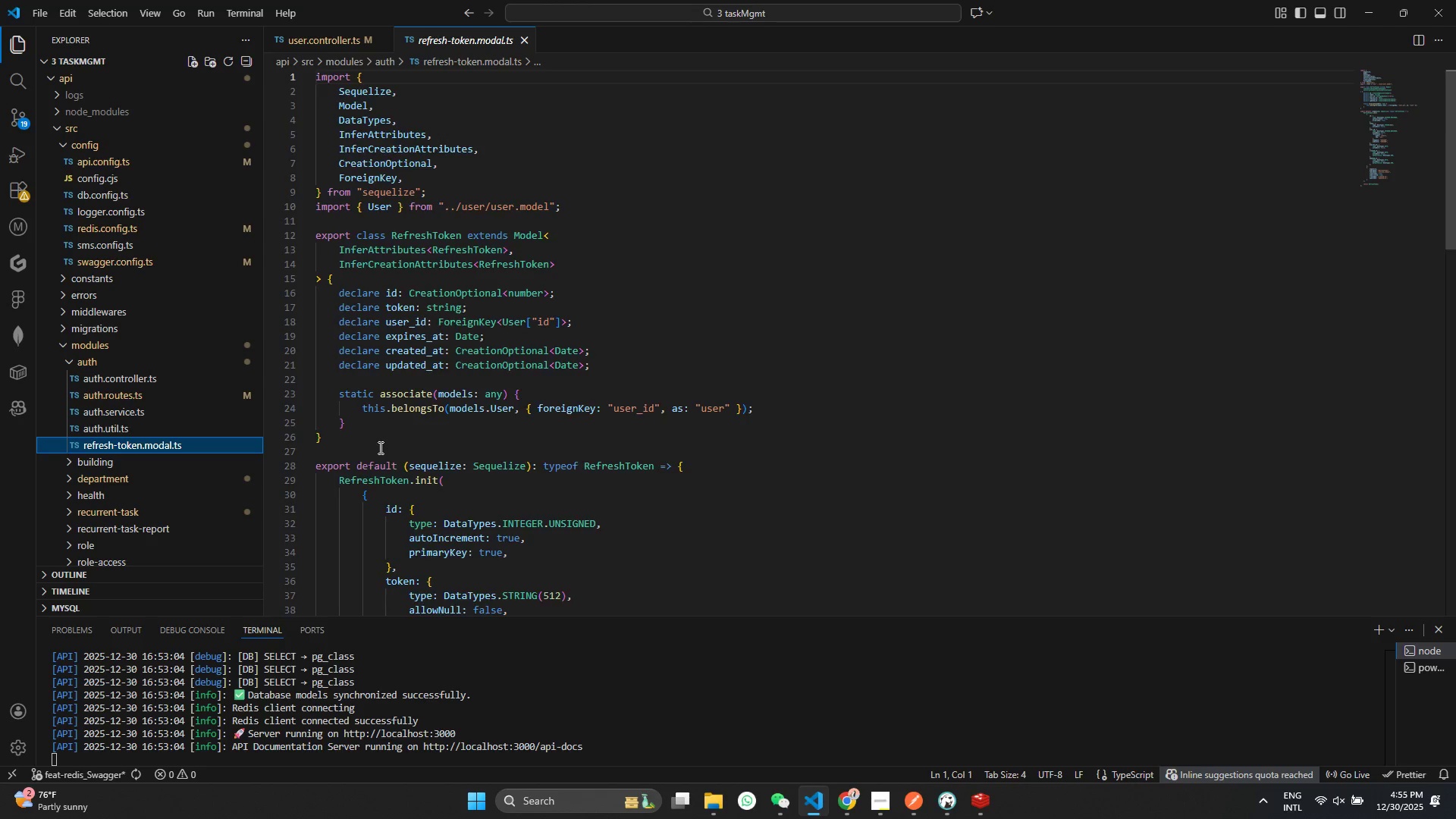 
scroll: coordinate [379, 447], scroll_direction: down, amount: 13.0
 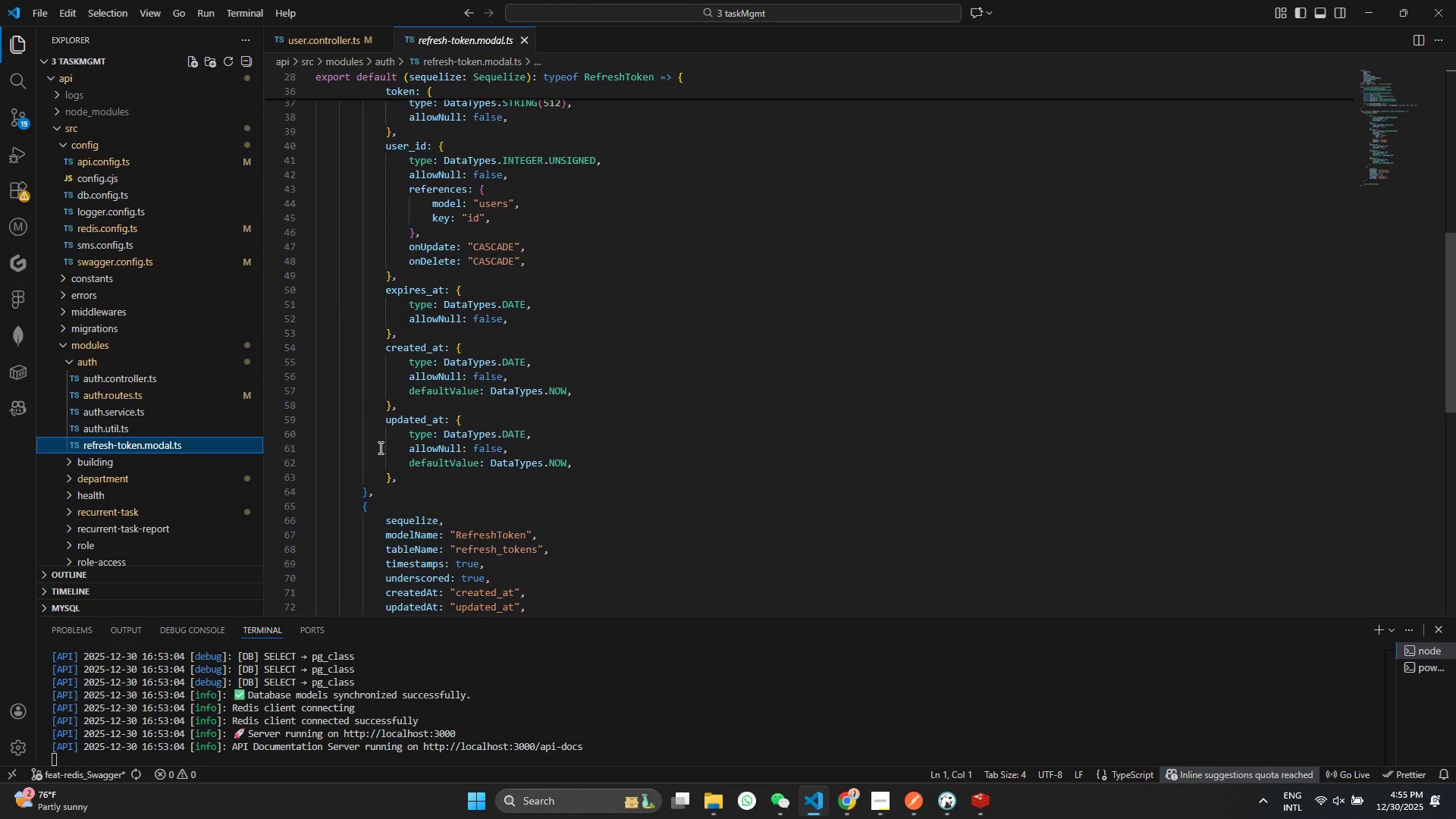 
scroll: coordinate [379, 447], scroll_direction: up, amount: 8.0
 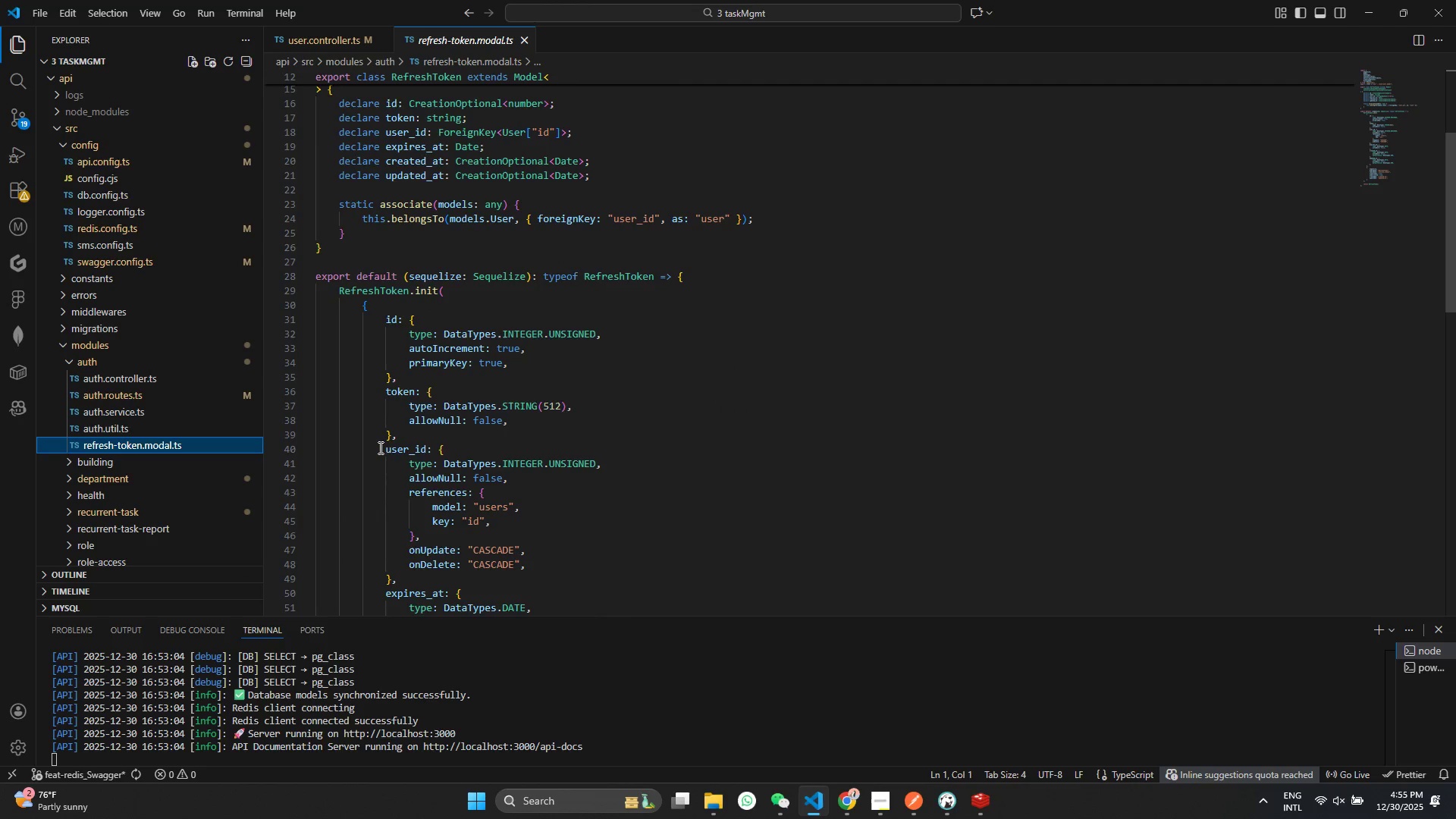 
scroll: coordinate [650, 321], scroll_direction: down, amount: 10.0
 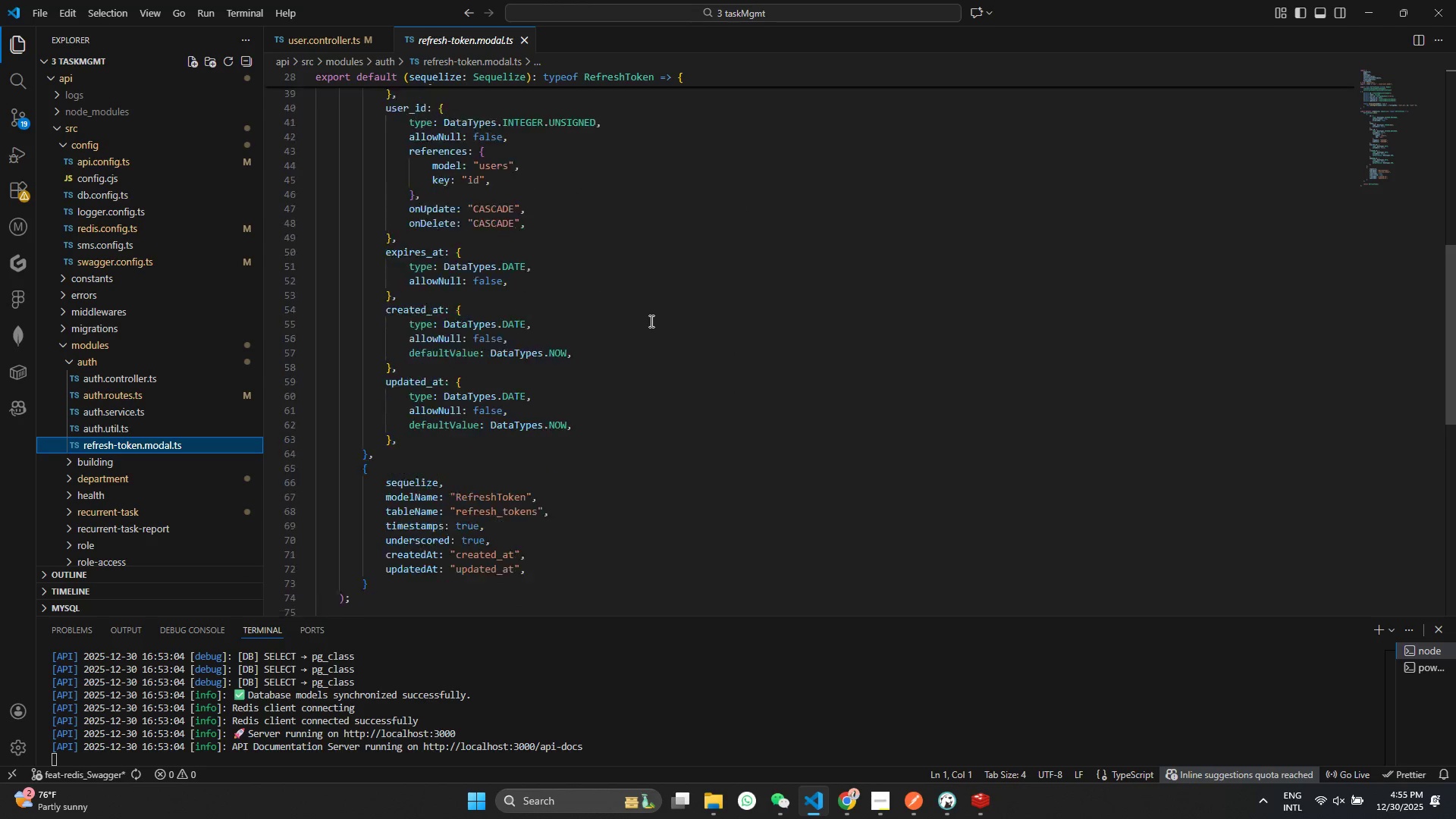 
scroll: coordinate [650, 321], scroll_direction: up, amount: 13.0
 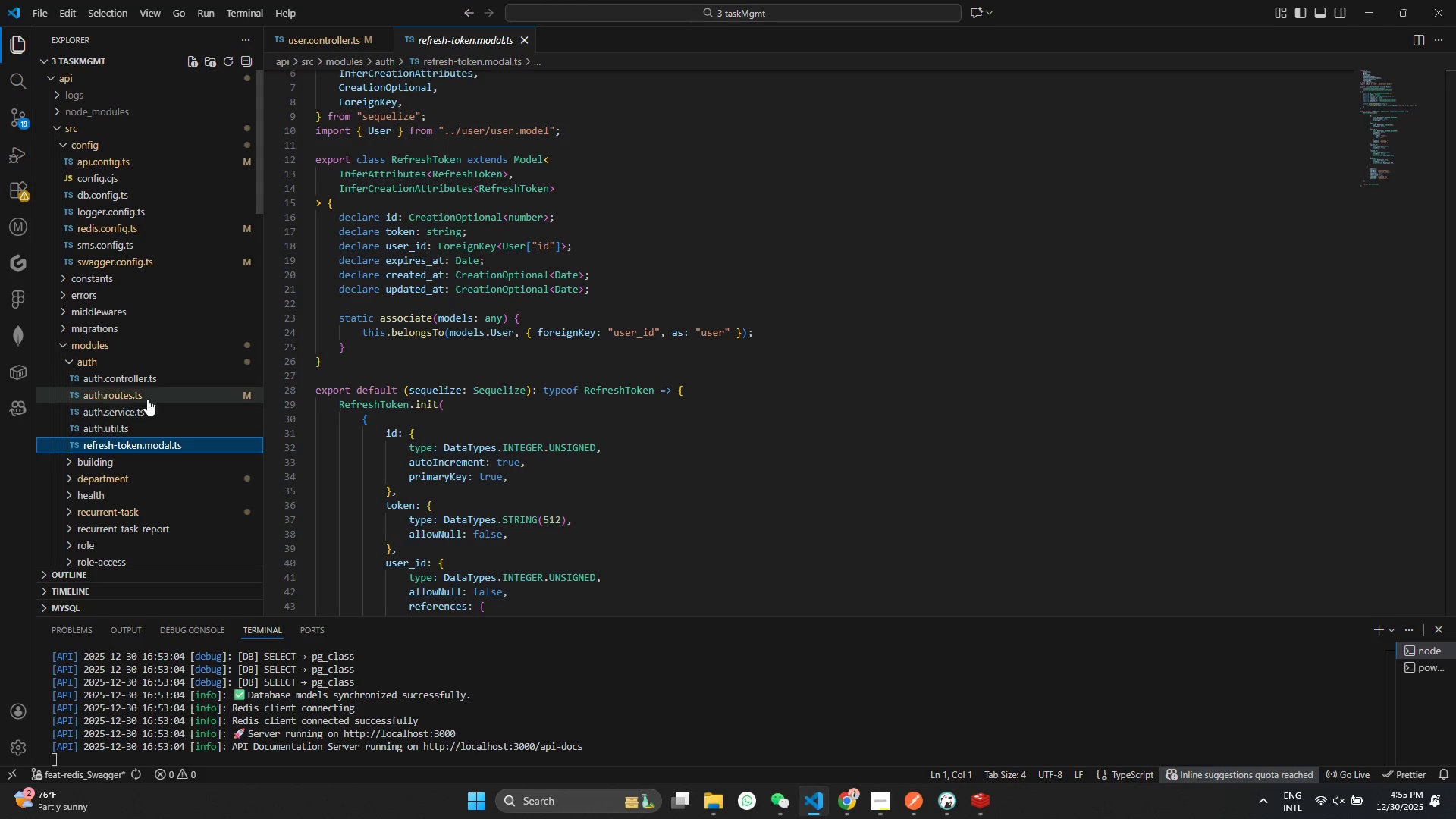 
left_click([141, 412])
 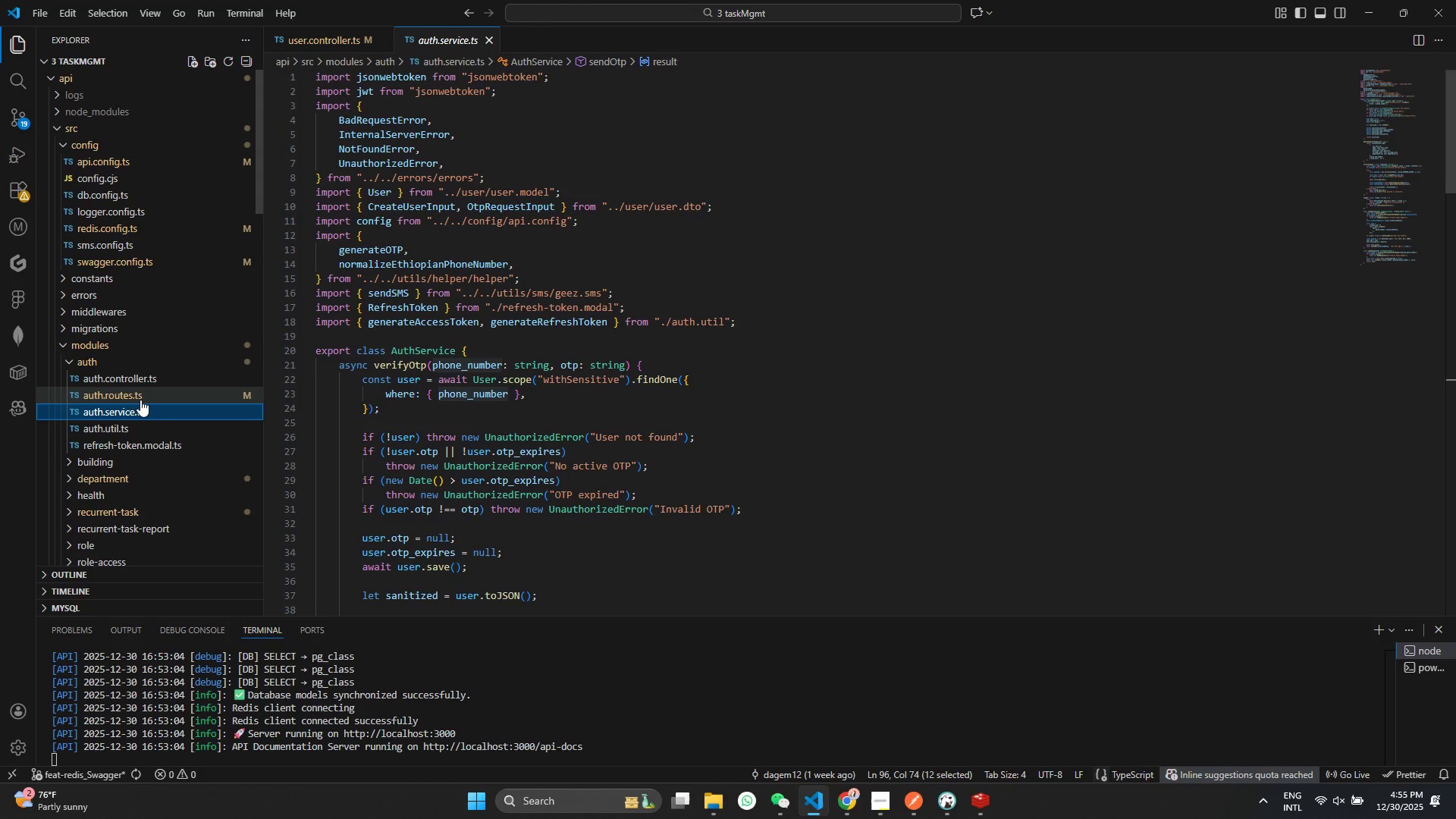 
left_click([140, 400])
 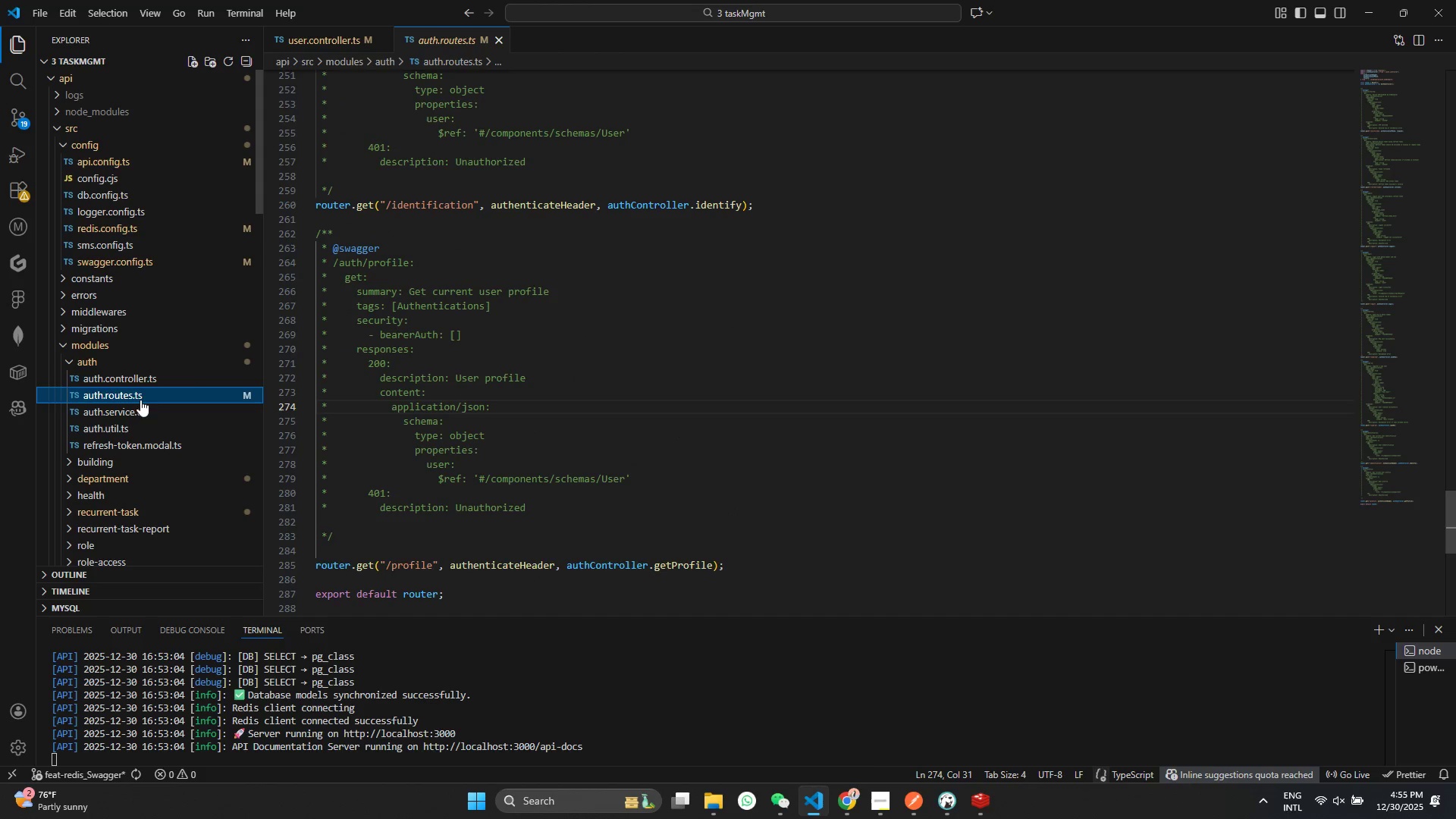 
left_click([146, 384])
 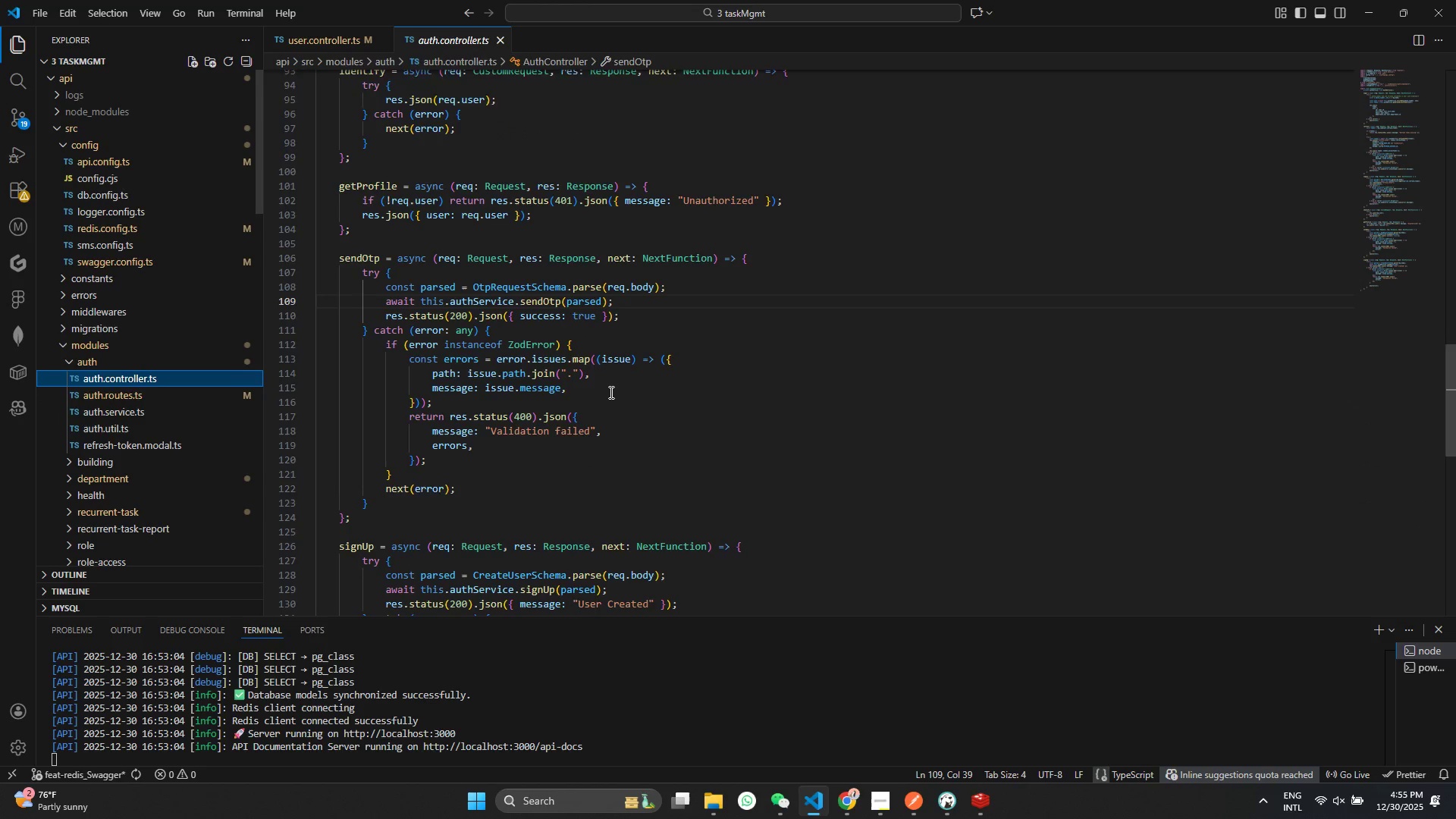 
scroll: coordinate [489, 311], scroll_direction: up, amount: 32.0
 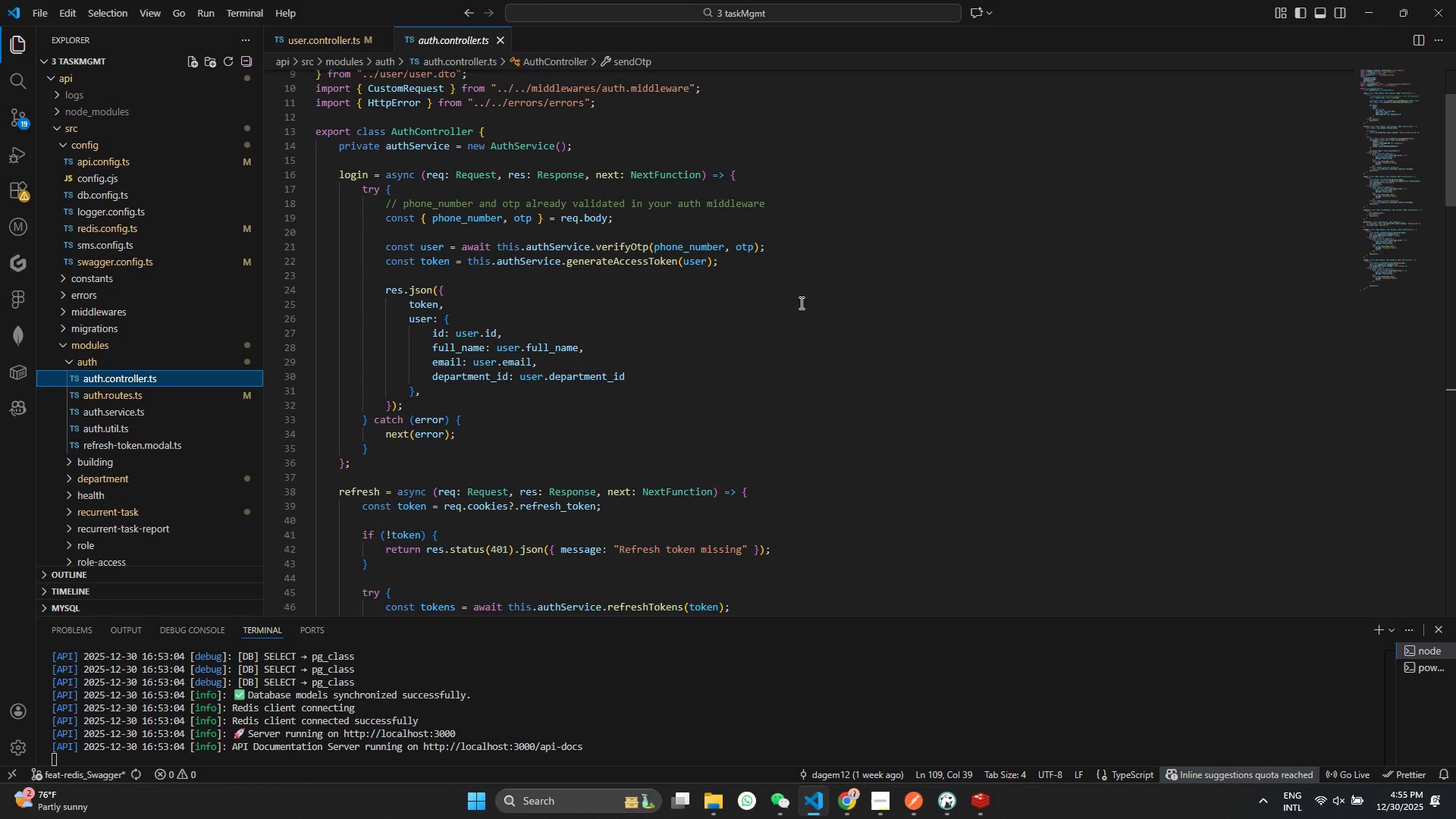 
wait(7.05)
 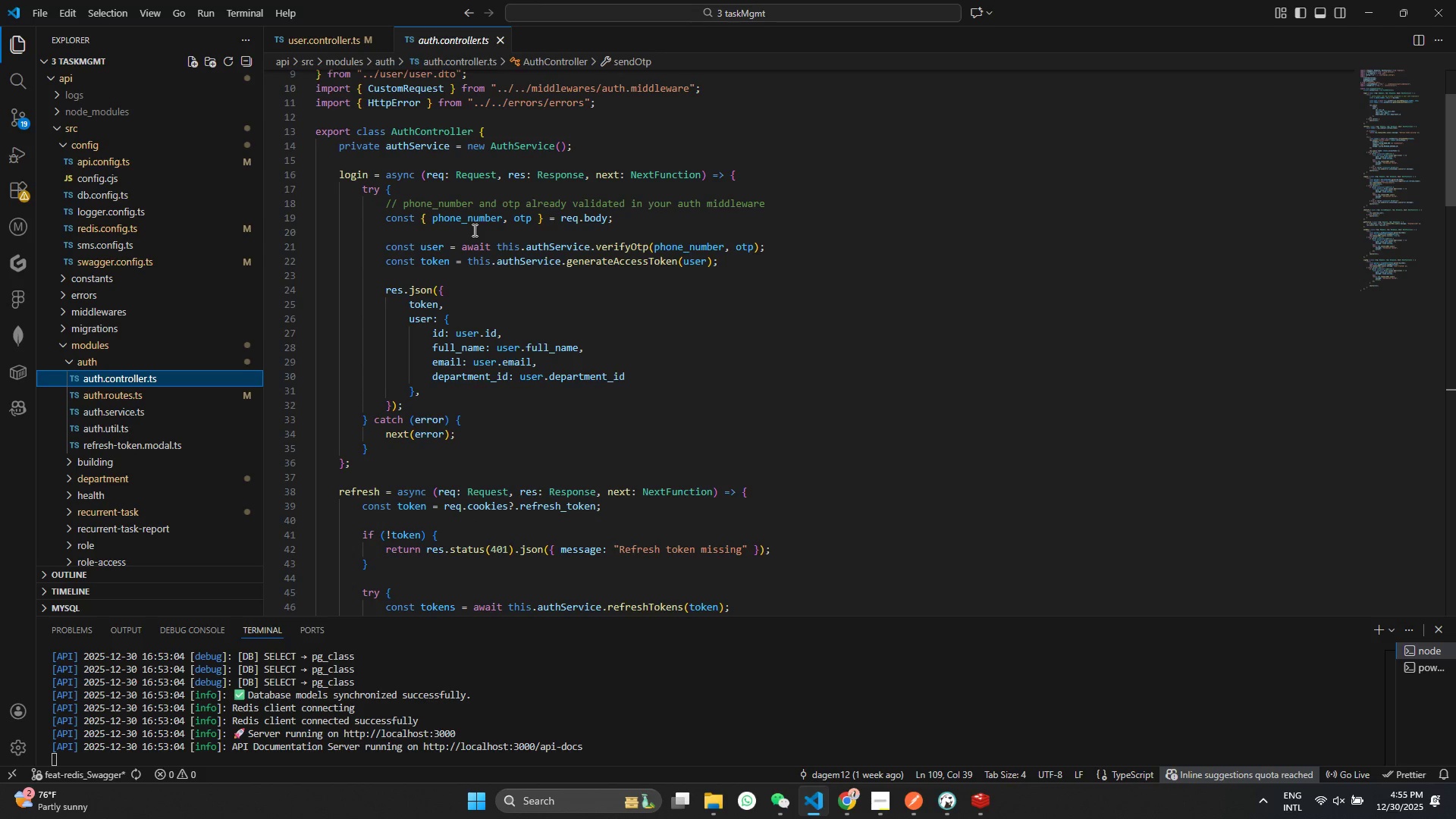 
left_click([948, 397])
 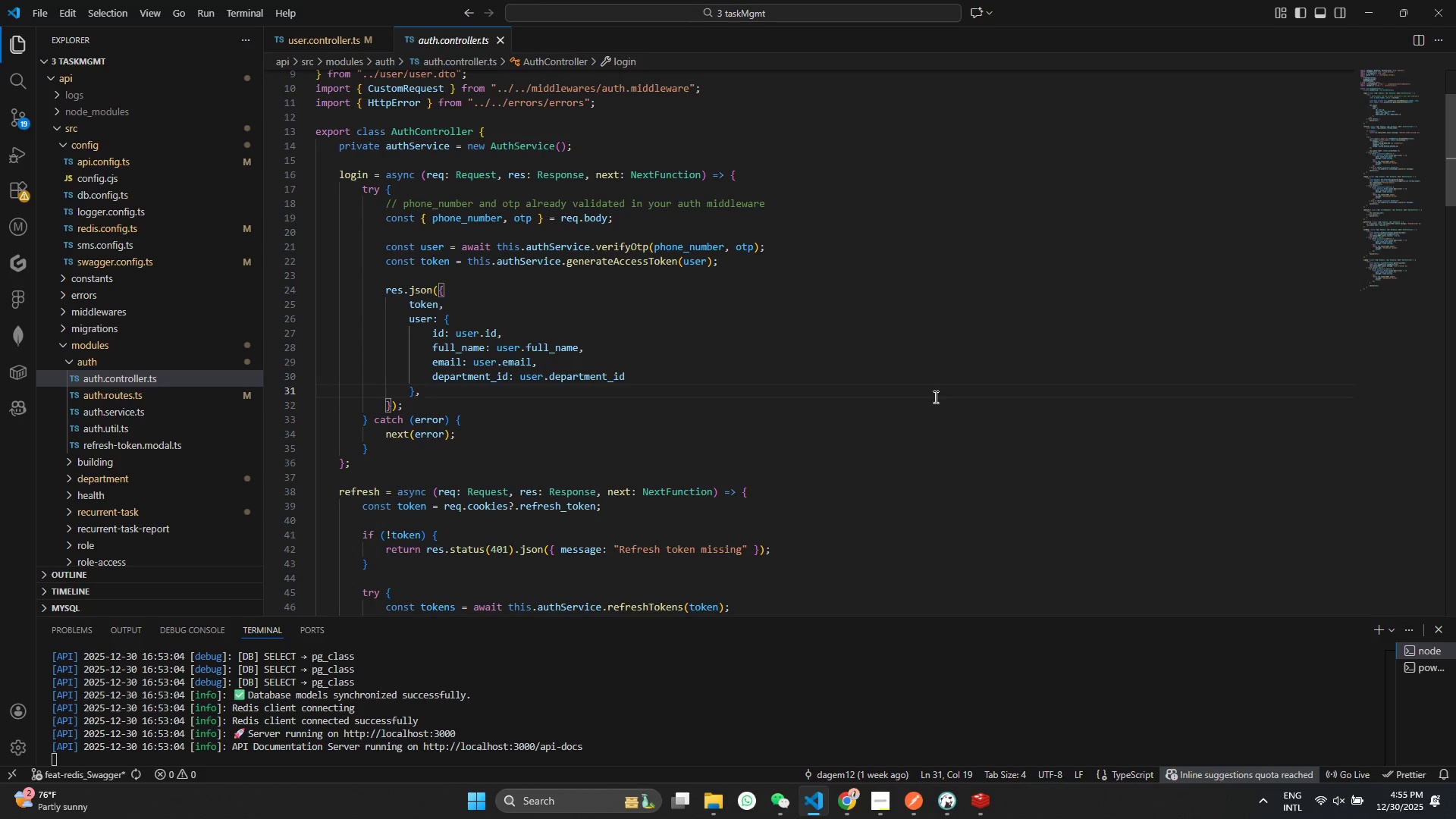 
scroll: coordinate [934, 397], scroll_direction: down, amount: 5.0
 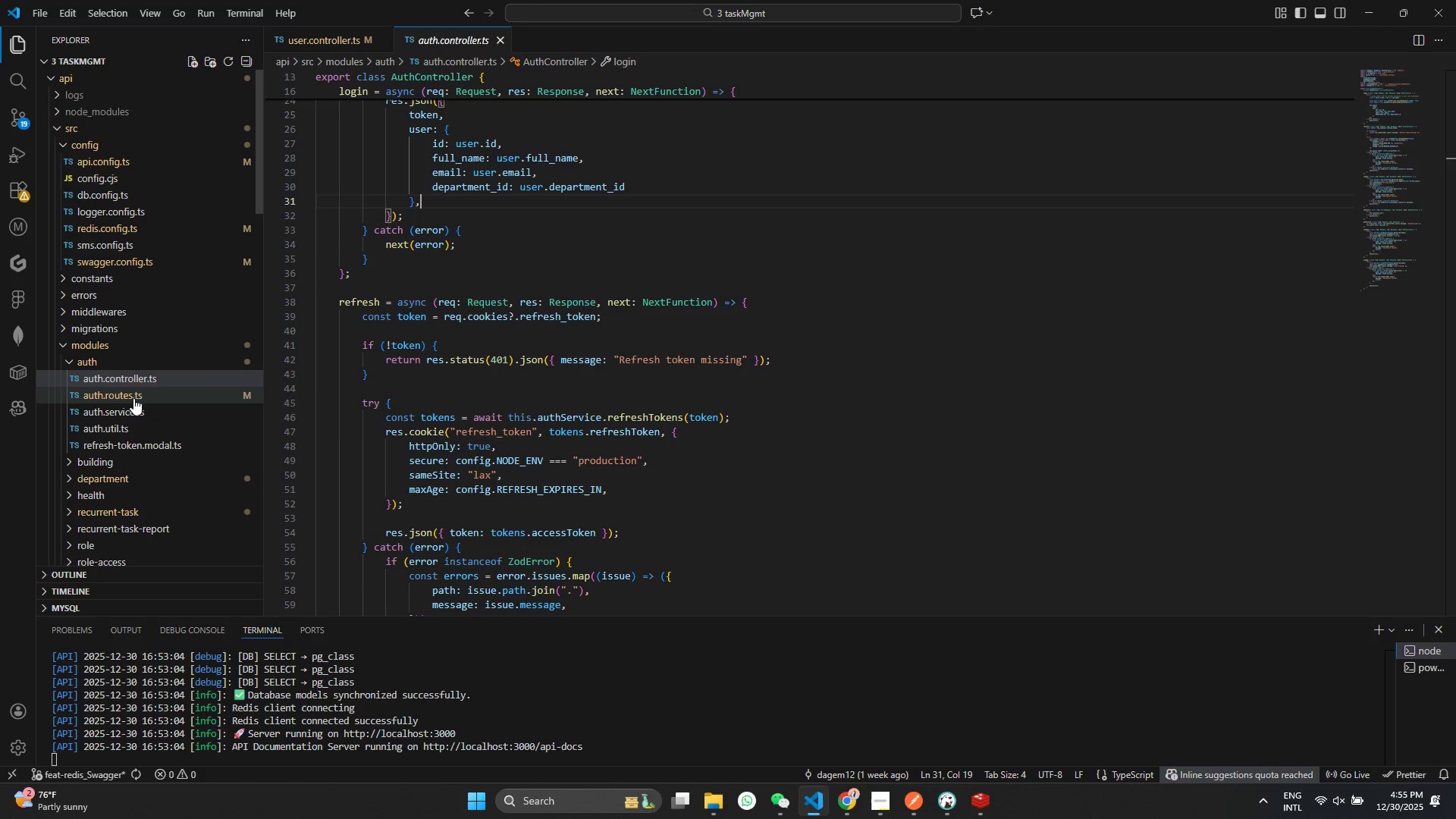 
left_click([129, 395])
 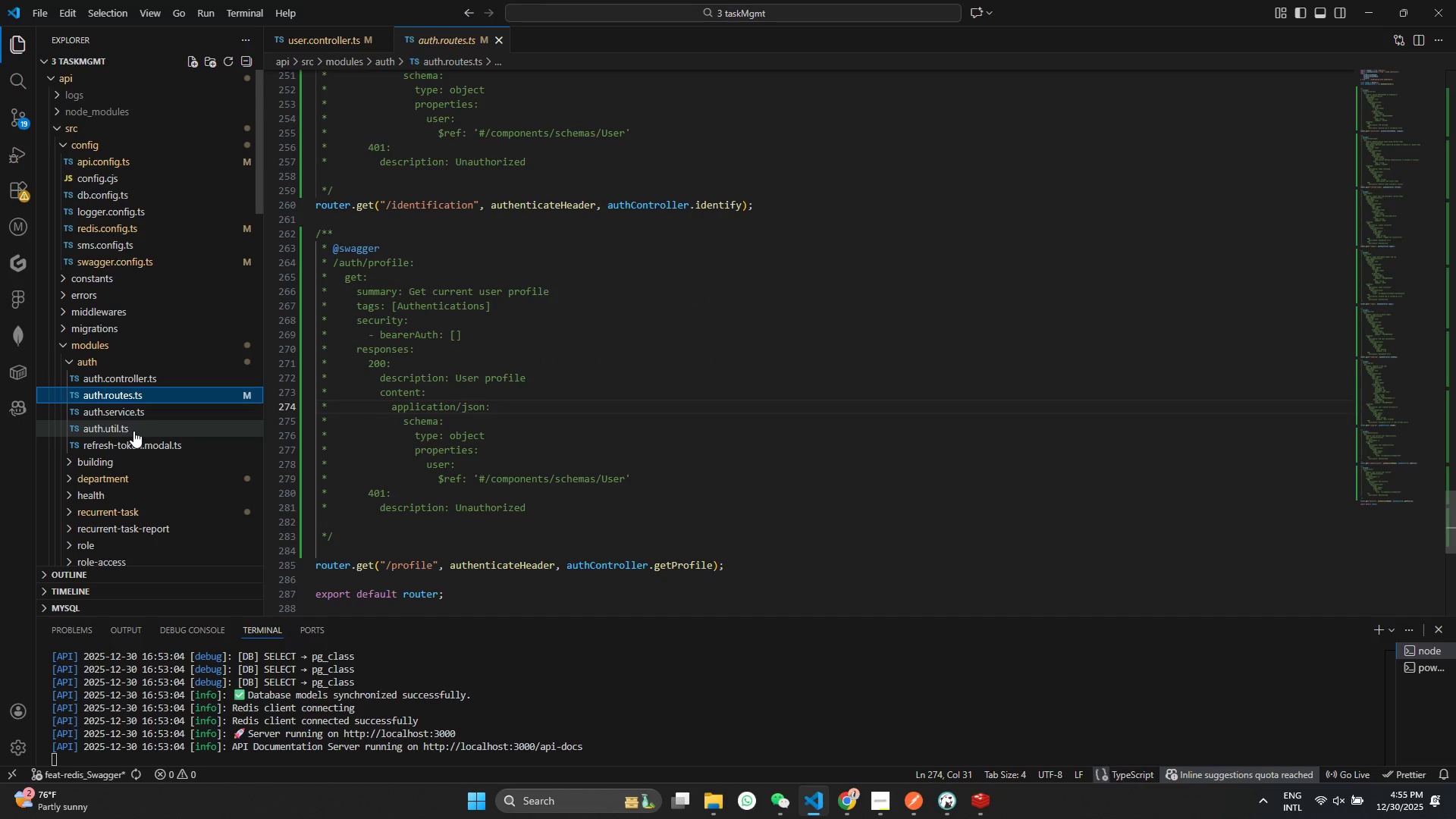 
left_click([133, 431])
 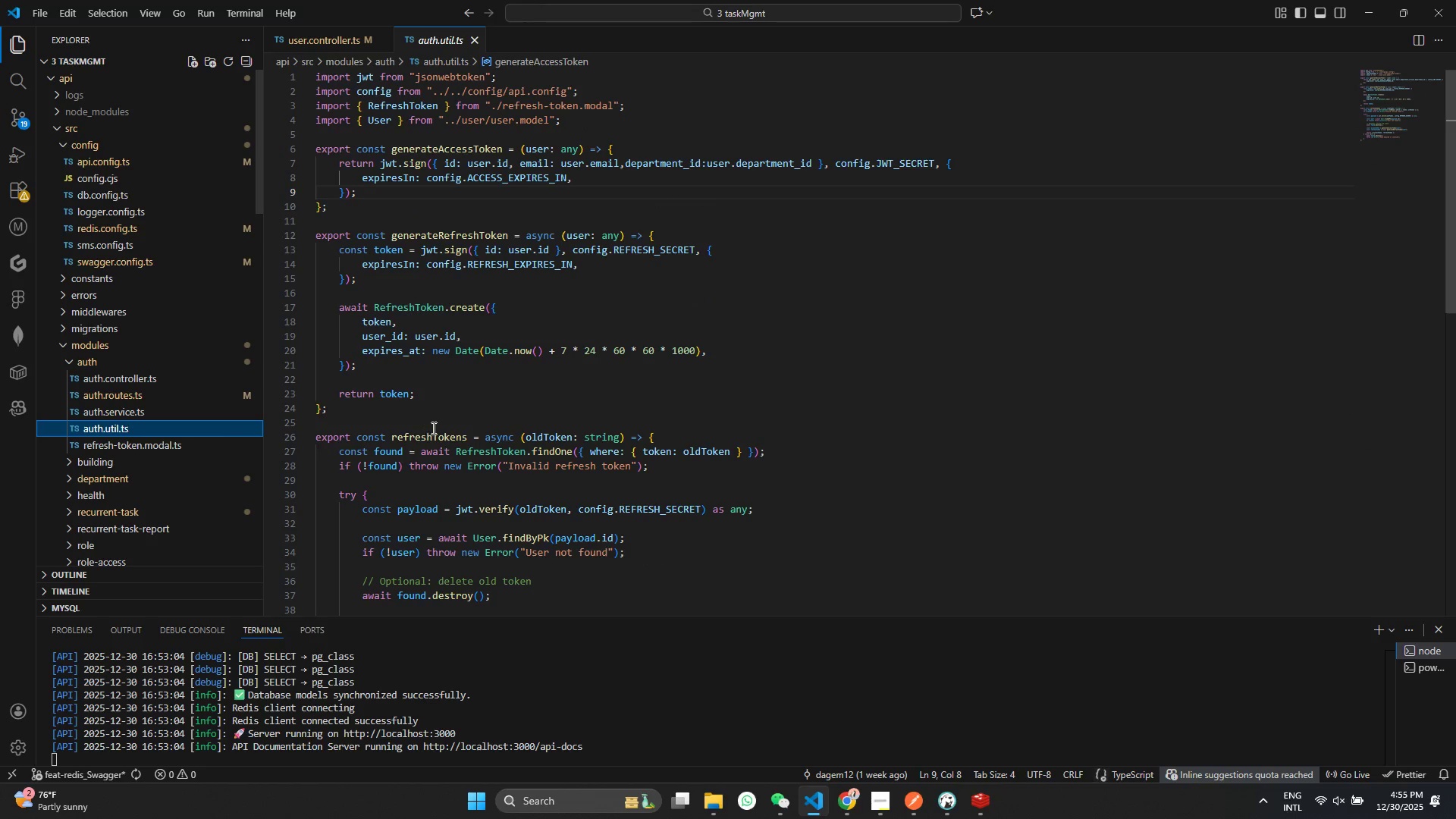 
scroll: coordinate [159, 434], scroll_direction: down, amount: 4.0
 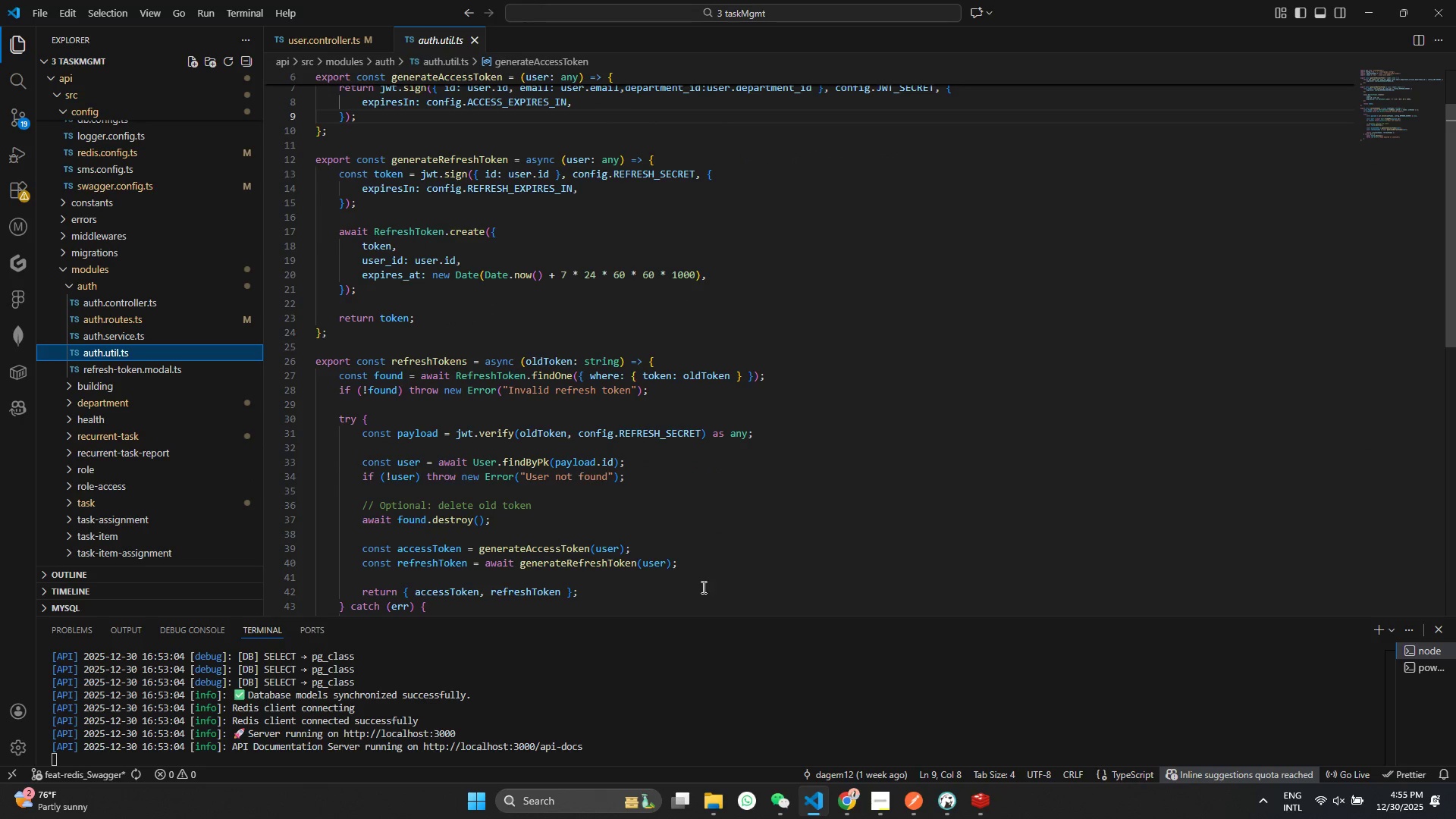 
wait(5.51)
 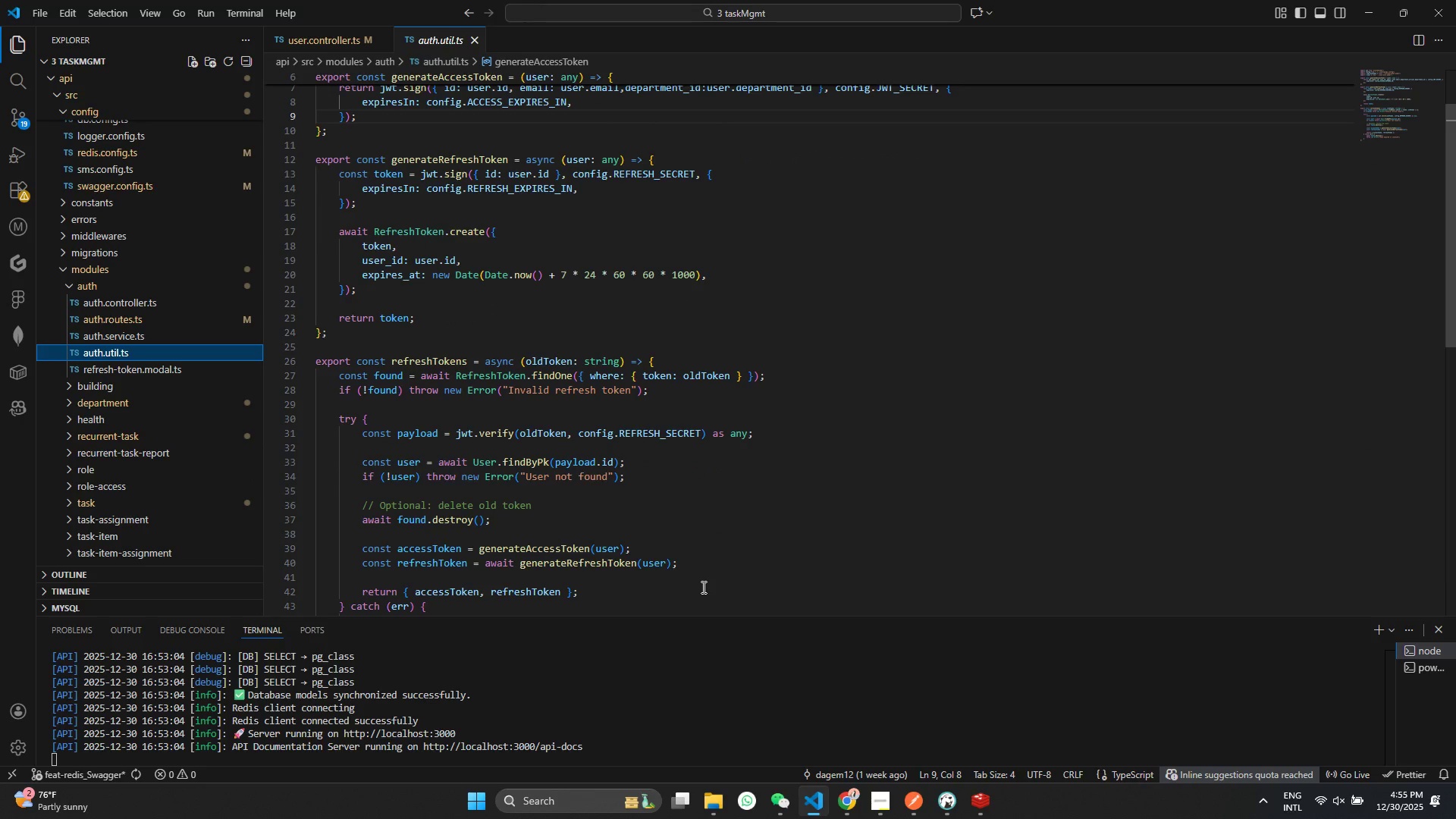 
left_click([846, 805])
 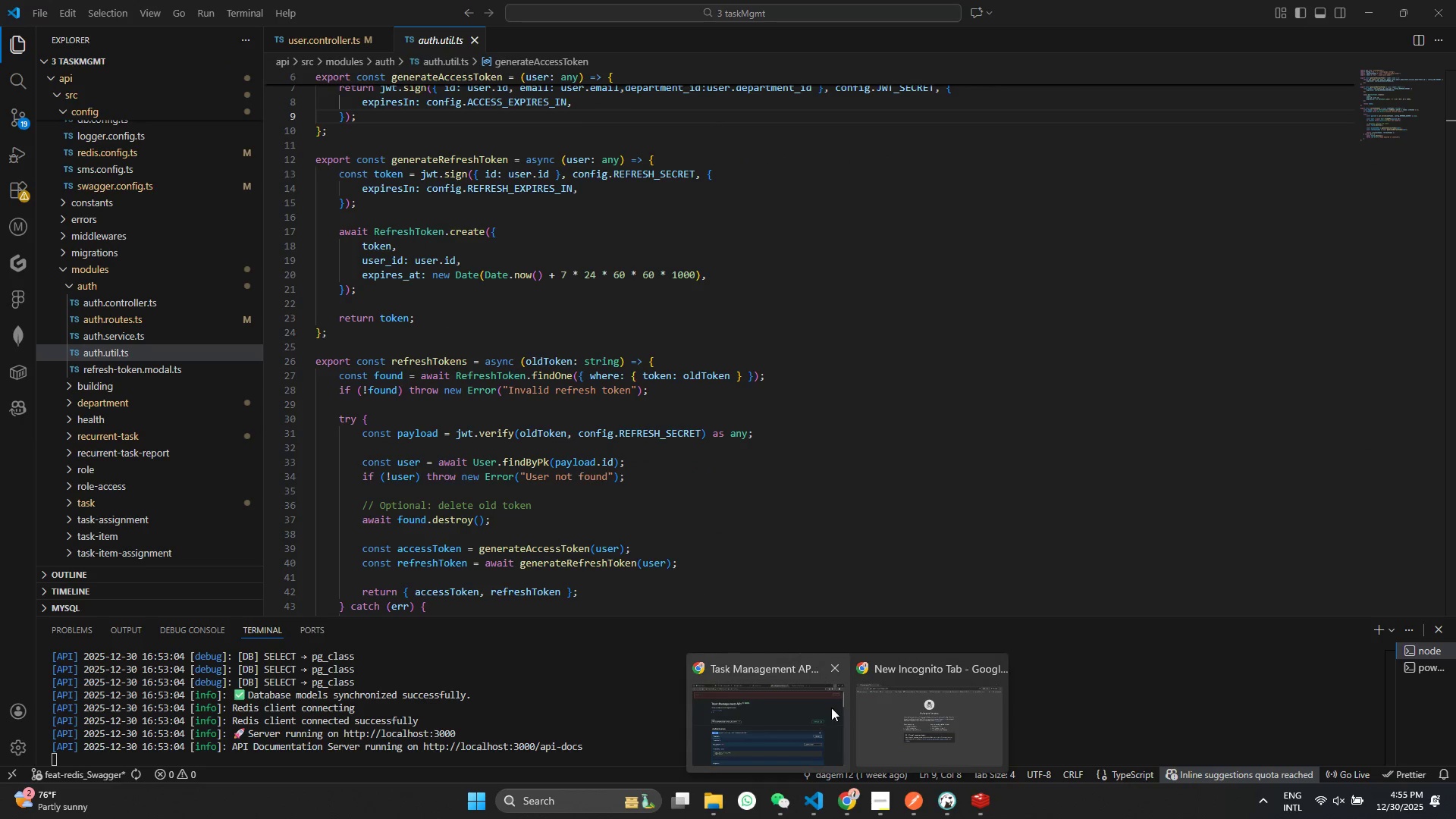 
left_click([809, 728])
 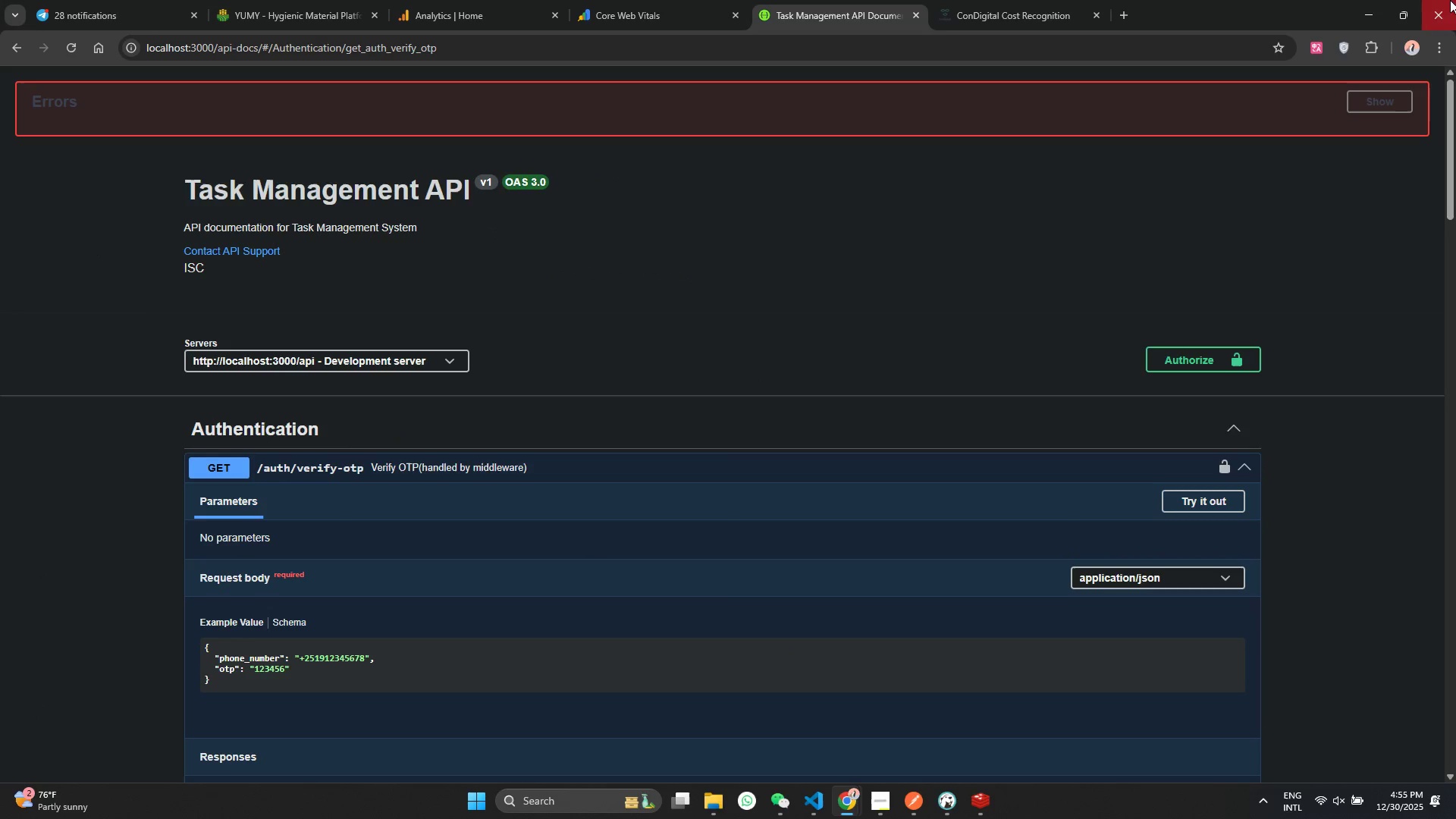 
left_click([1368, 4])
 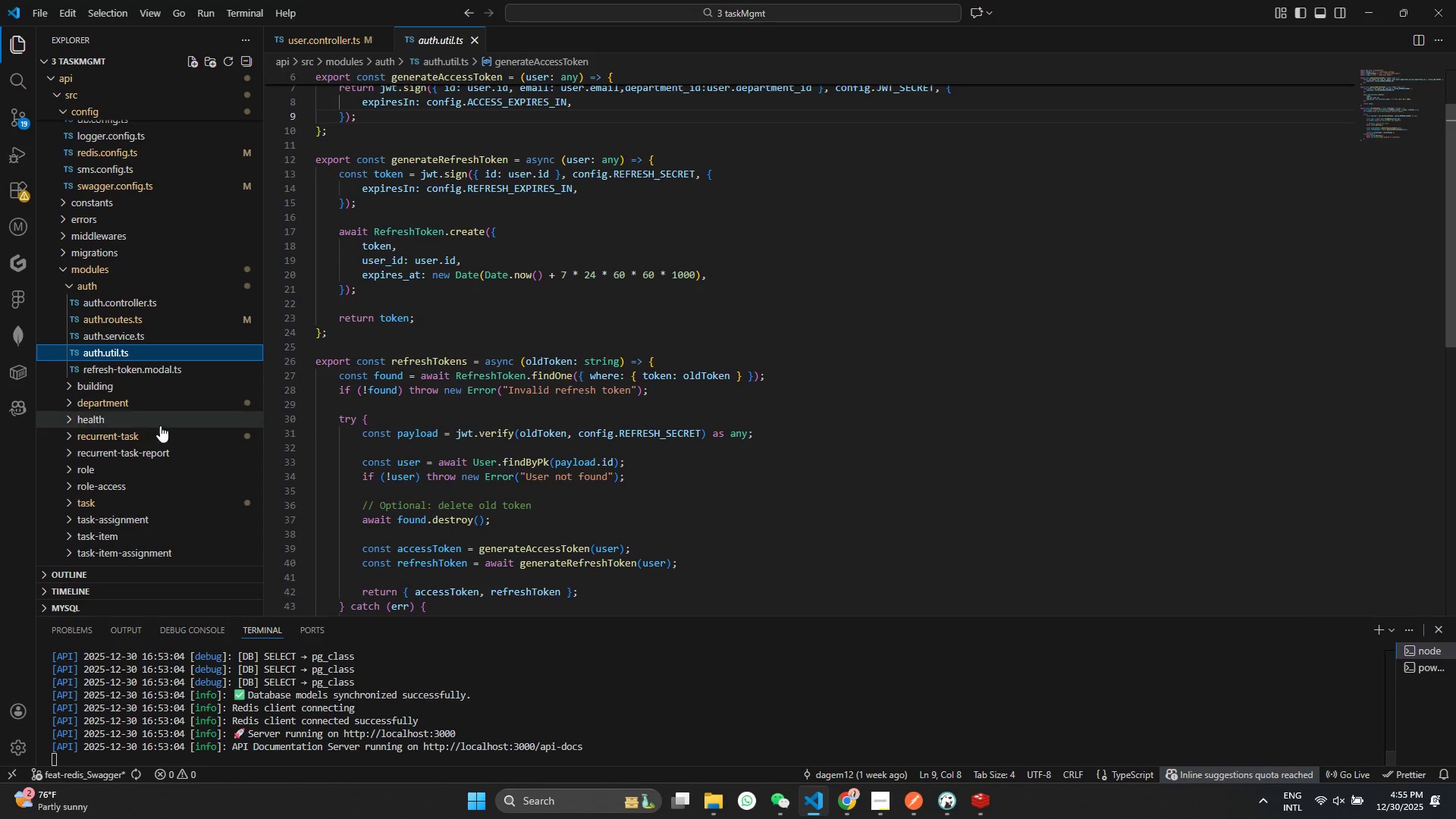 
scroll: coordinate [99, 340], scroll_direction: down, amount: 11.0
 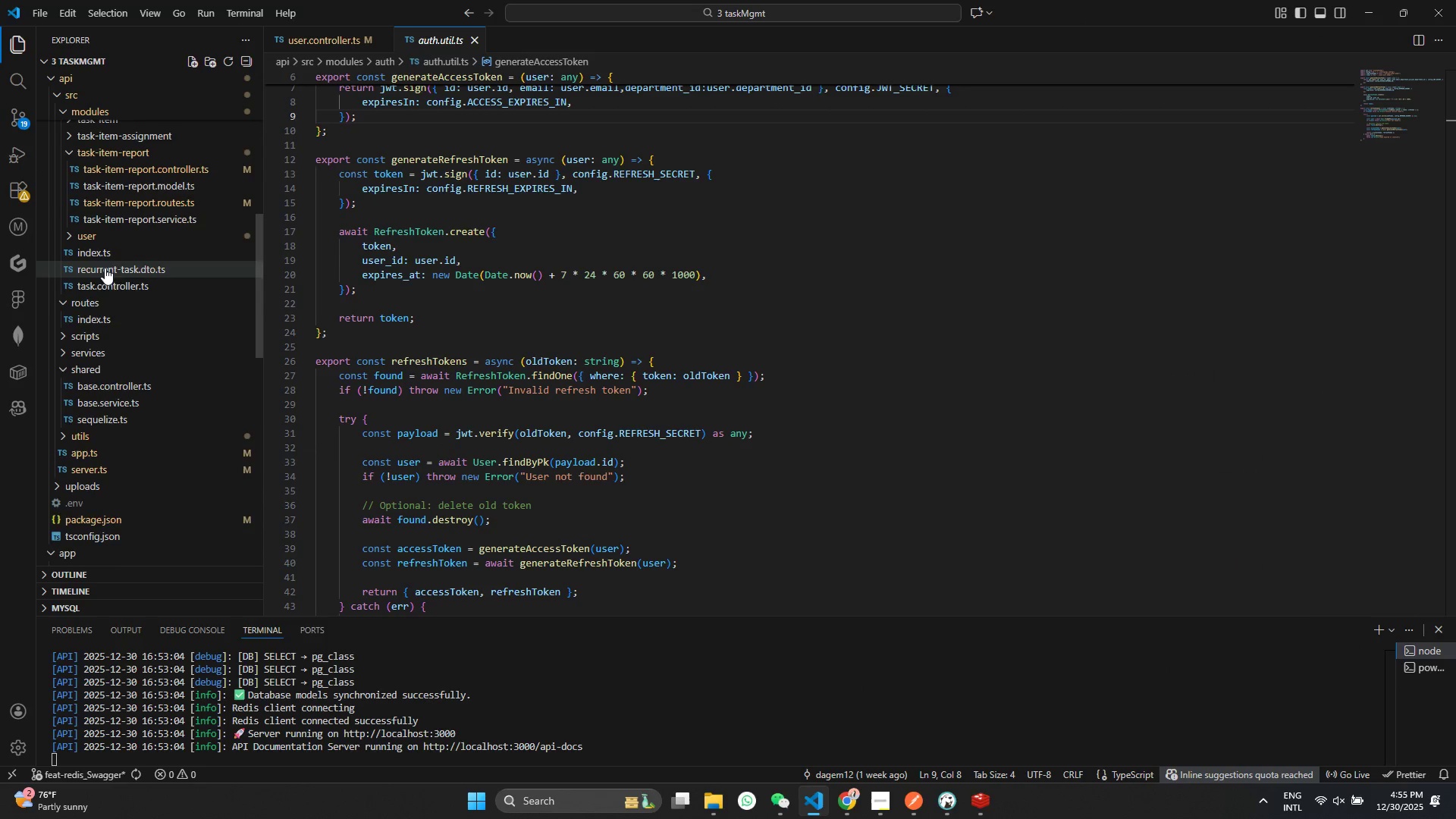 
scroll: coordinate [97, 340], scroll_direction: up, amount: 12.0
 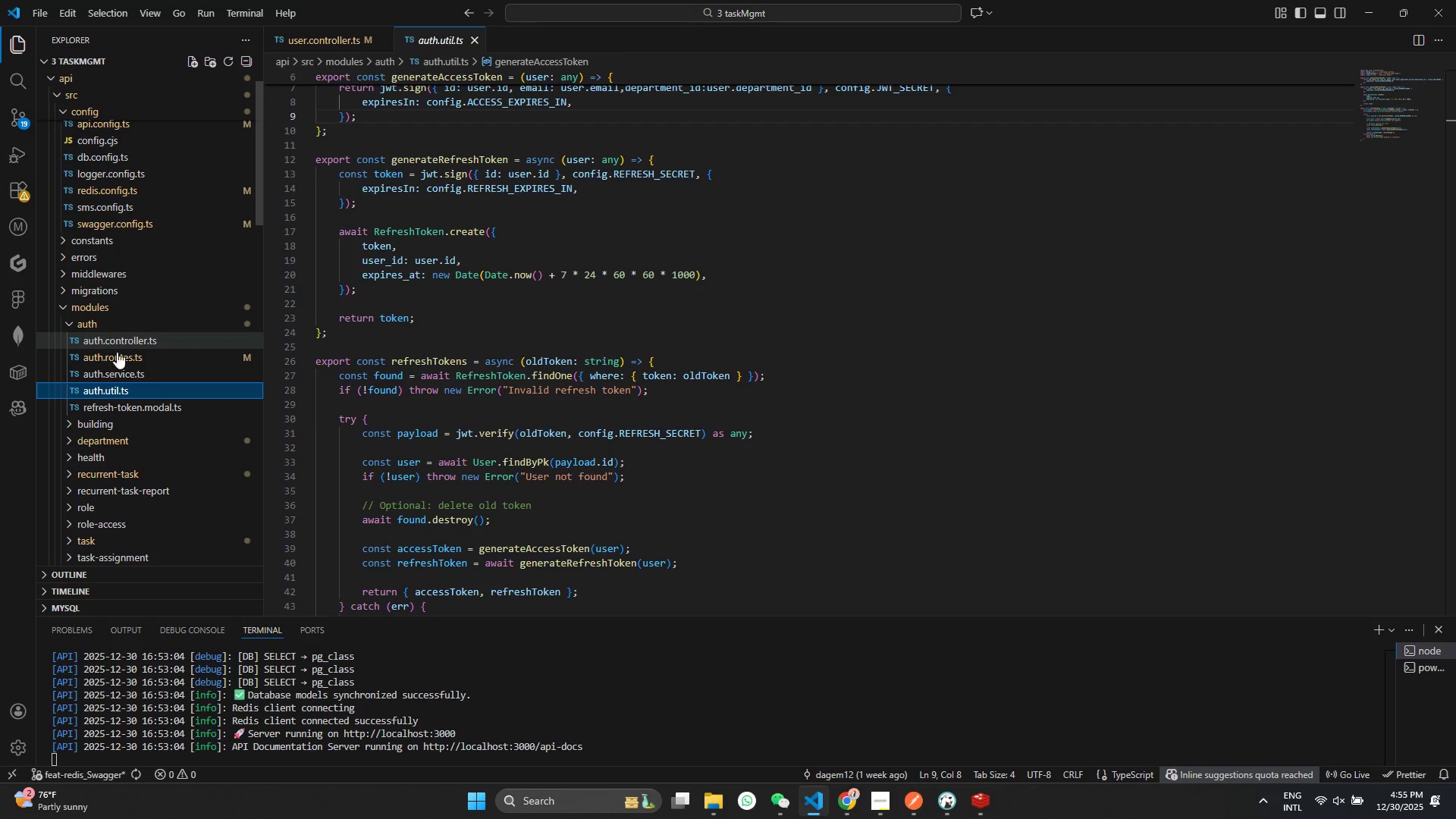 
left_click([120, 357])
 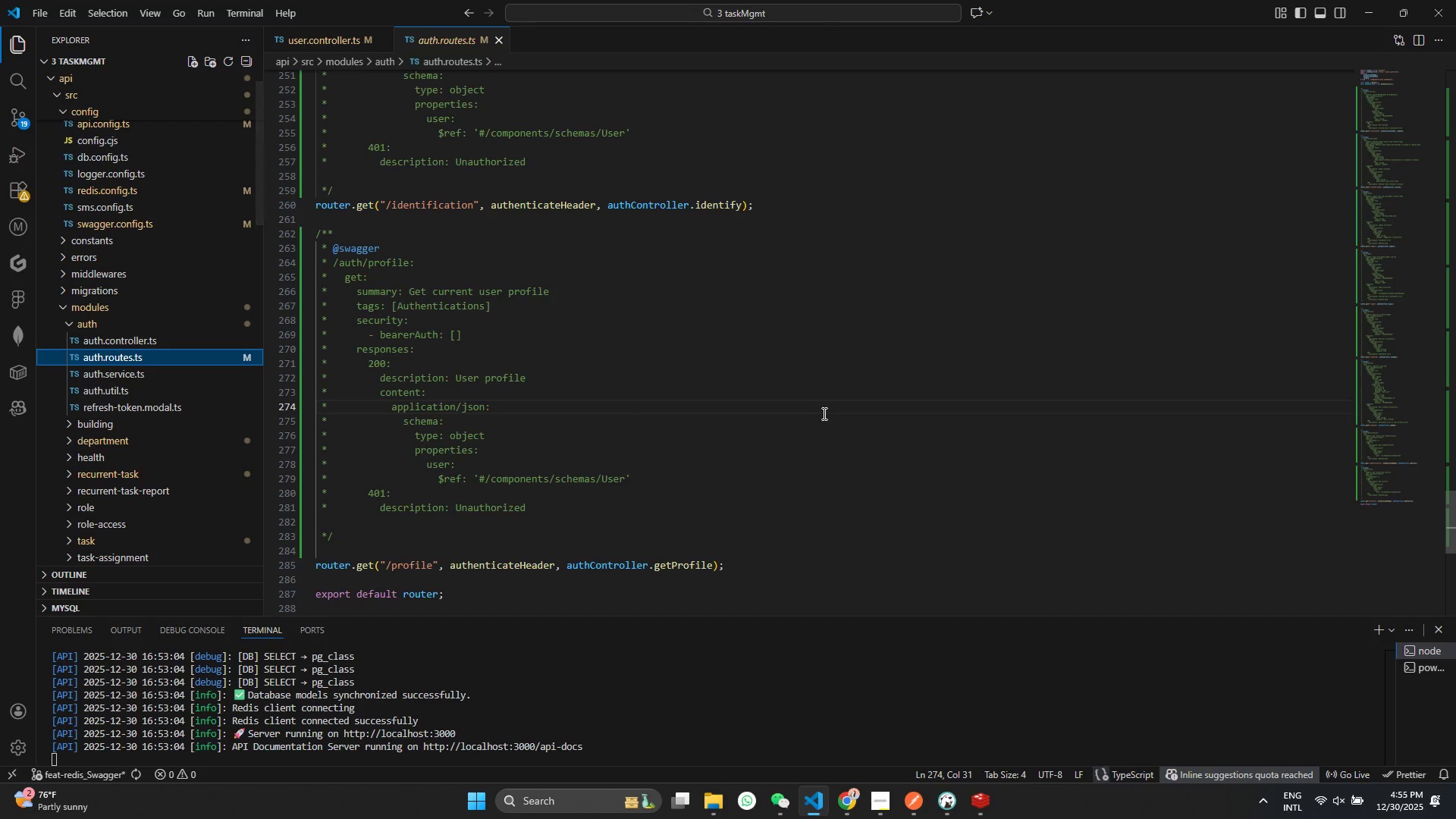 
scroll: coordinate [563, 396], scroll_direction: up, amount: 4.0
 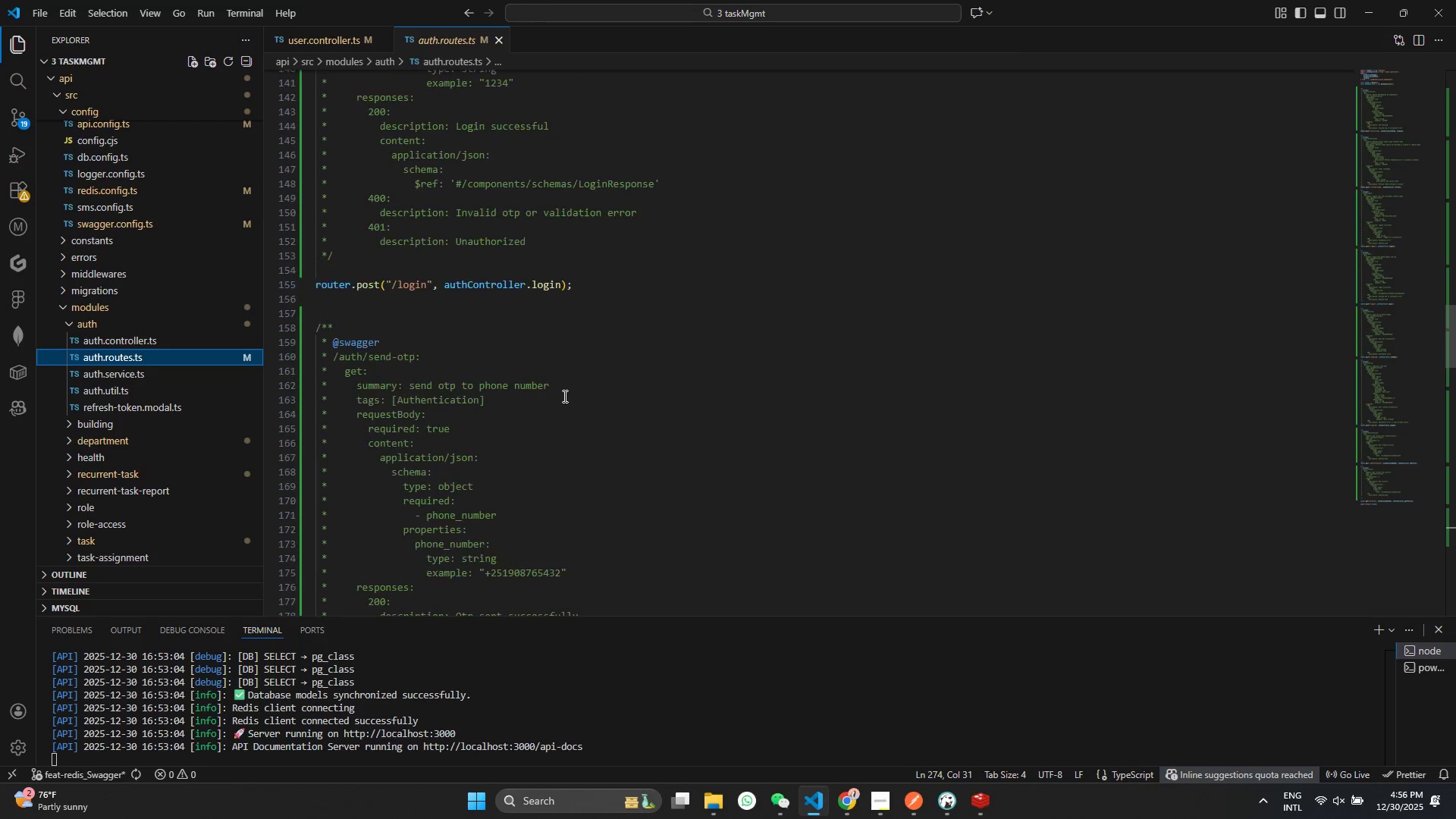 
scroll: coordinate [534, 442], scroll_direction: down, amount: 23.0
 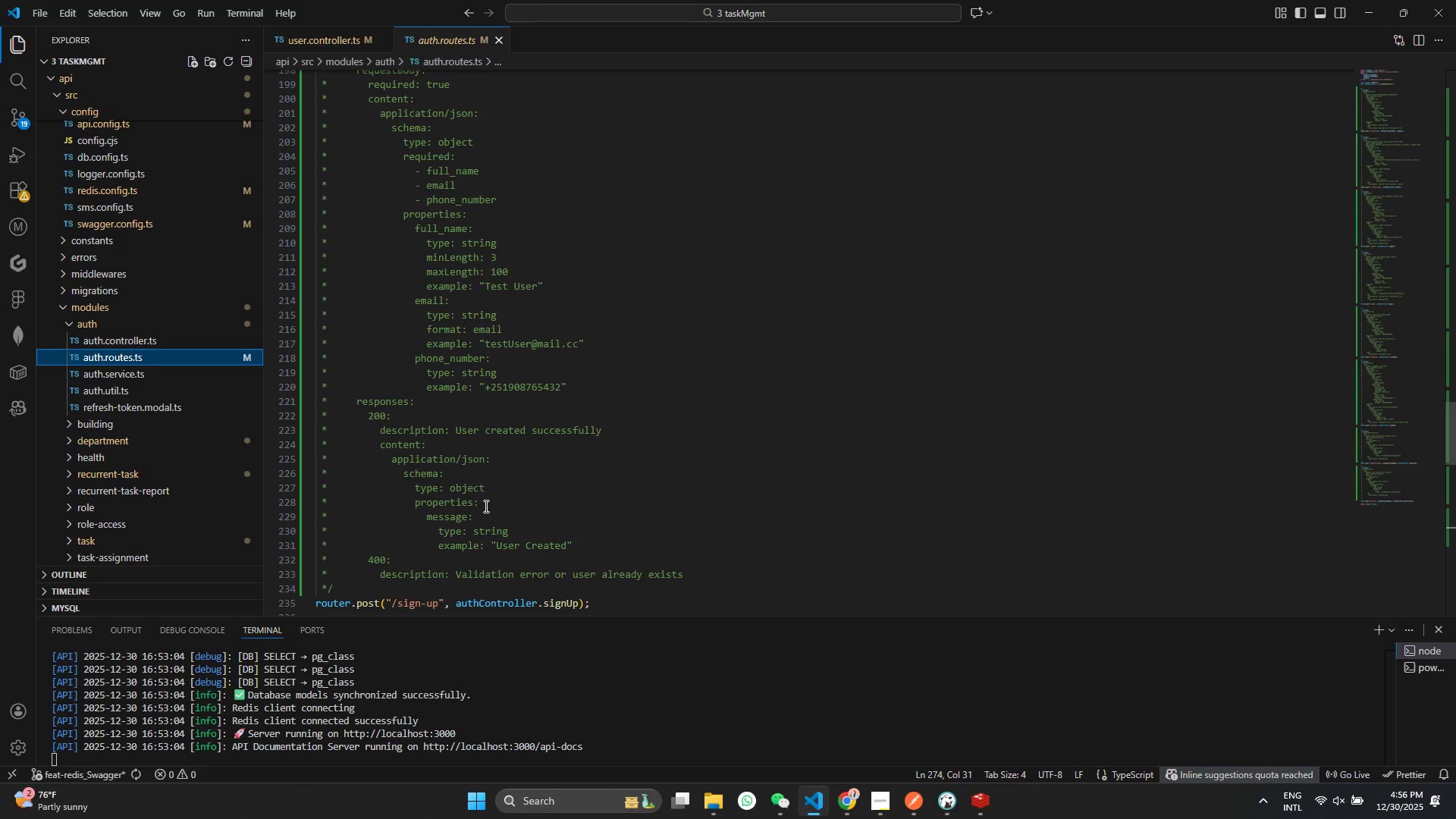 
left_click_drag(start_coordinate=[500, 494], to_coordinate=[348, 494])
 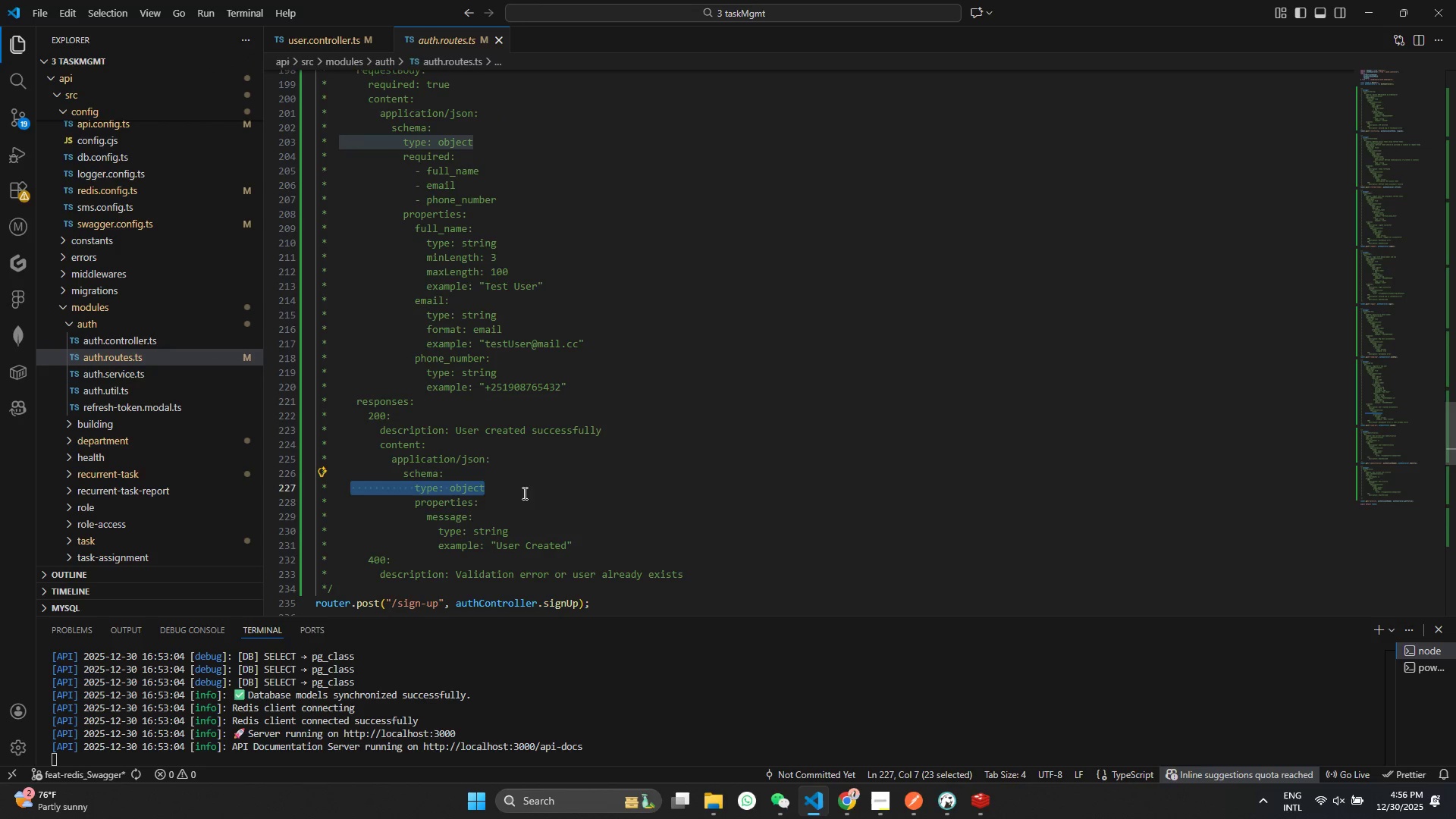 
left_click([556, 497])
 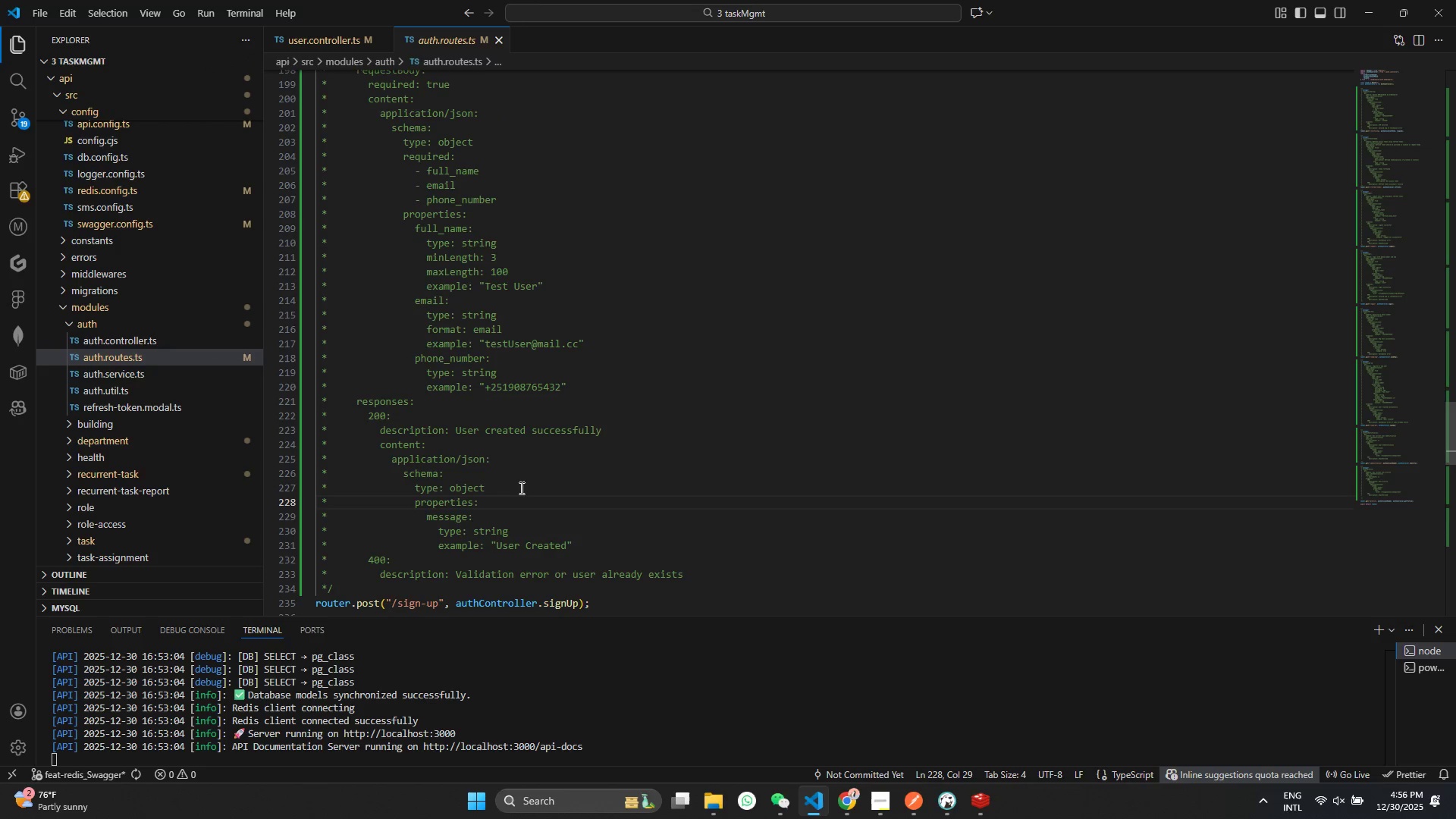 
left_click_drag(start_coordinate=[519, 488], to_coordinate=[262, 488])
 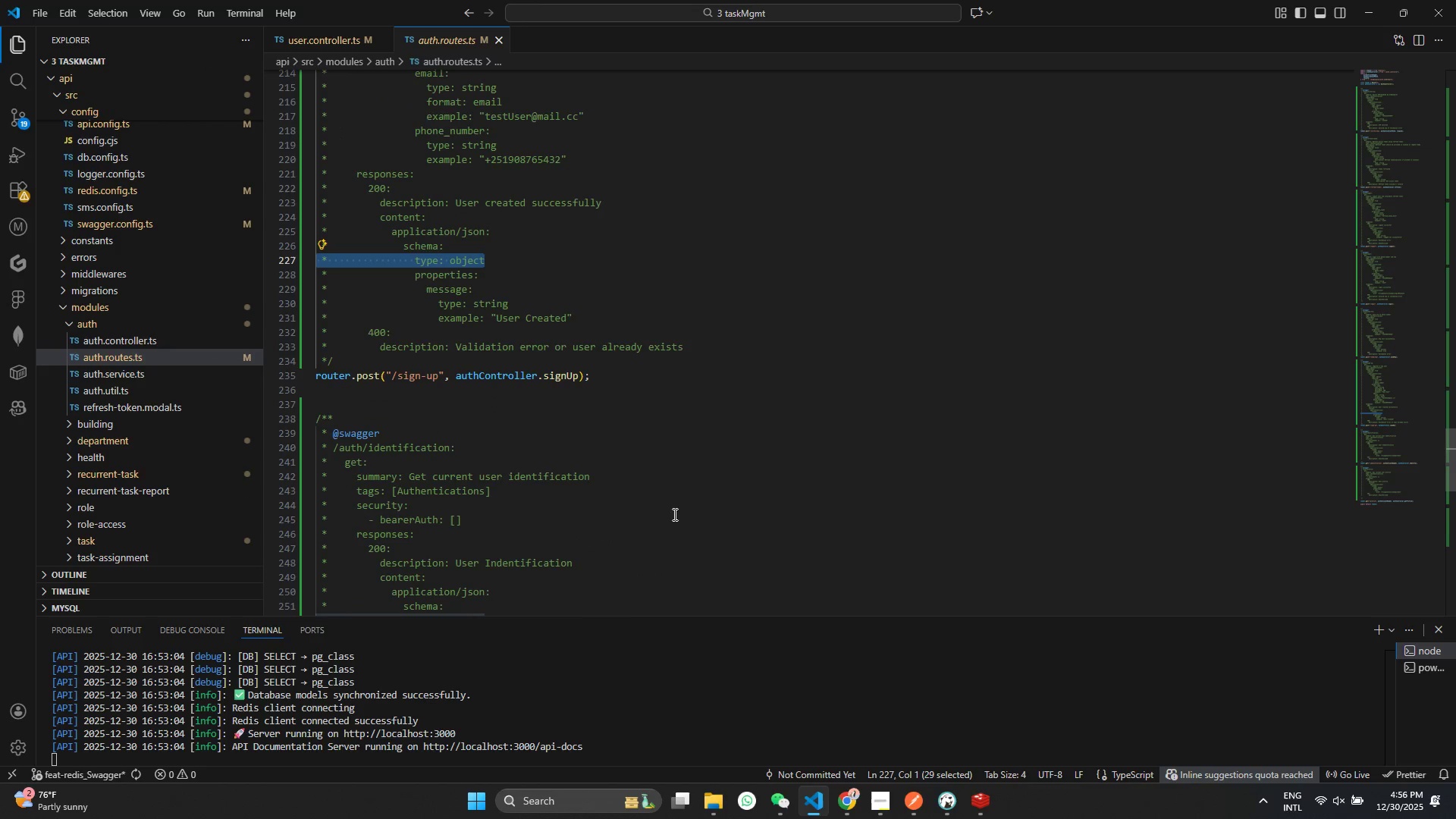 
key(Control+ControlLeft)
 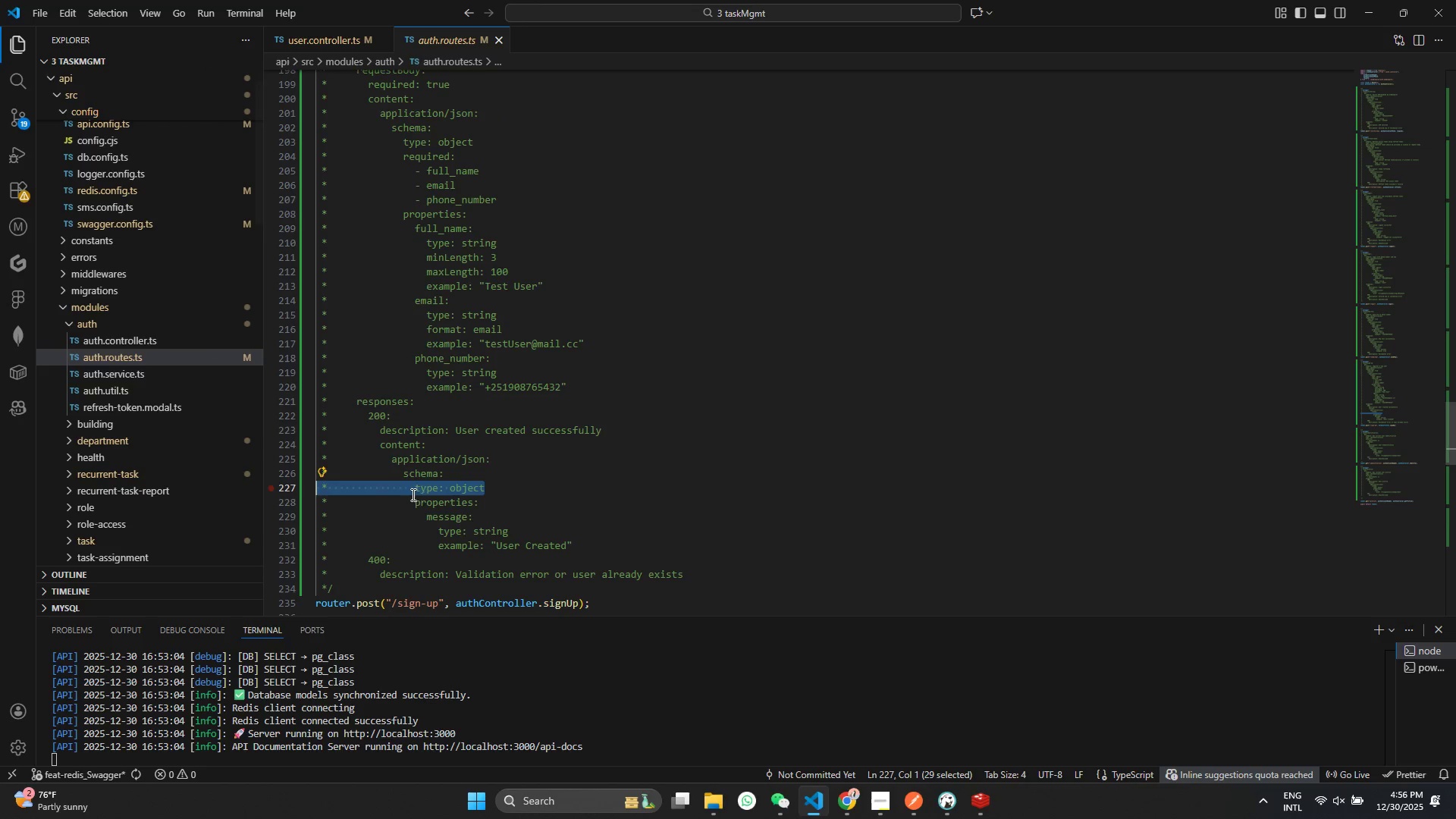 
key(Control+C)
 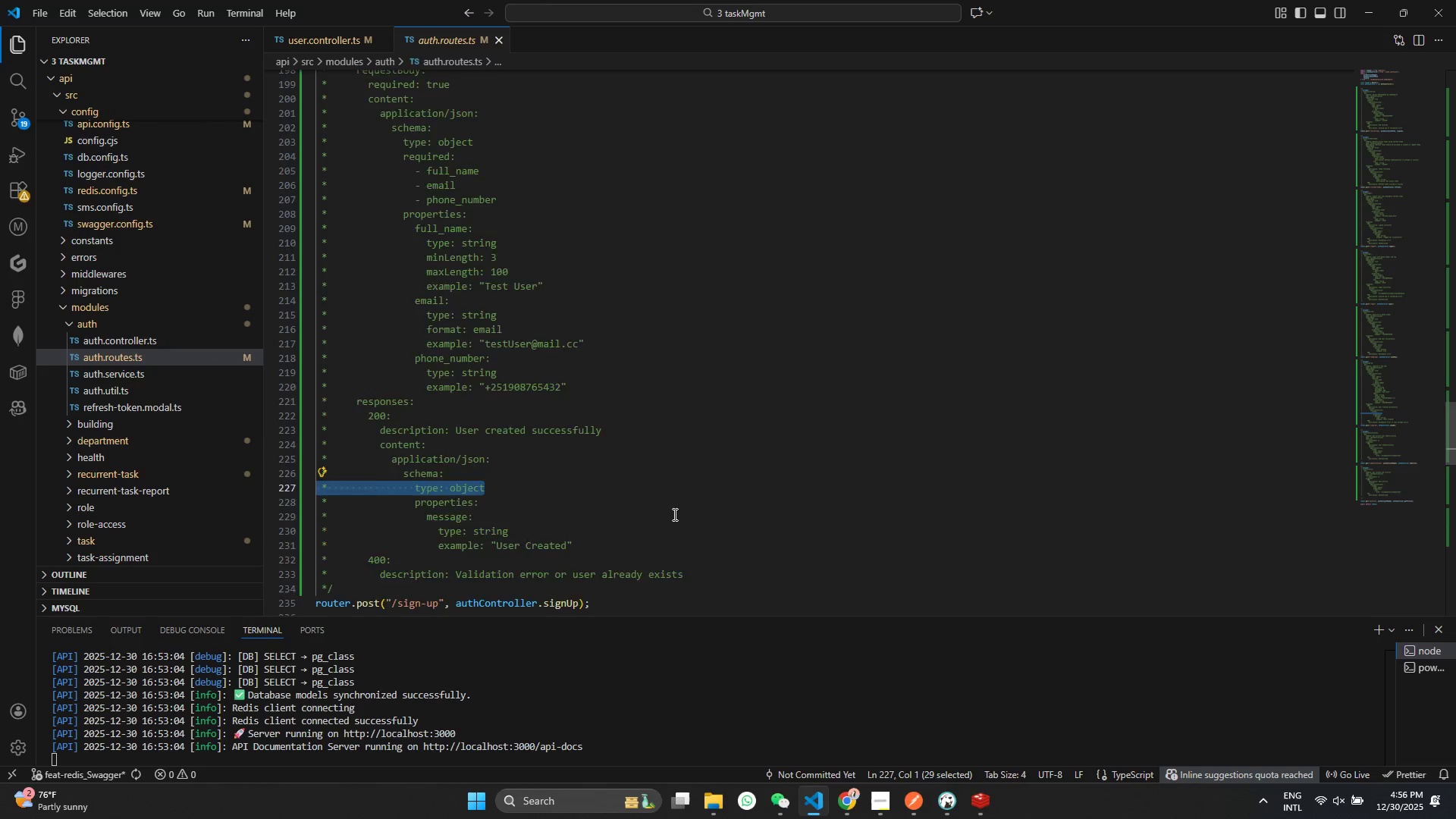 
scroll: coordinate [673, 514], scroll_direction: down, amount: 9.0
 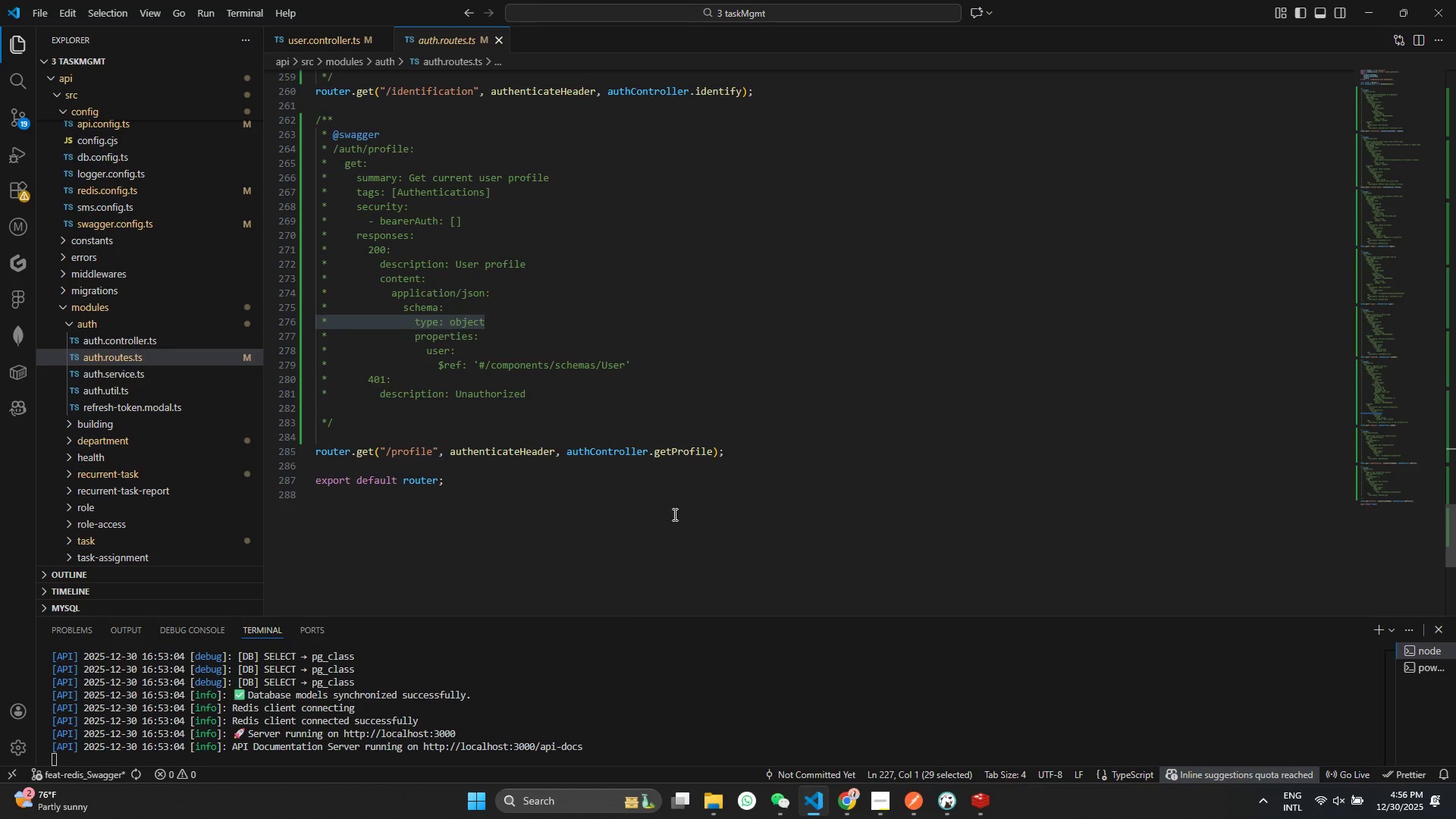 
scroll: coordinate [504, 466], scroll_direction: up, amount: 45.0
 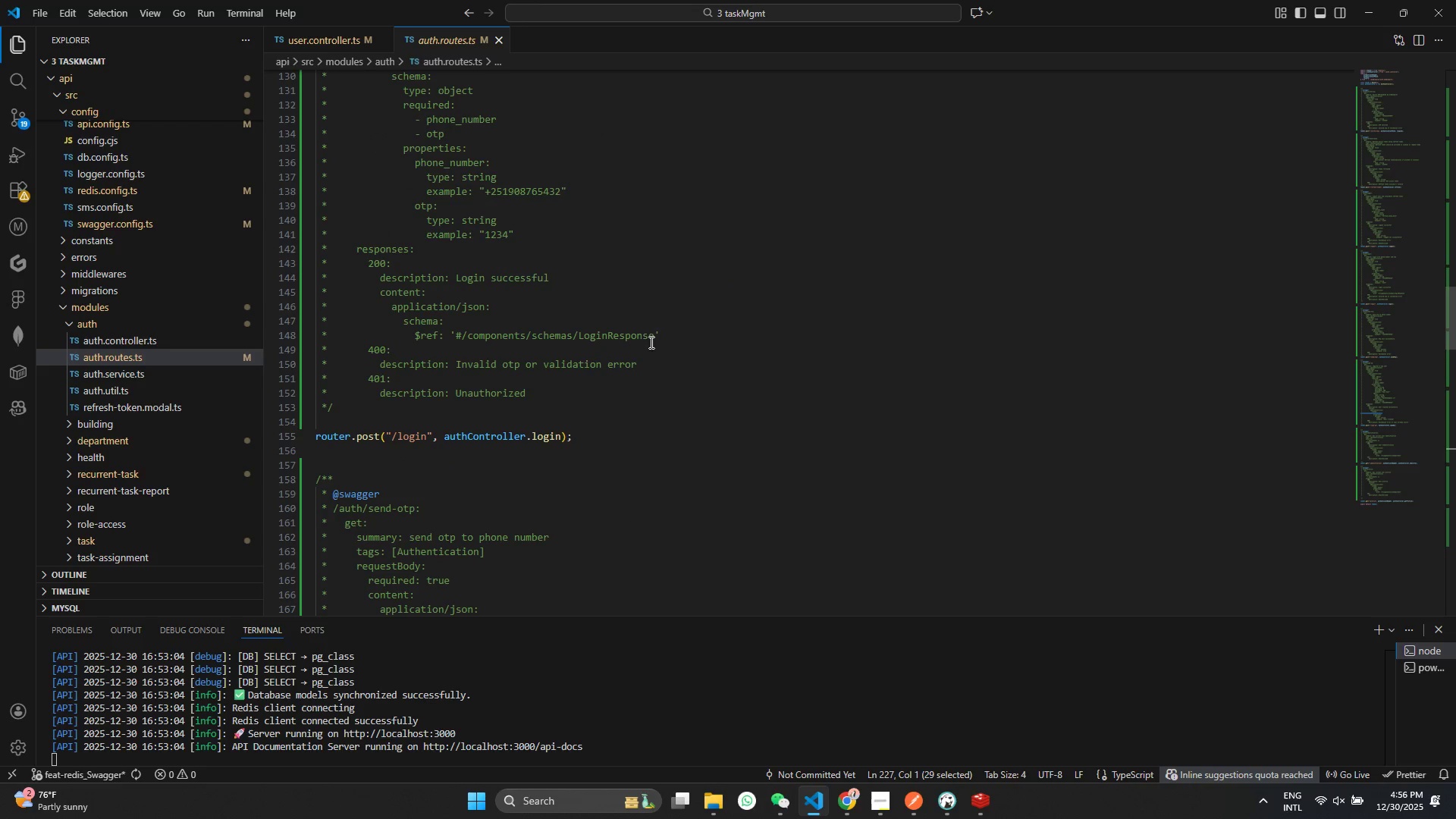 
left_click_drag(start_coordinate=[697, 339], to_coordinate=[218, 337])
 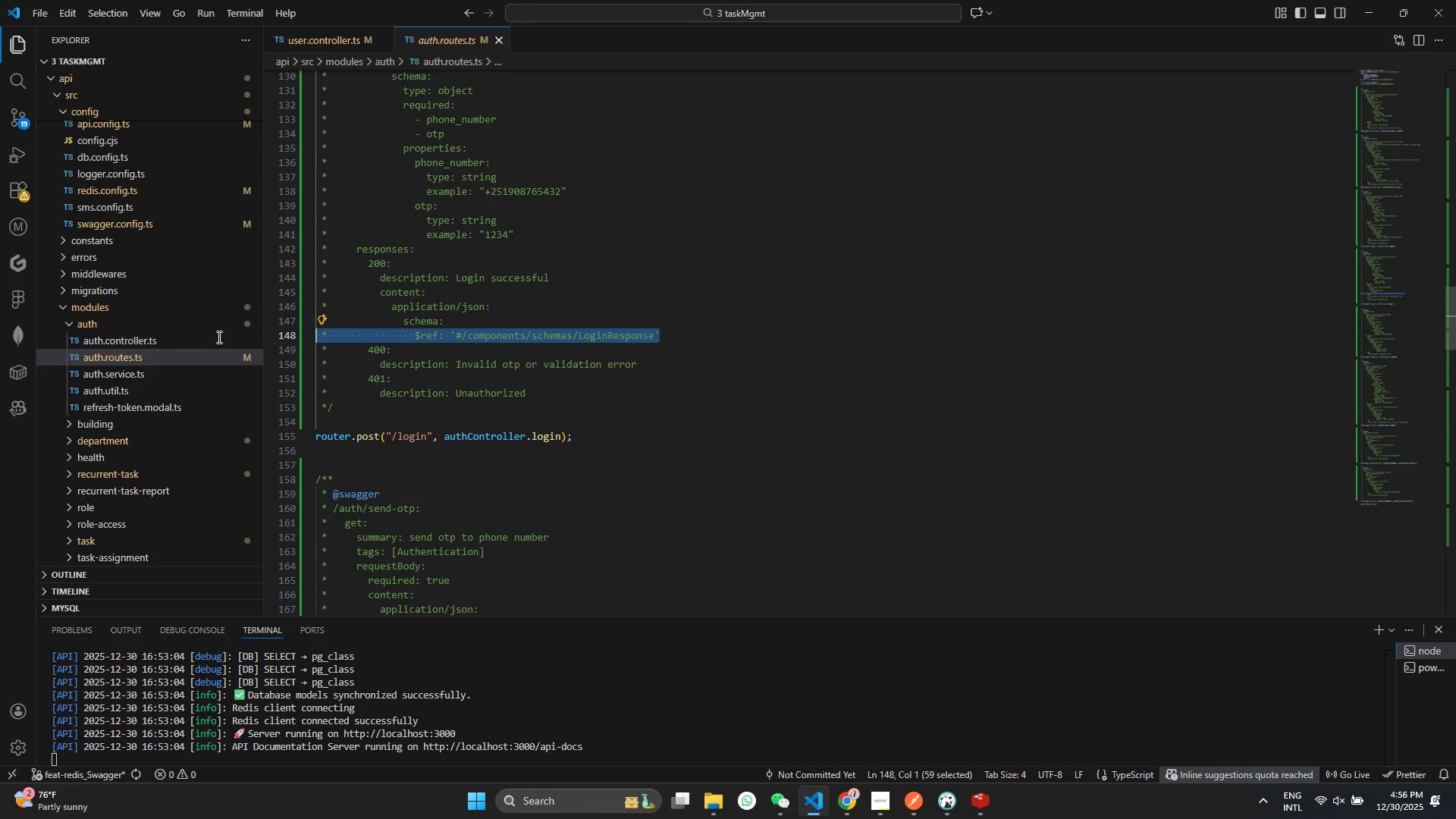 
key(Control+V)
 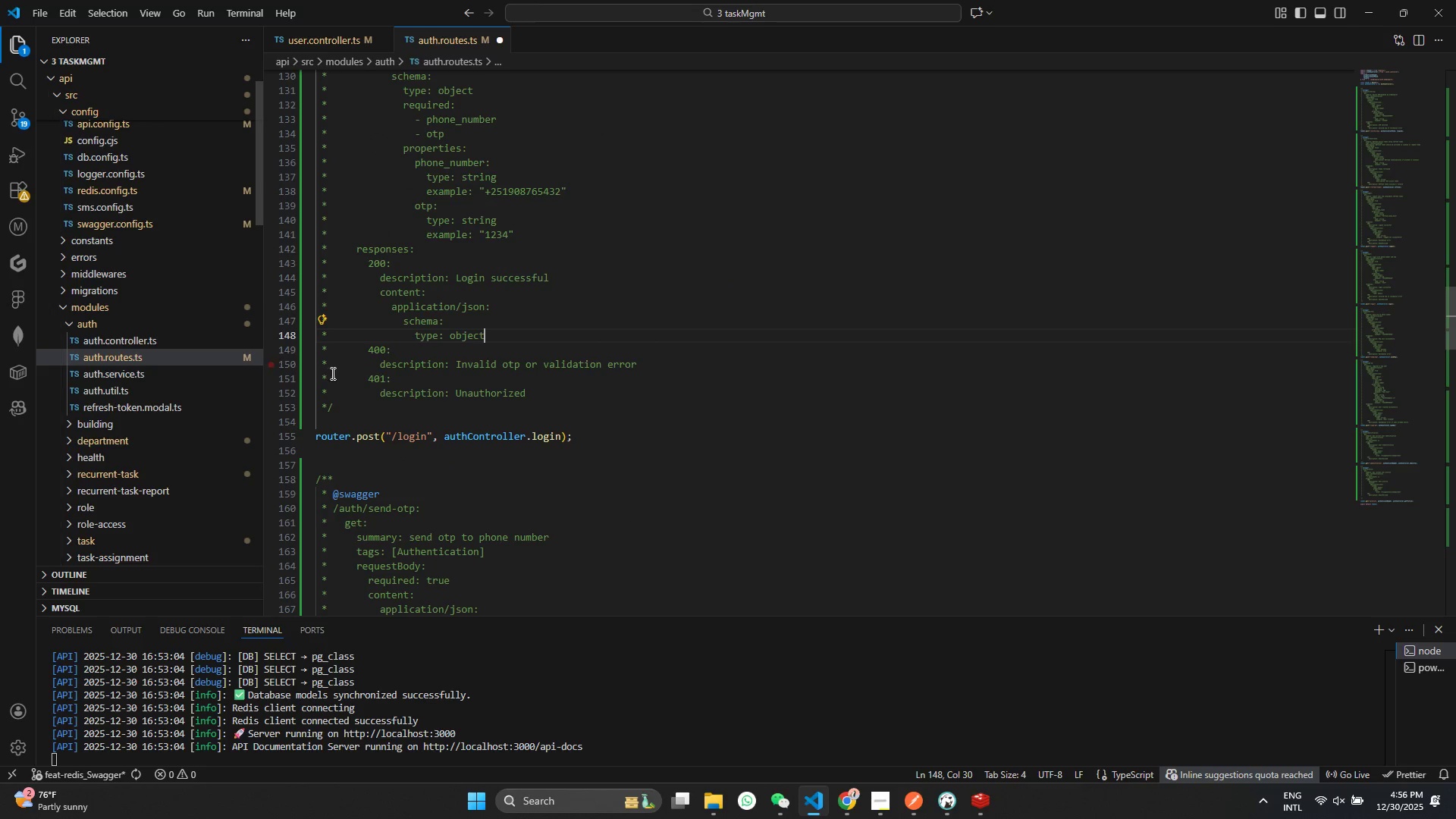 
key(Control+ControlLeft)
 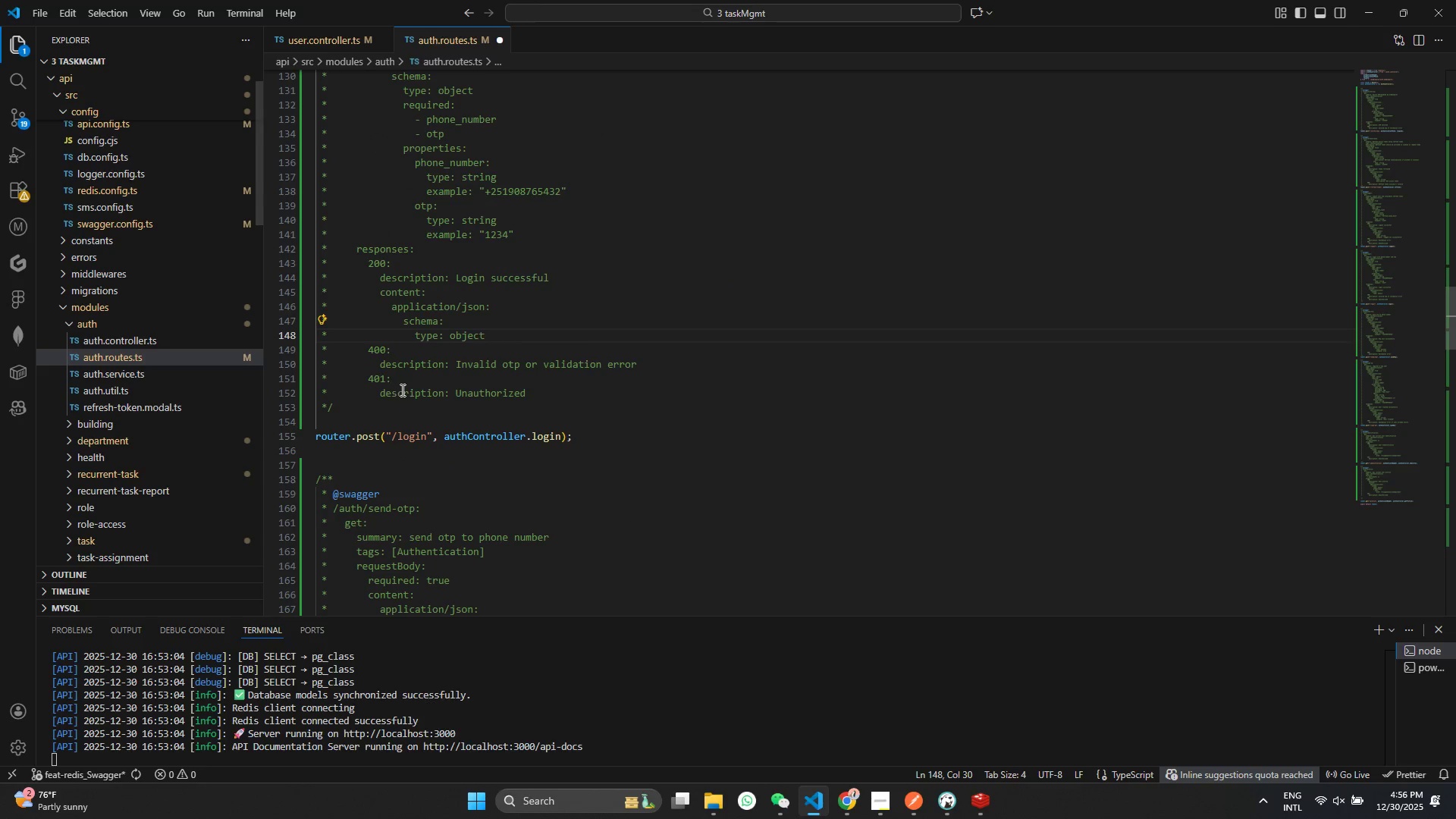 
key(Control+S)
 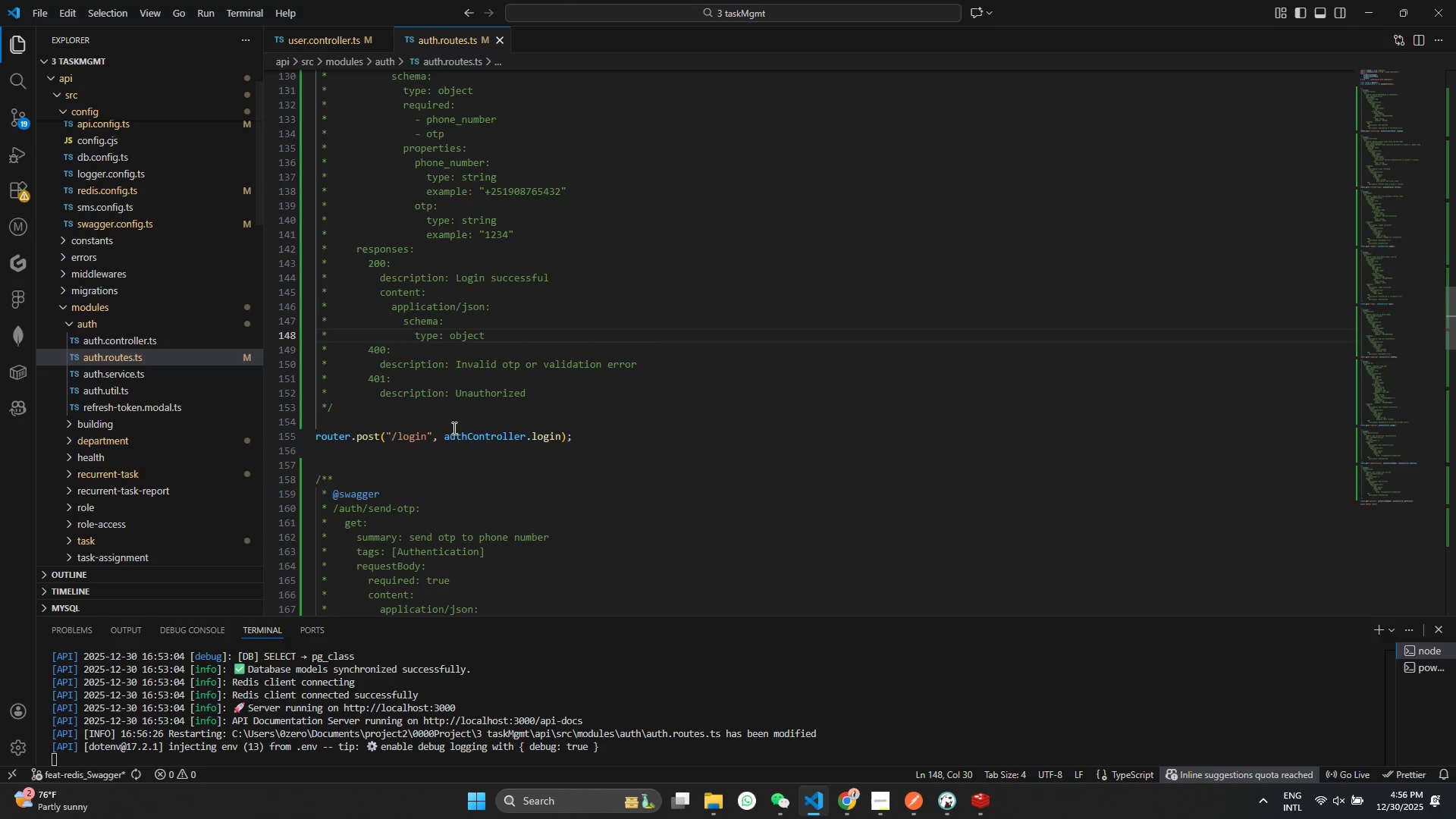 
scroll: coordinate [631, 551], scroll_direction: up, amount: 16.0
 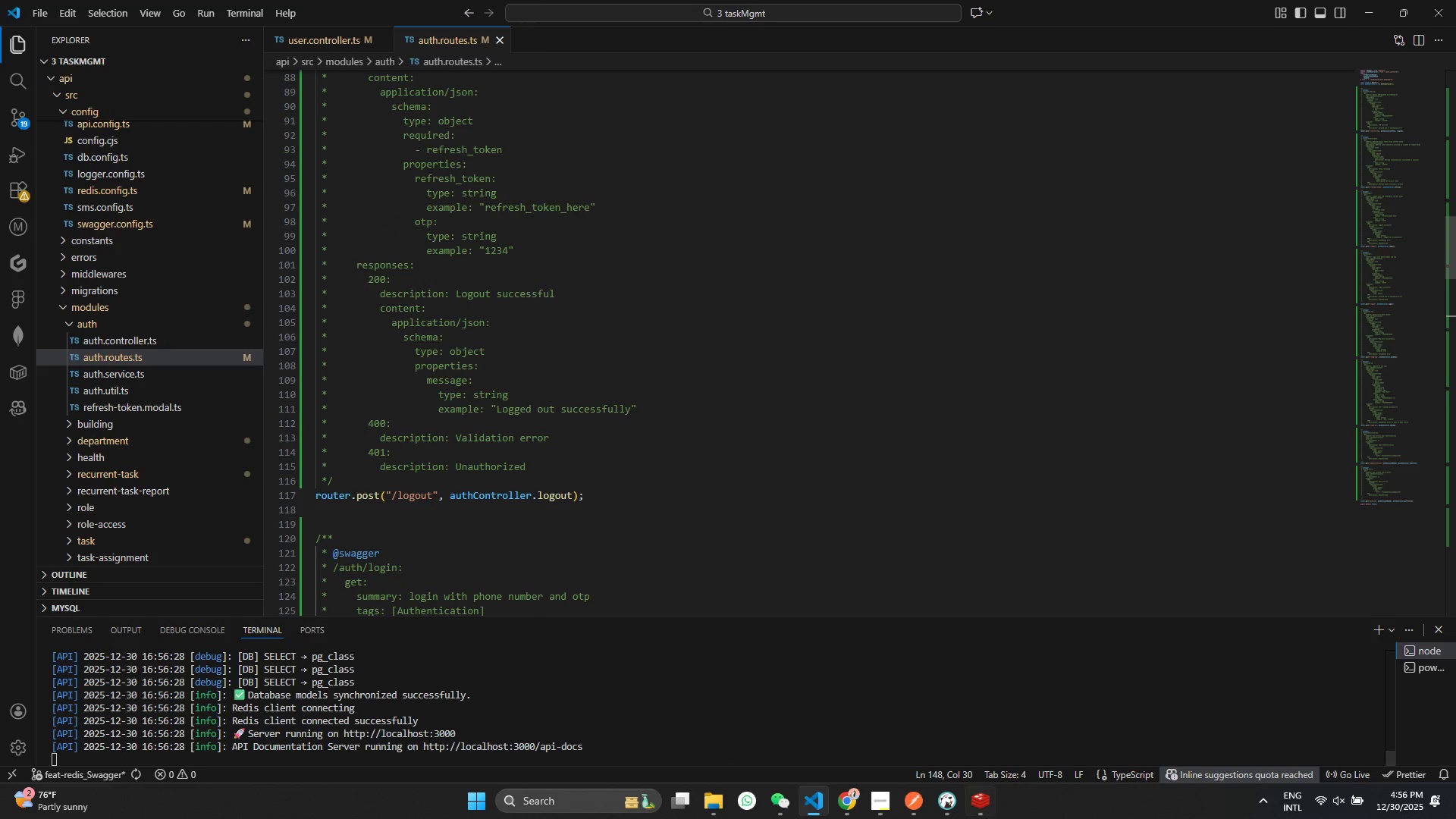 
left_click([851, 799])
 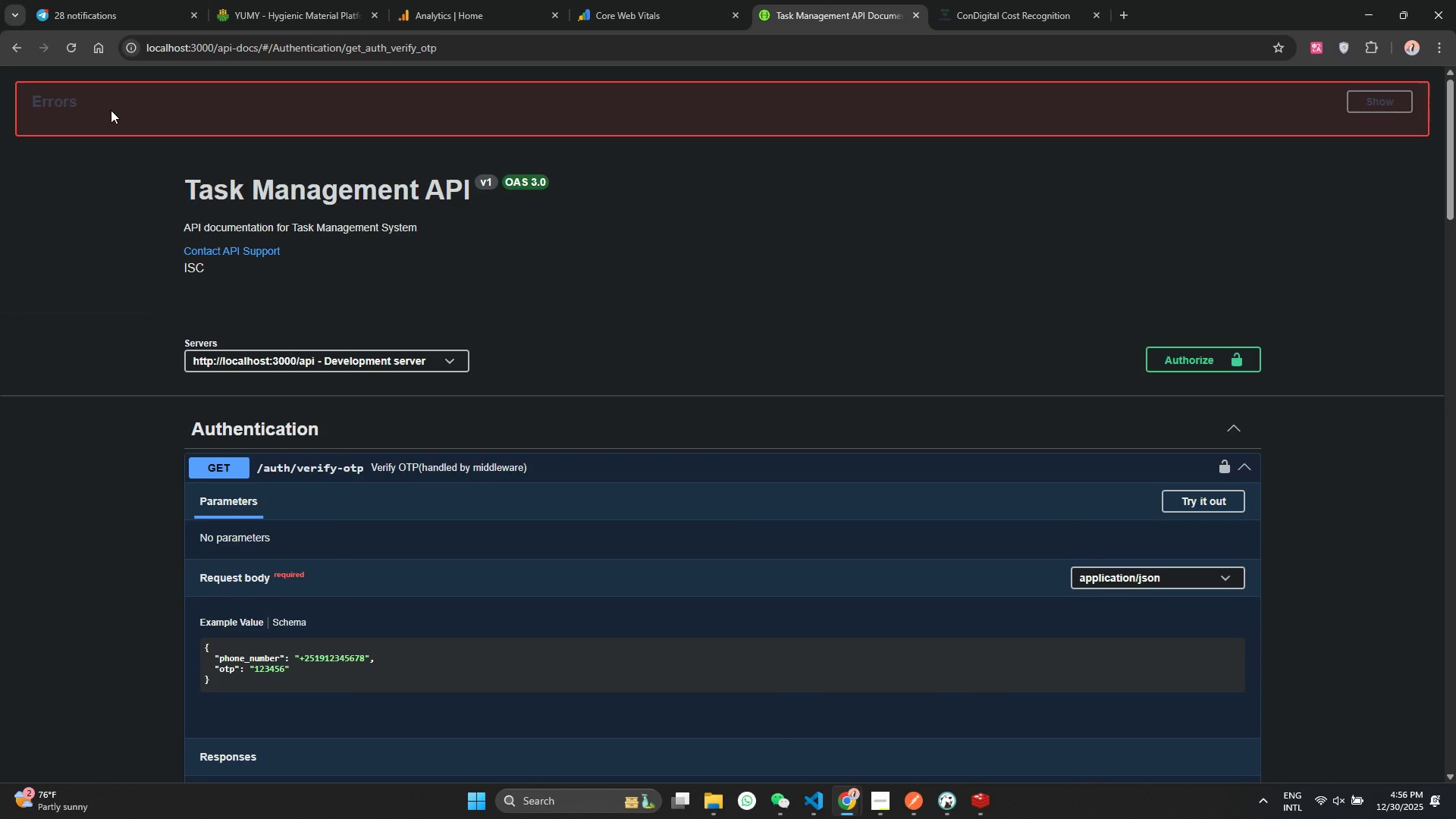 
left_click([69, 49])
 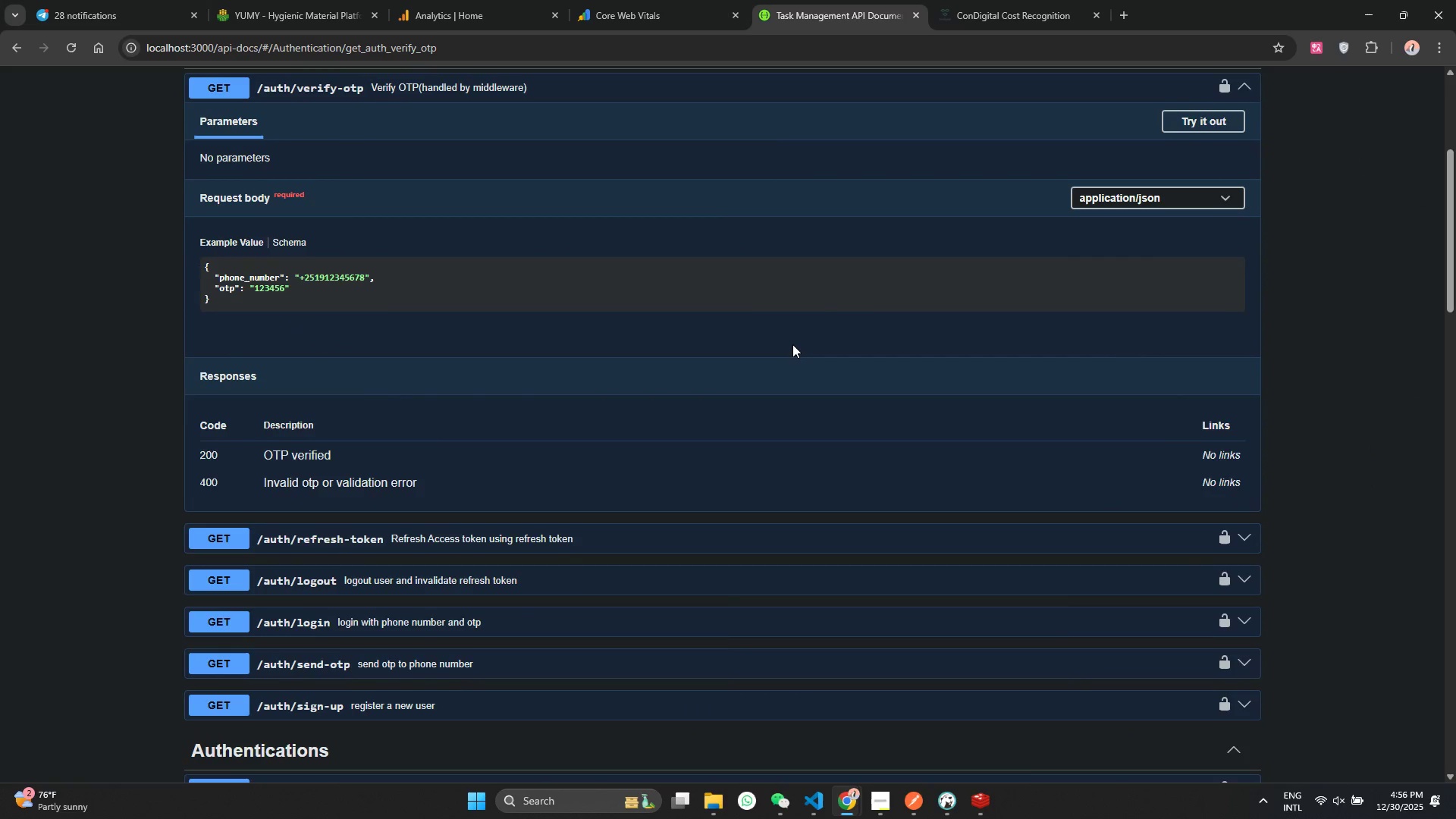 
scroll: coordinate [792, 344], scroll_direction: up, amount: 1.0
 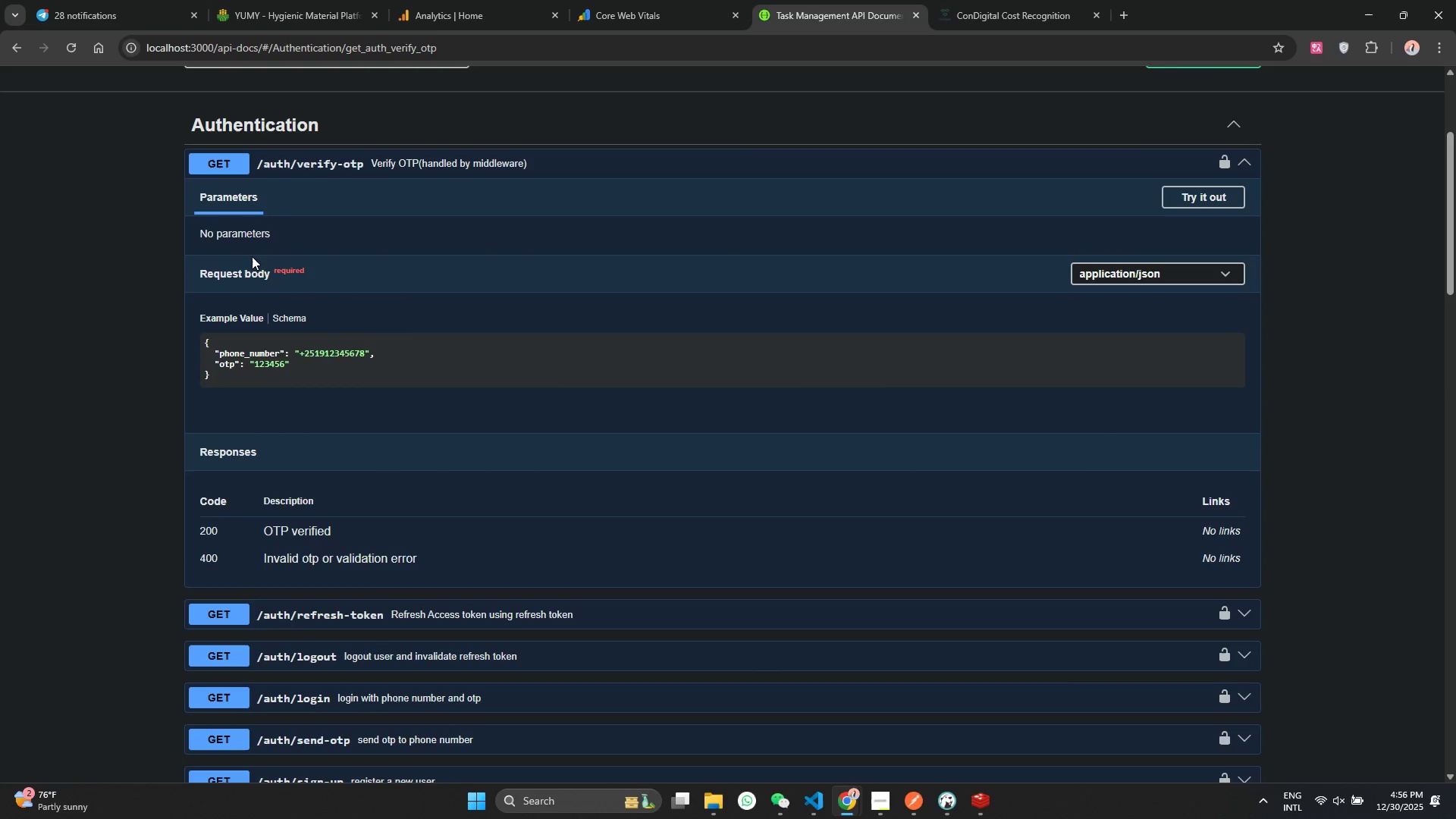 
left_click([306, 165])
 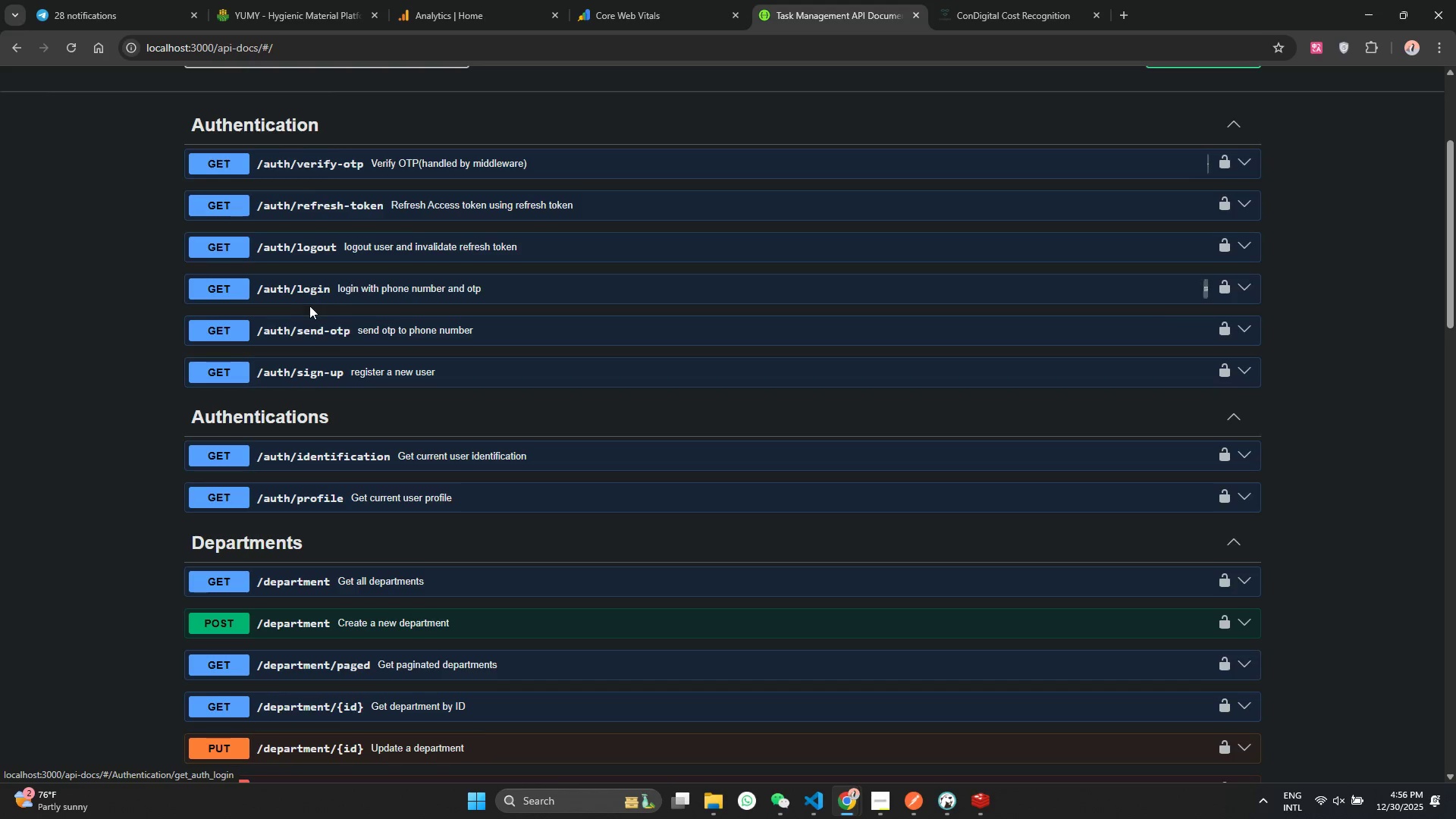 
left_click([312, 289])
 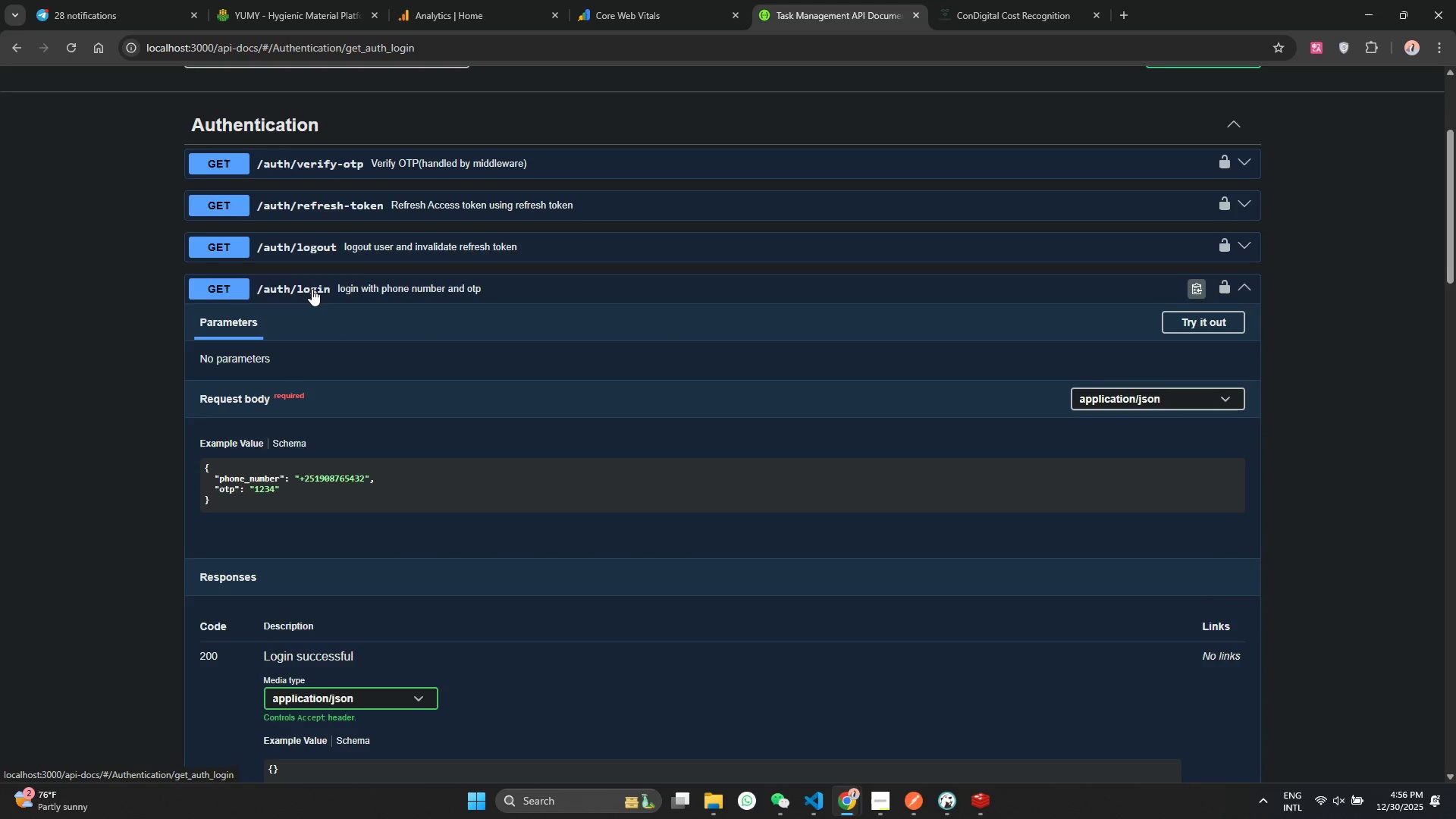 
scroll: coordinate [312, 289], scroll_direction: down, amount: 1.0
 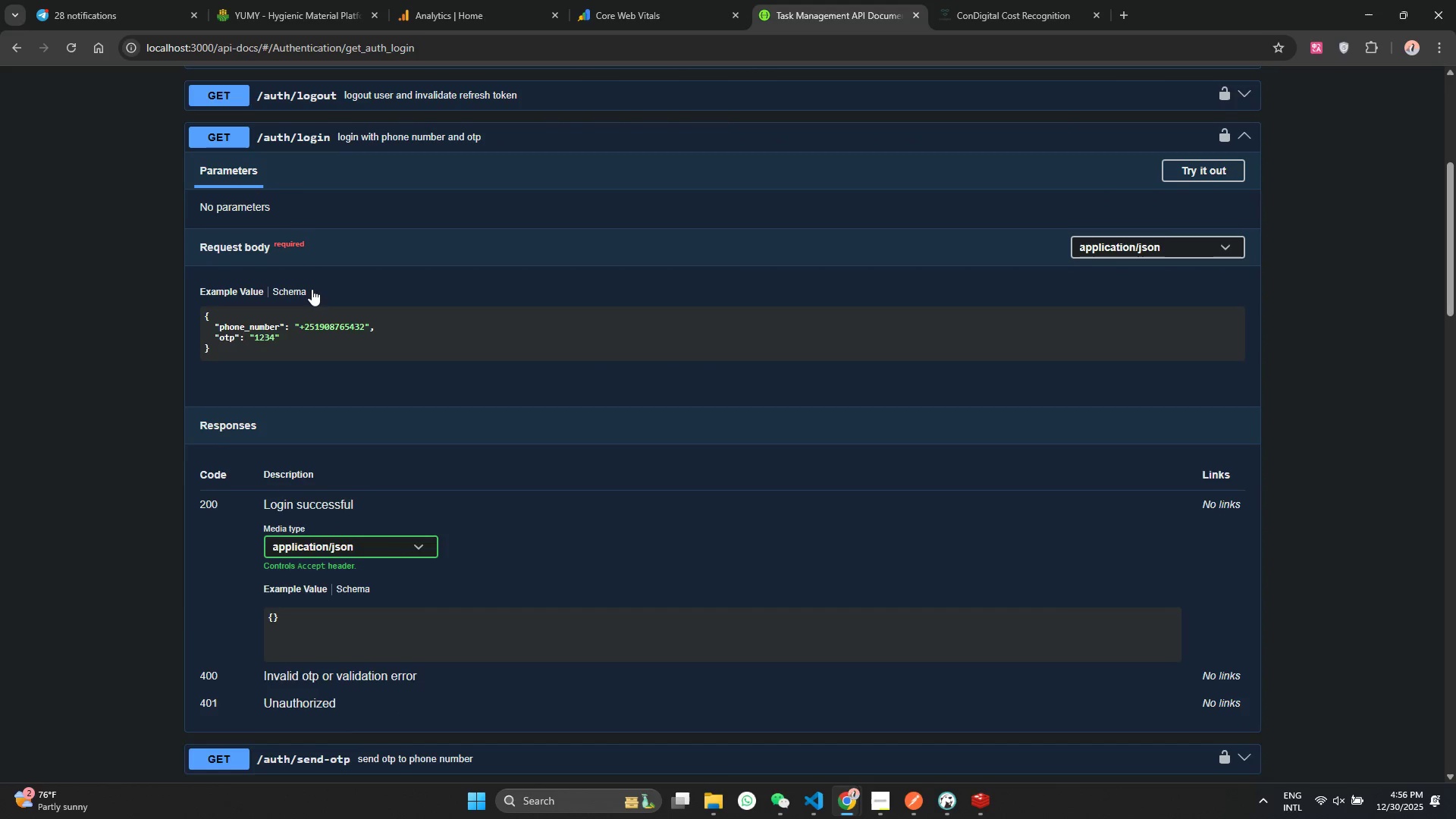 
scroll: coordinate [306, 314], scroll_direction: up, amount: 4.0
 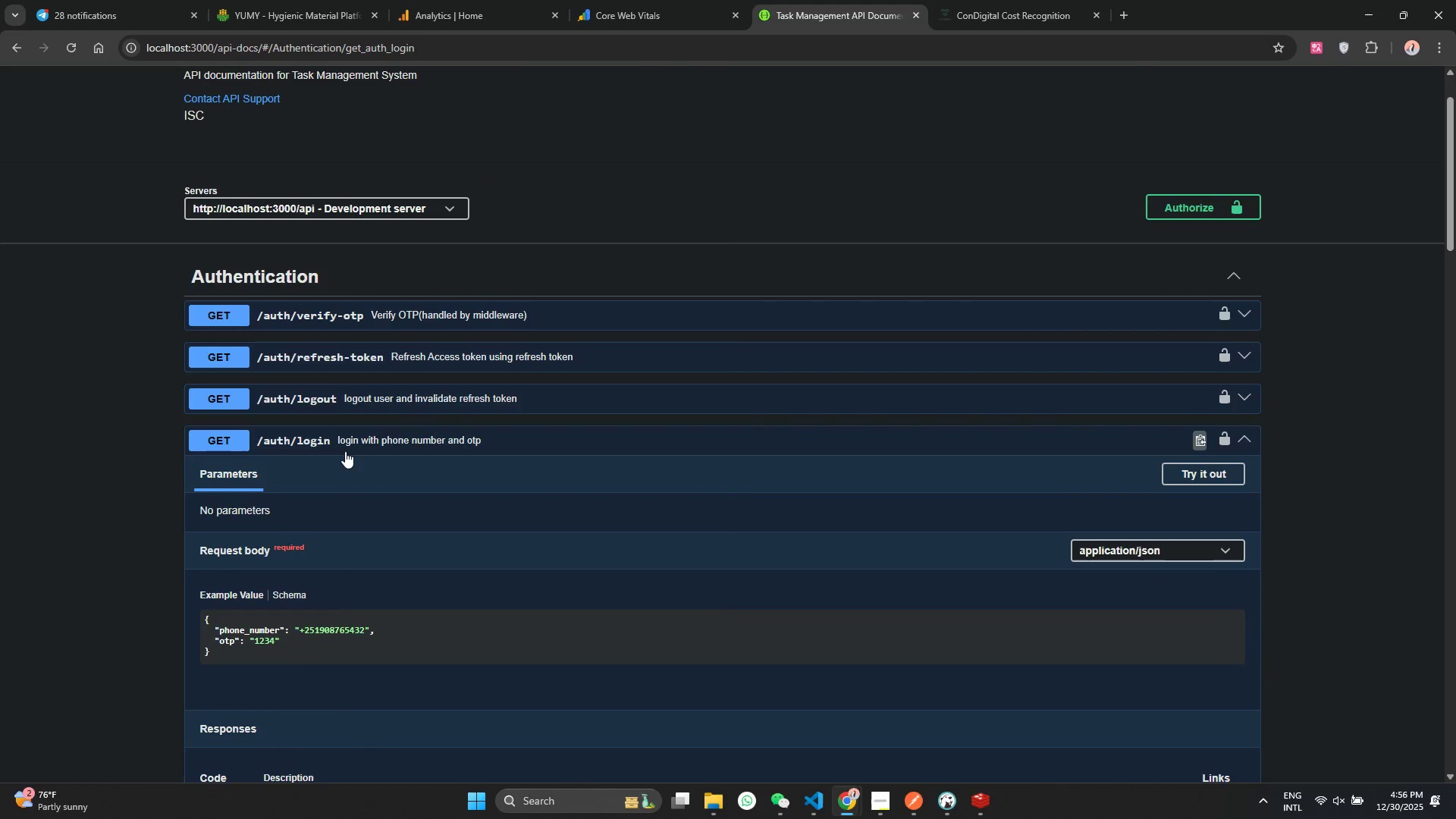 
left_click([345, 438])
 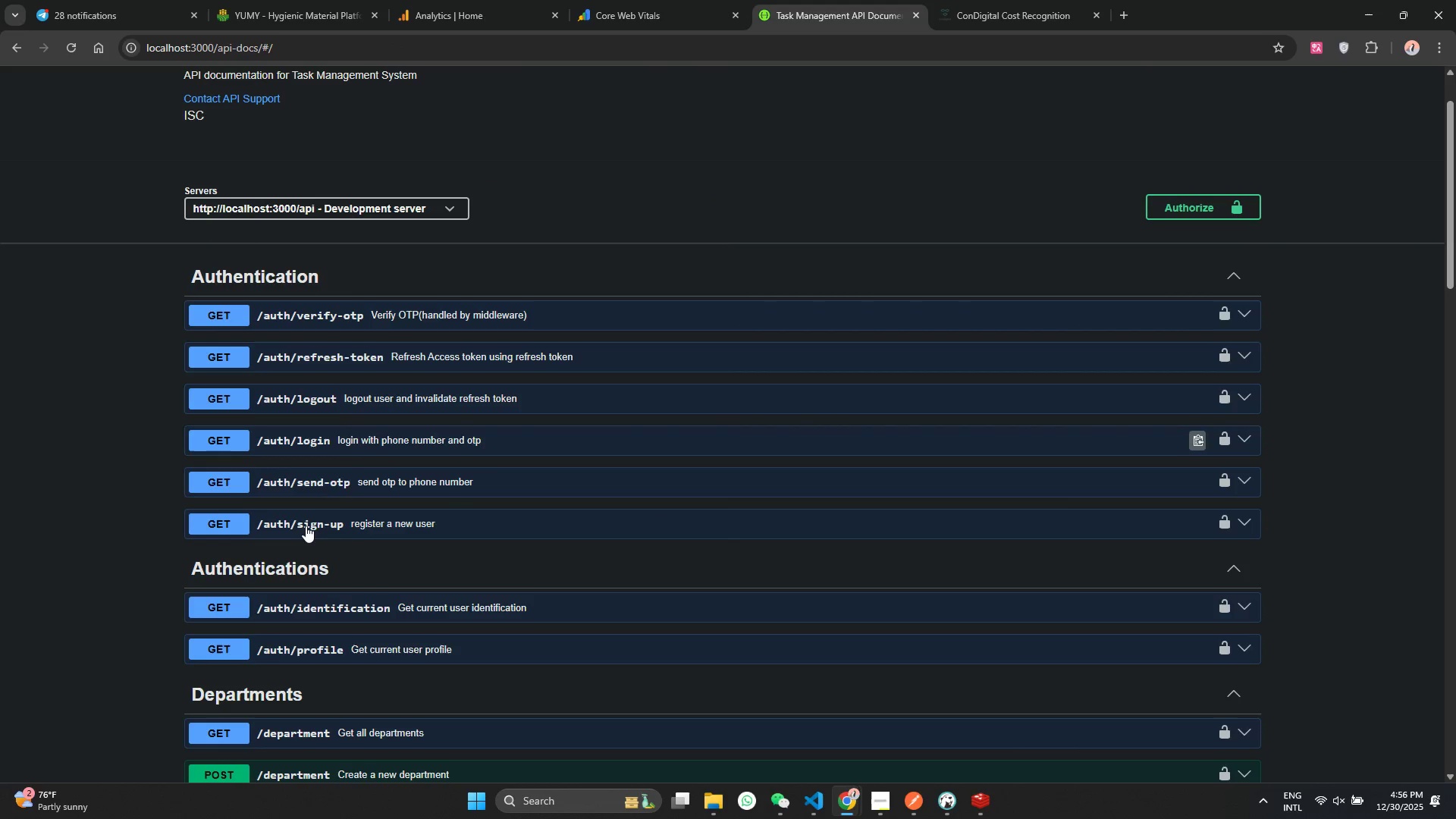 
left_click([349, 482])
 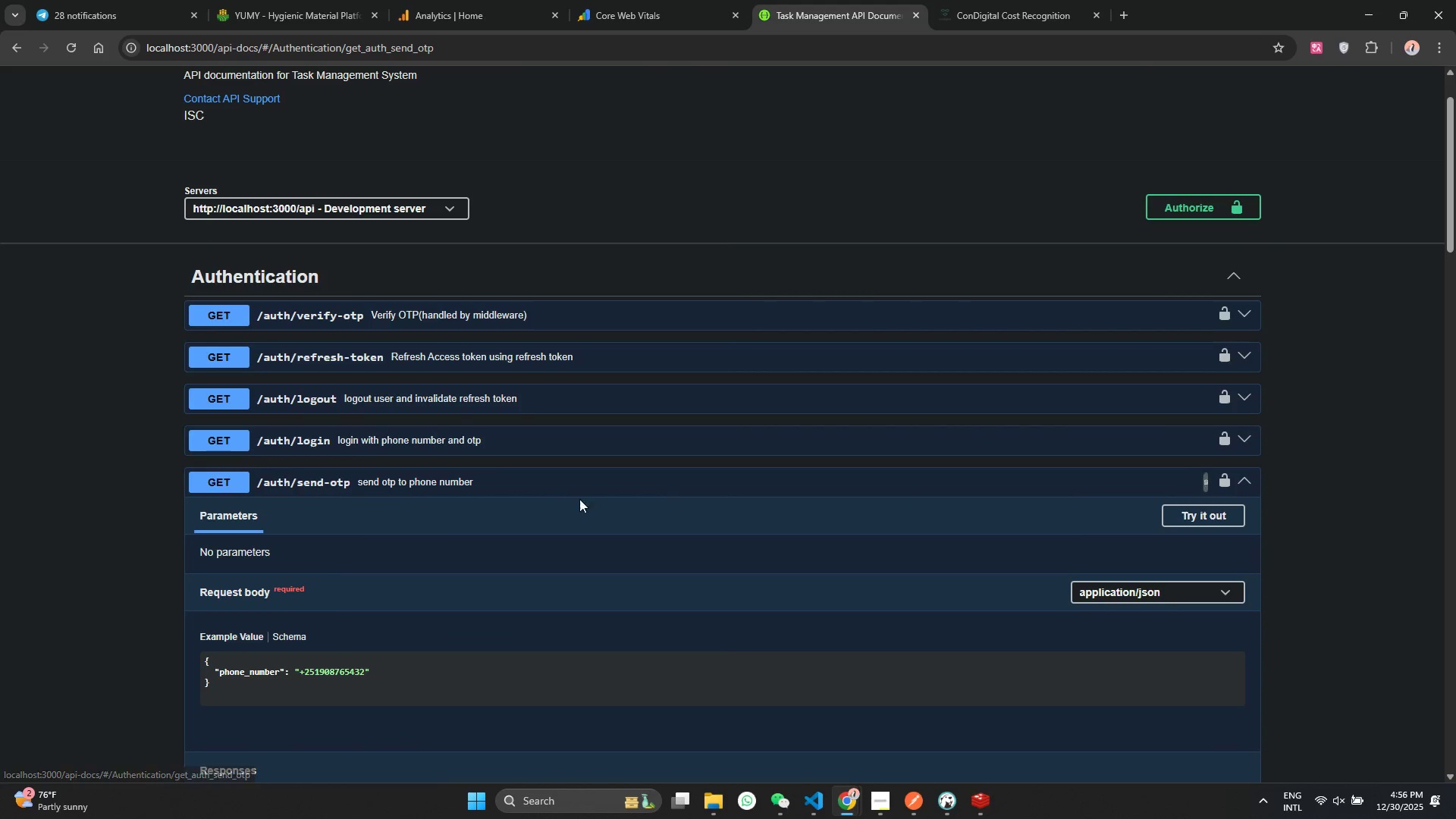 
scroll: coordinate [684, 464], scroll_direction: down, amount: 3.0
 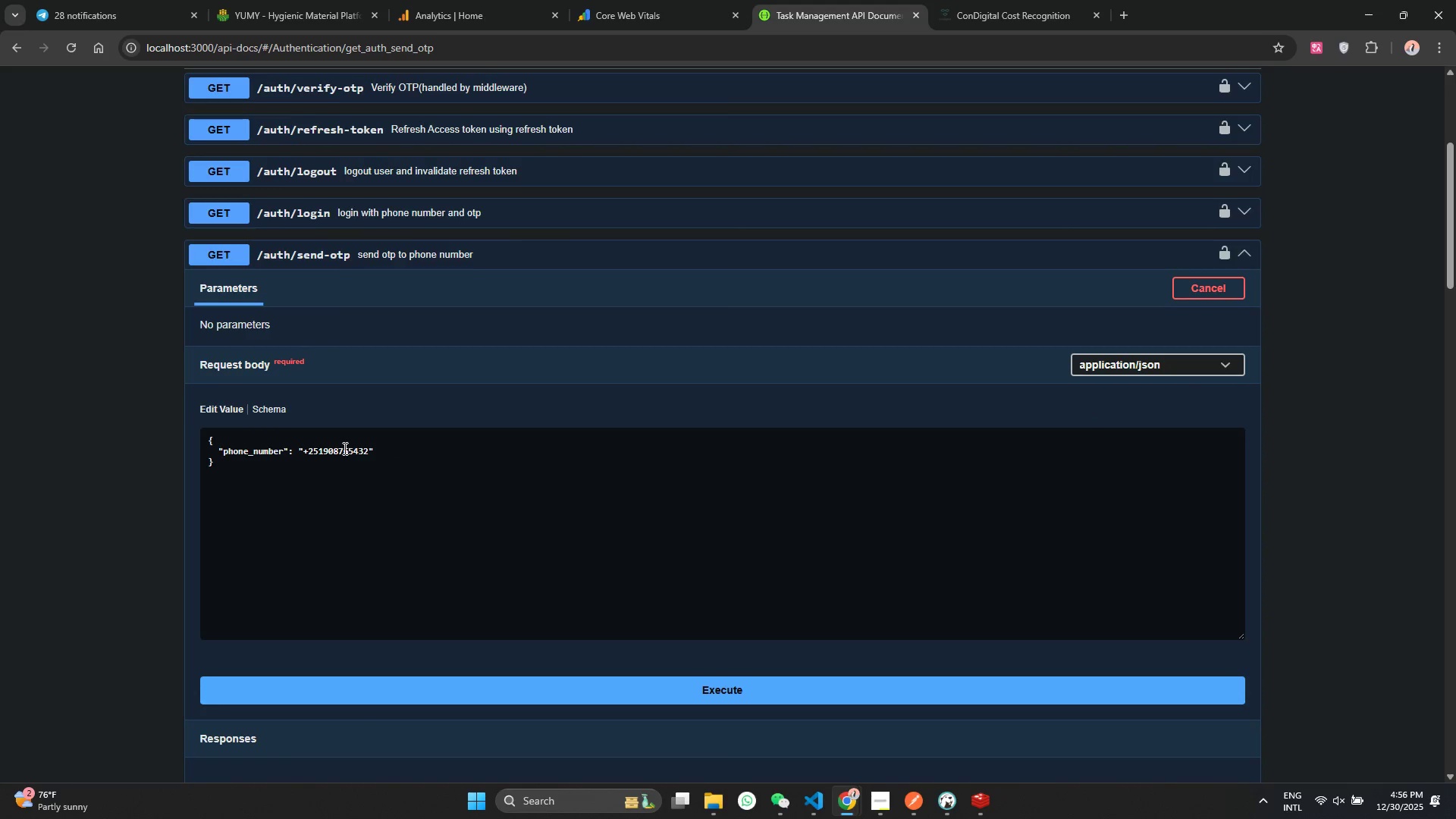 
double_click([344, 448])
 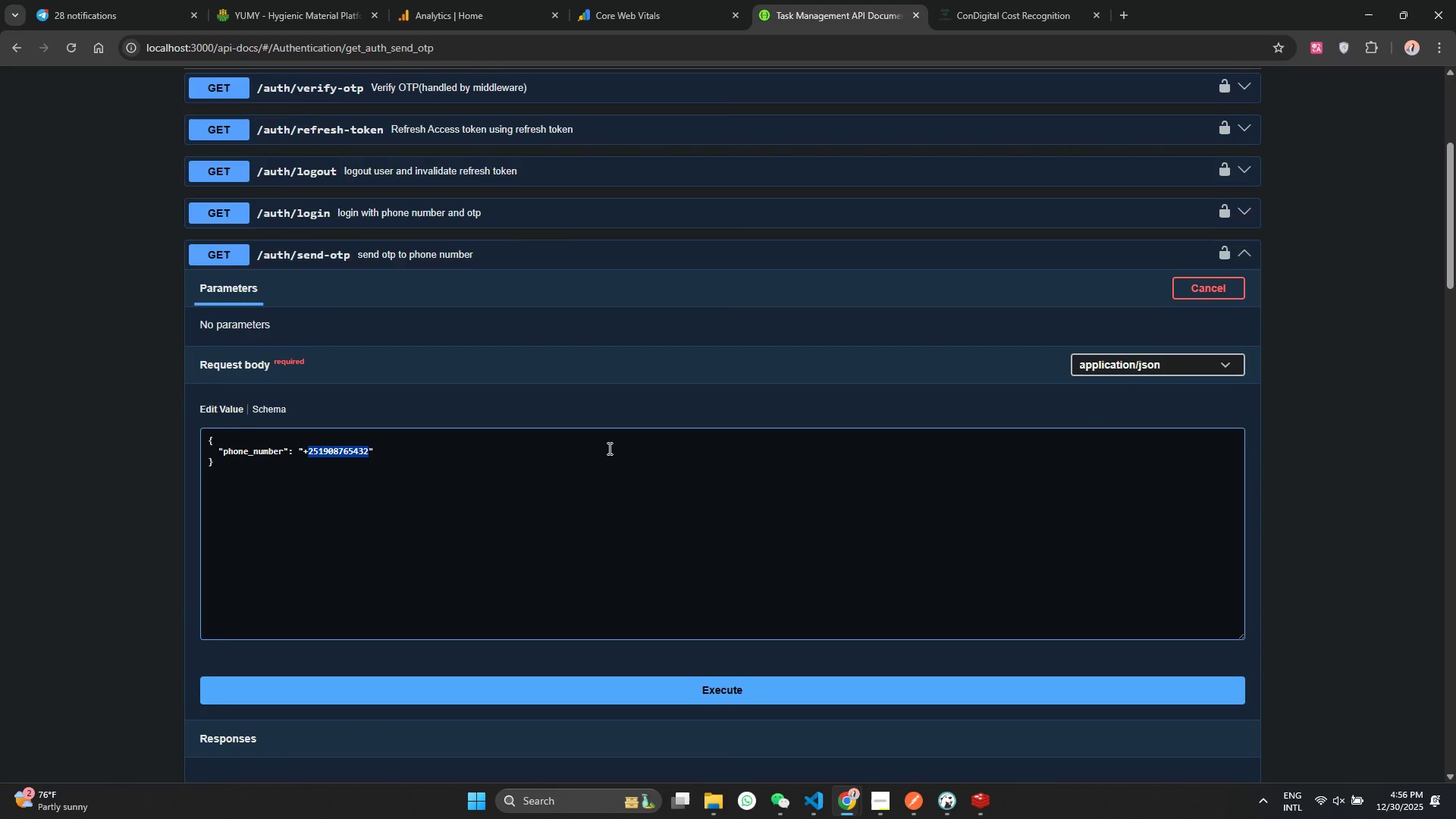 
key(Backspace)
 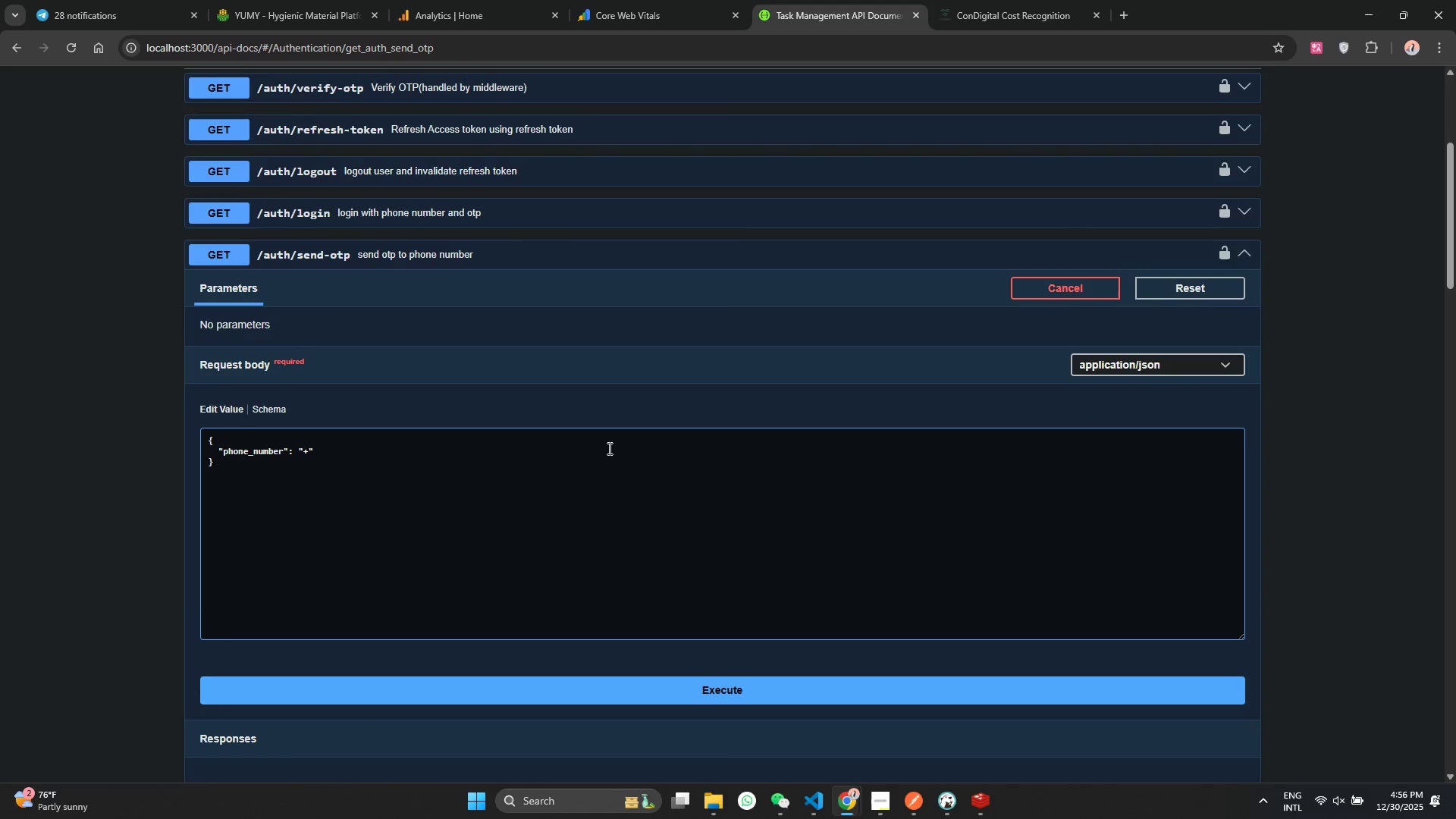 
key(Control+Z)
 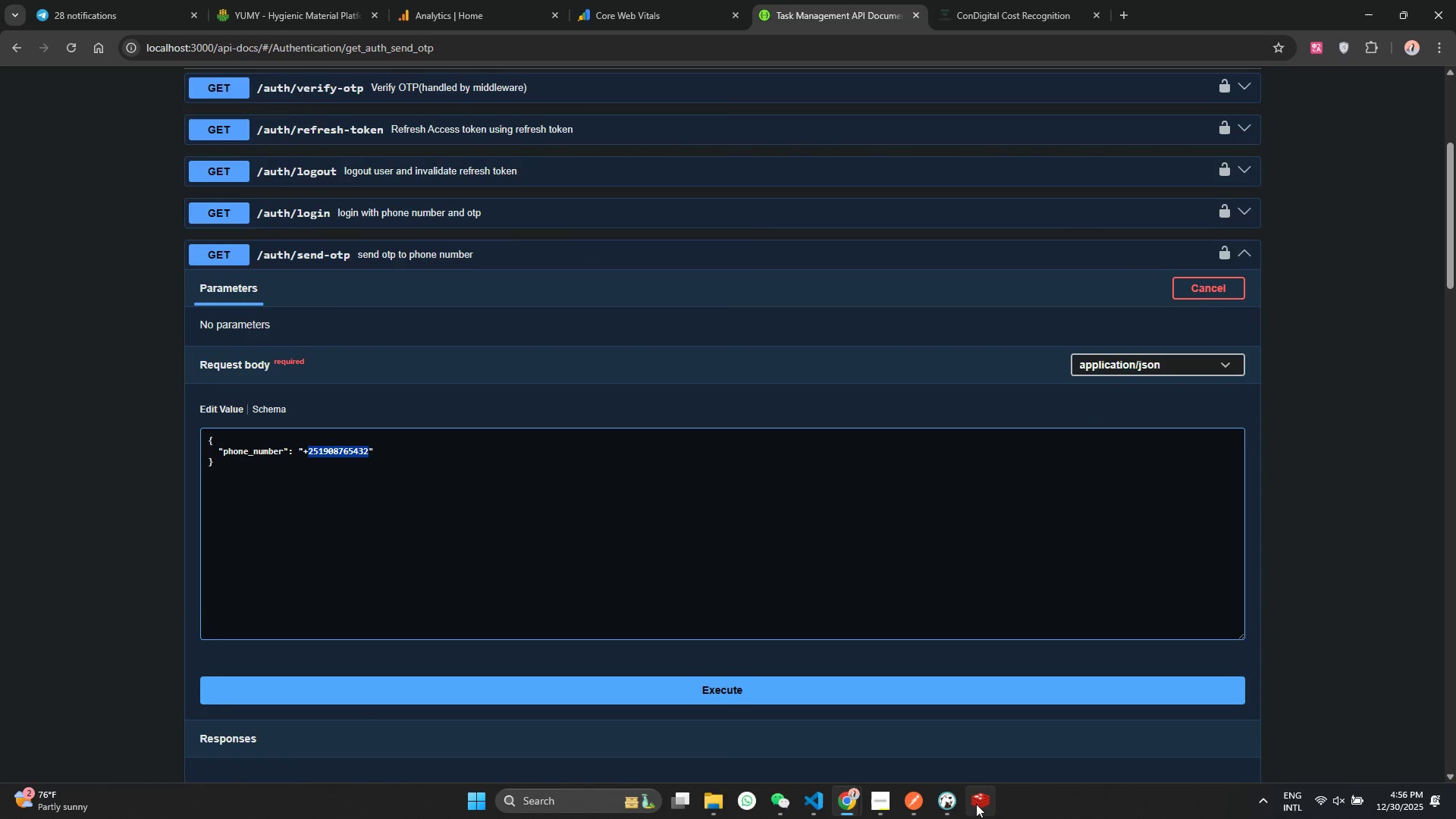 
left_click([948, 795])
 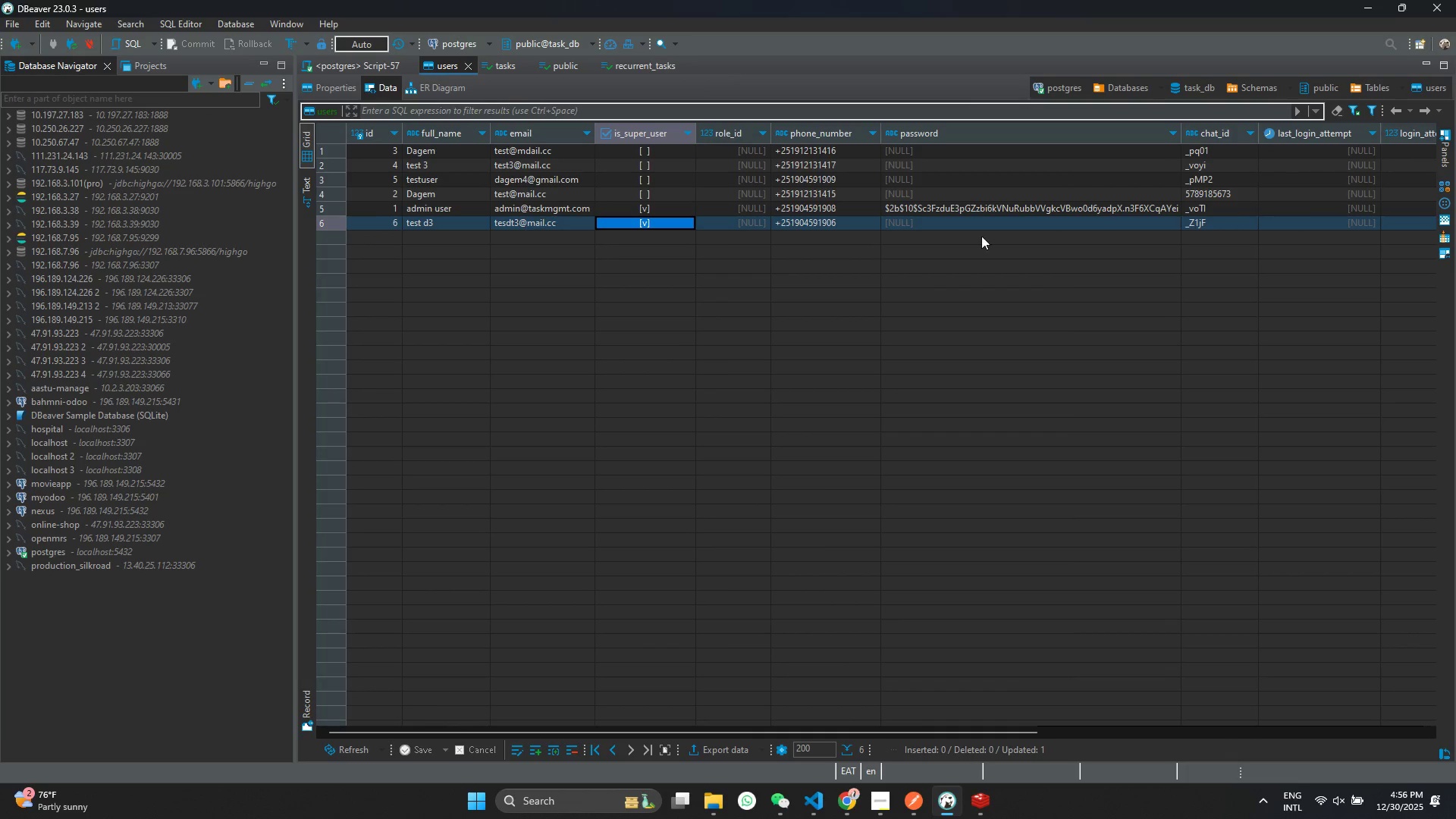 
left_click([823, 218])
 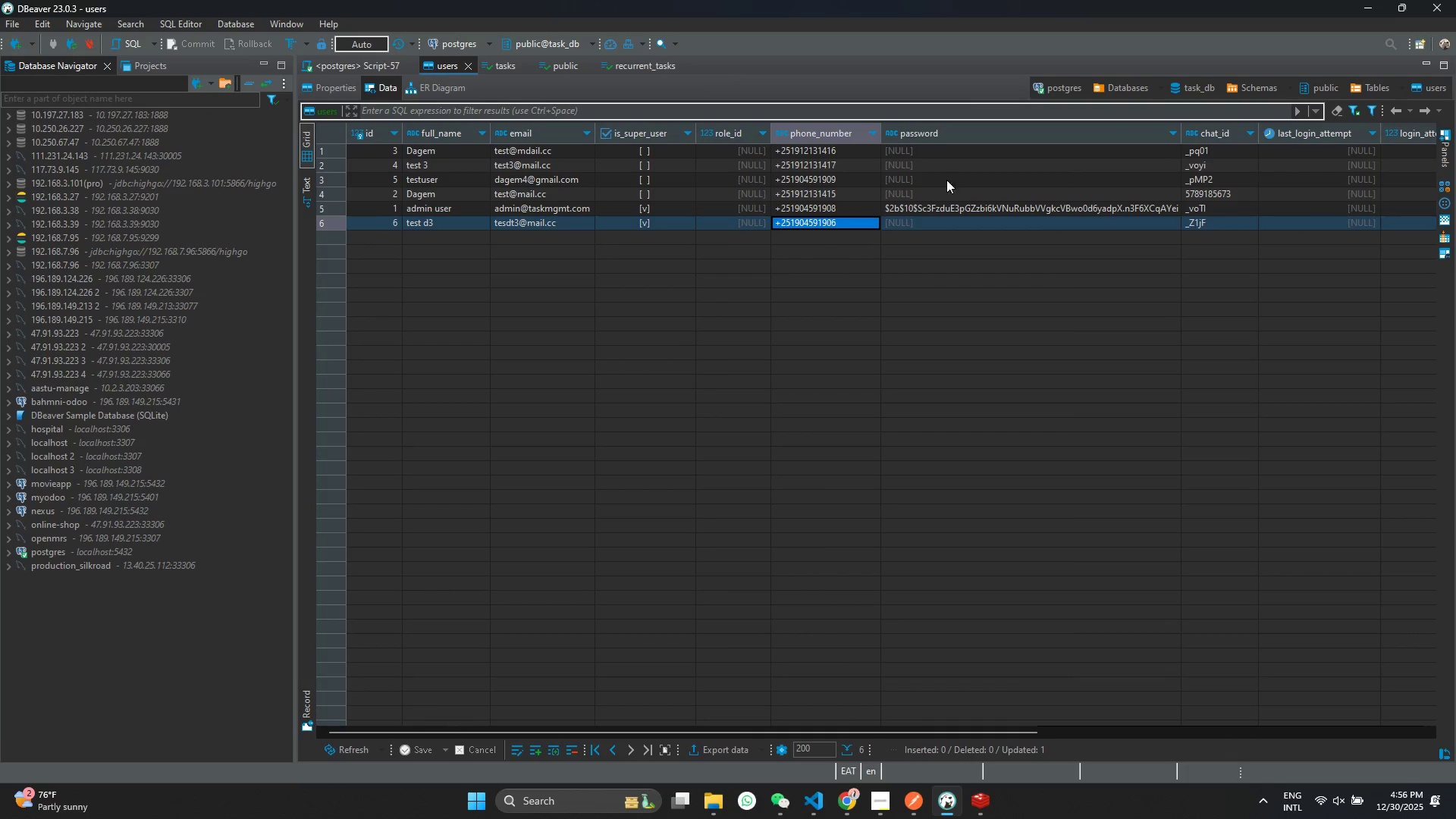 
key(Control+ControlLeft)
 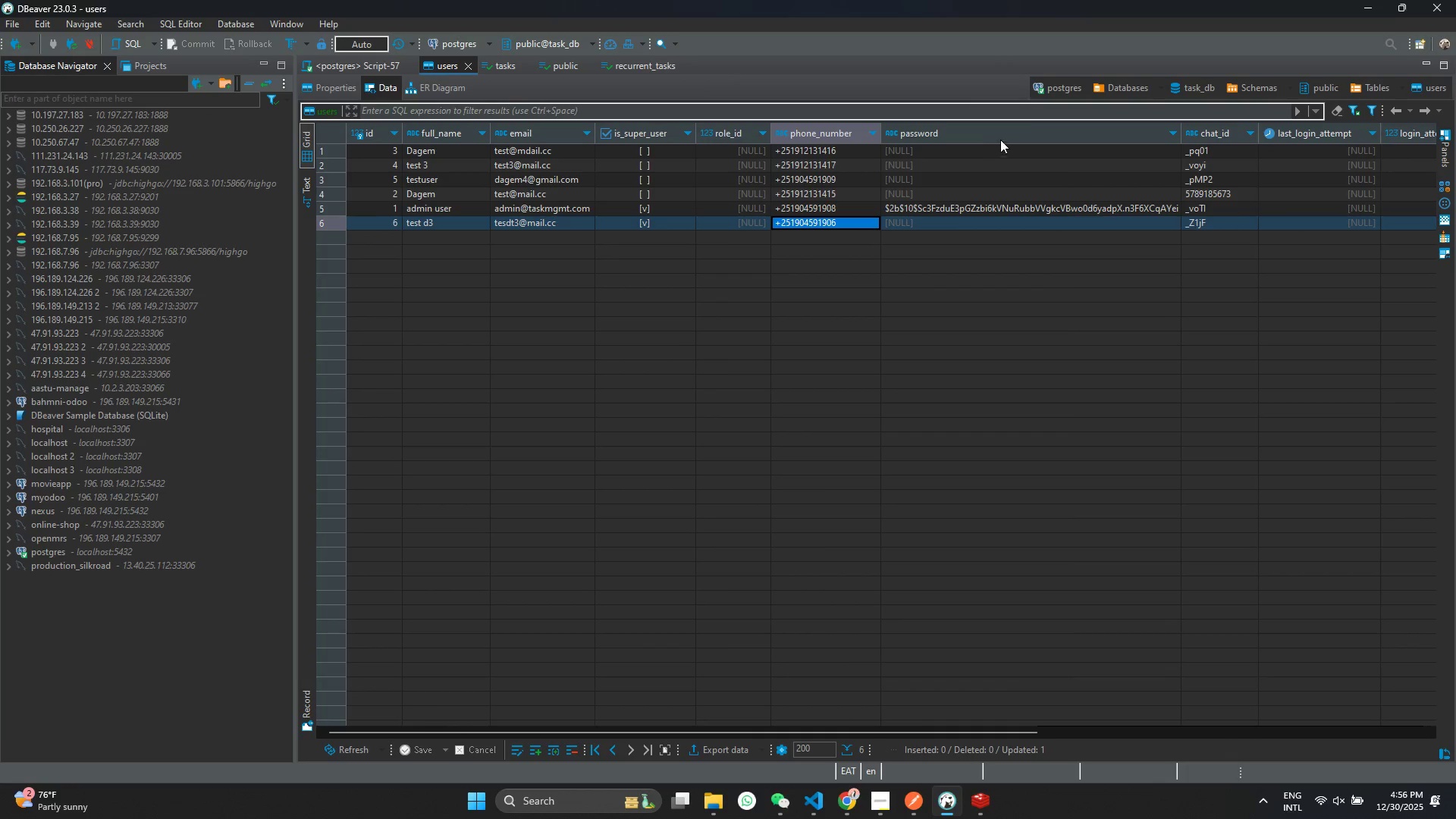 
key(Control+C)
 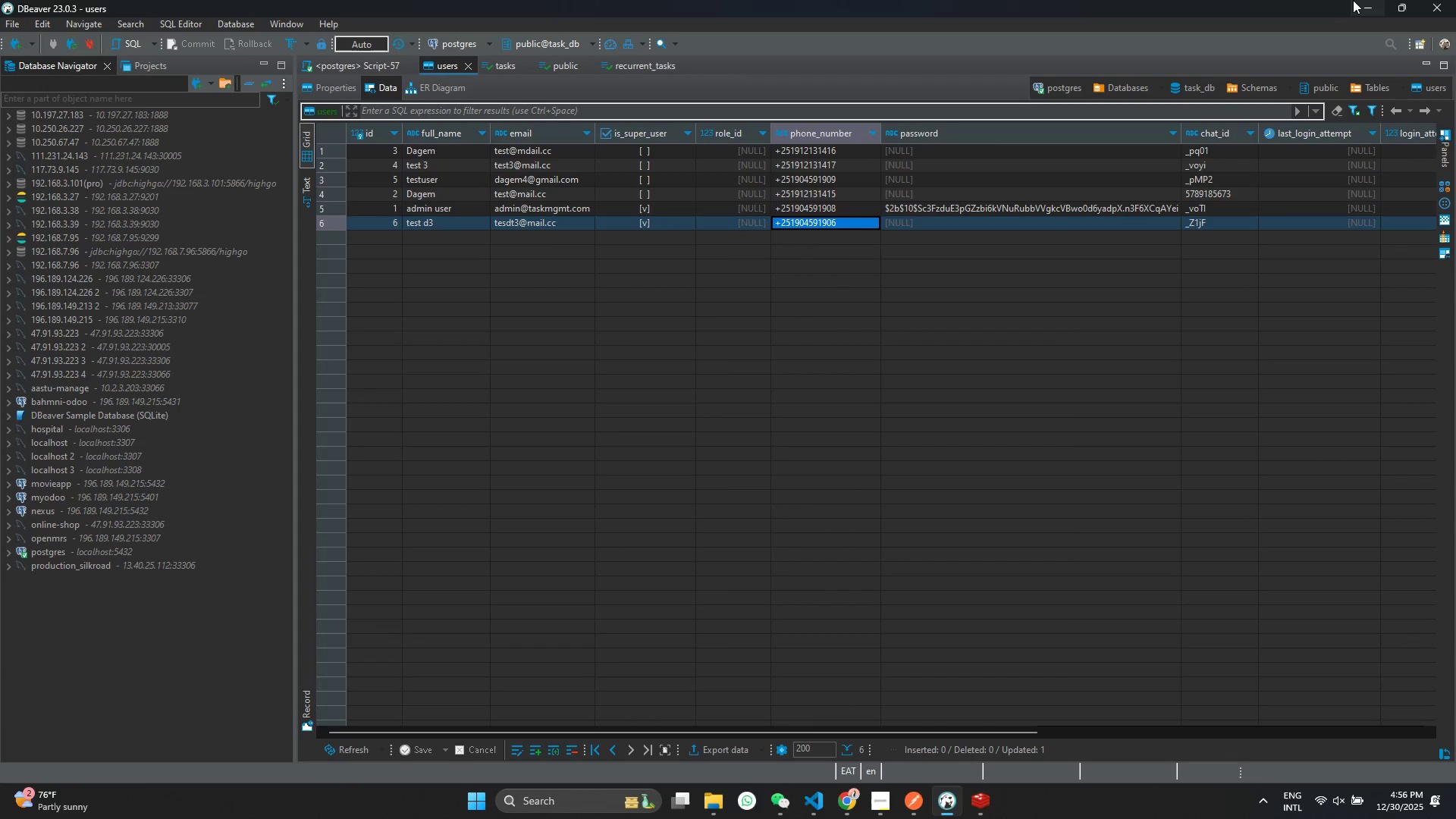 
left_click([1357, 0])
 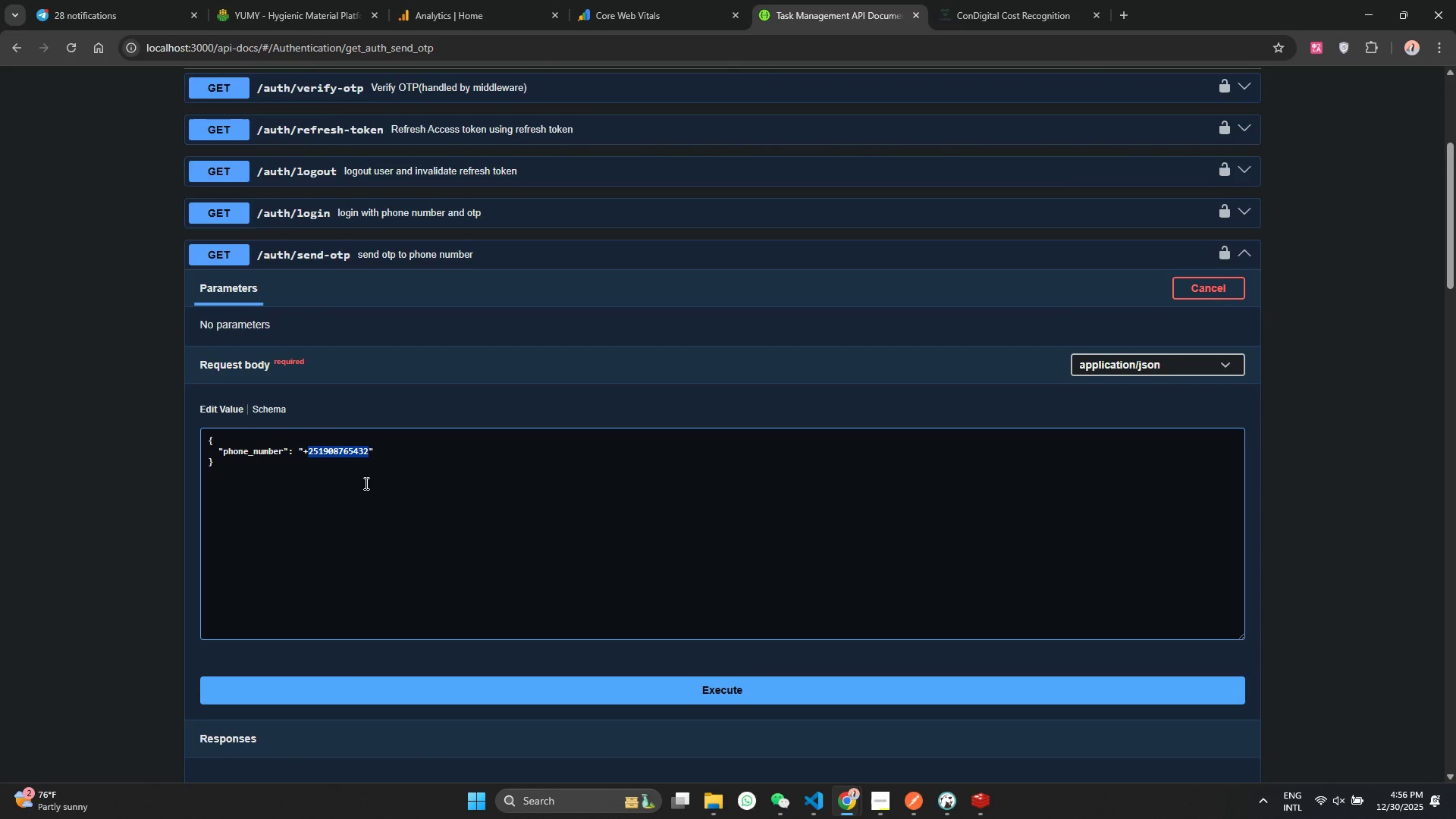 
key(Backspace)
 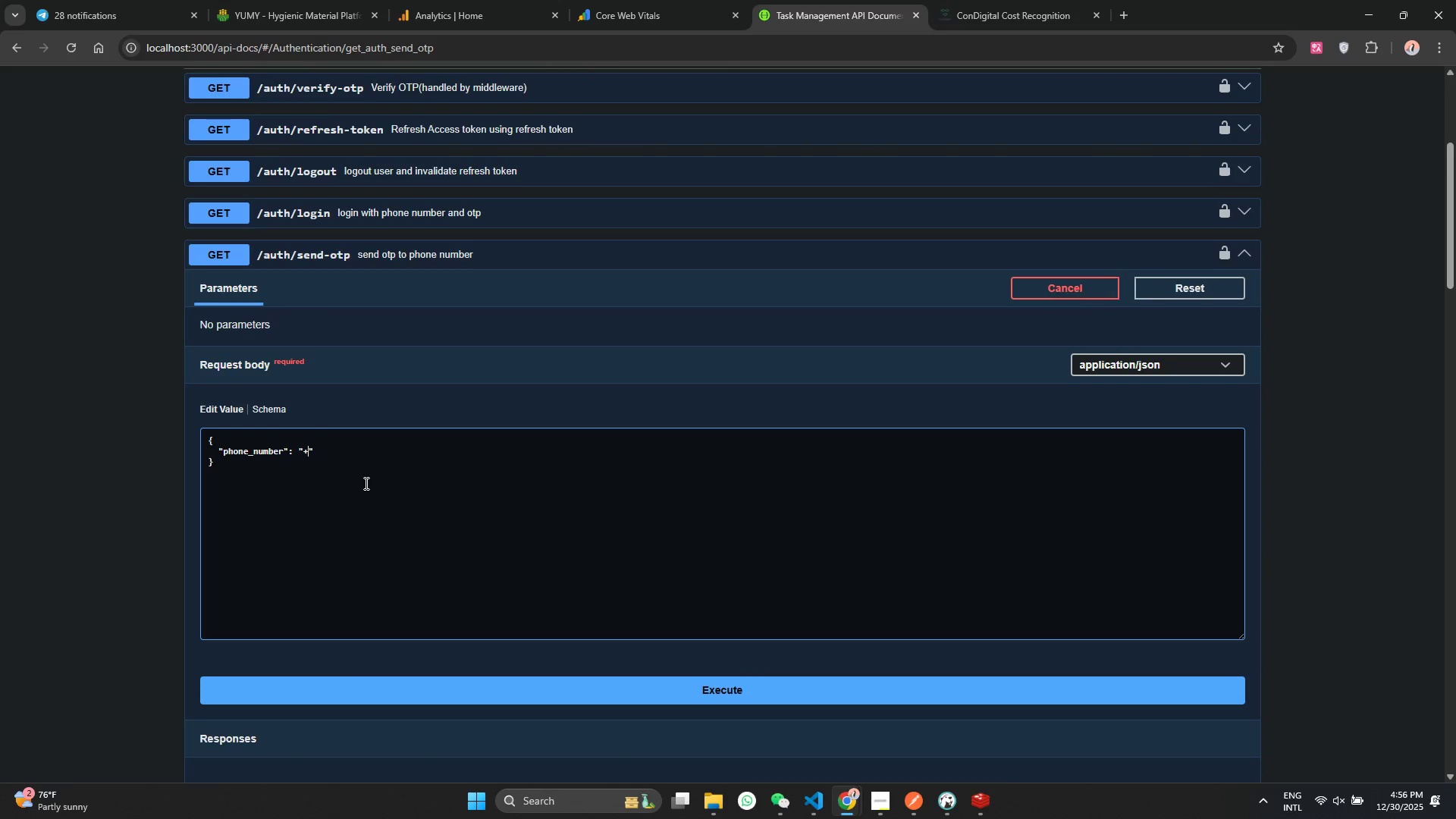 
key(Backspace)
 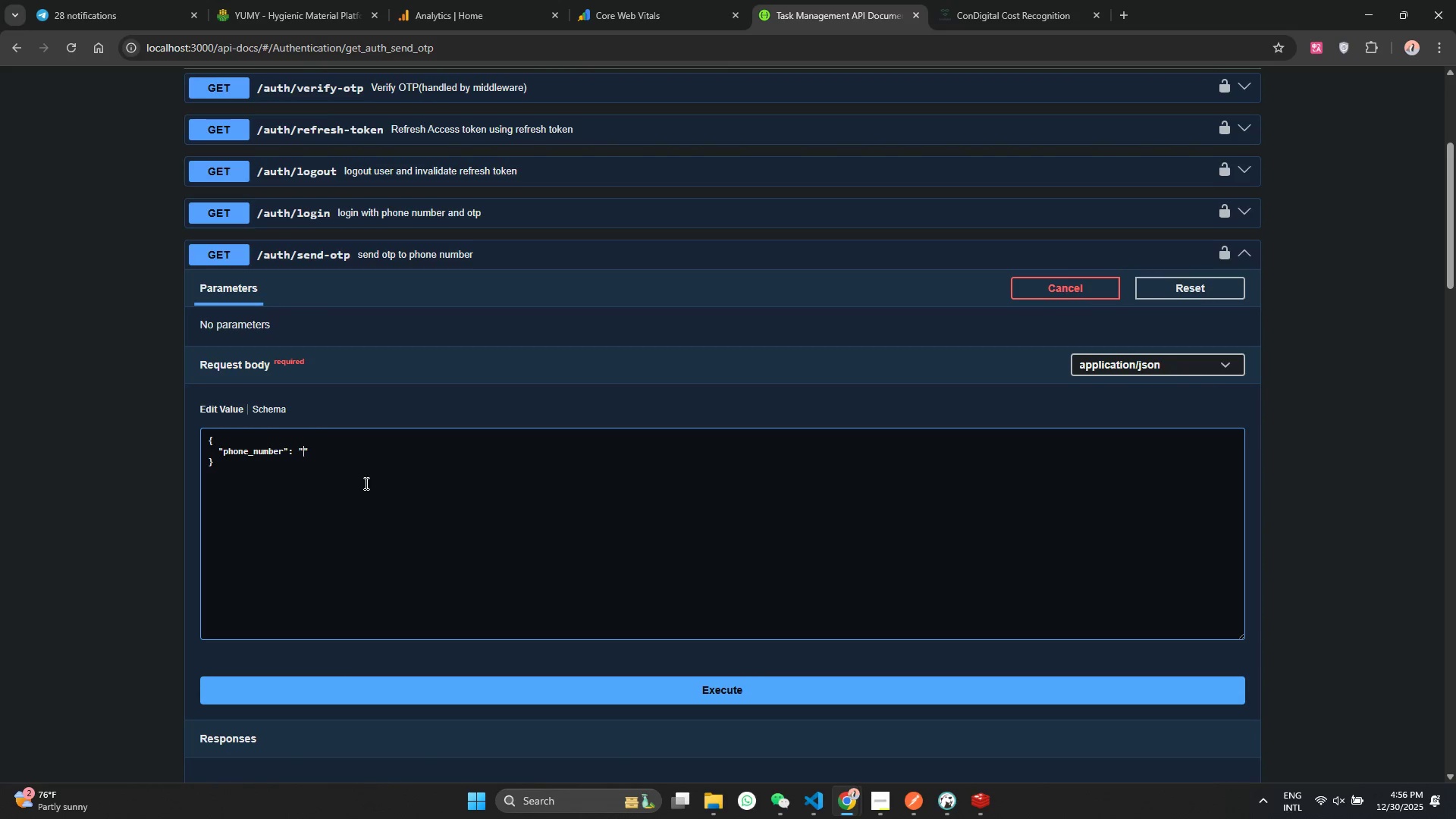 
key(Control+ControlLeft)
 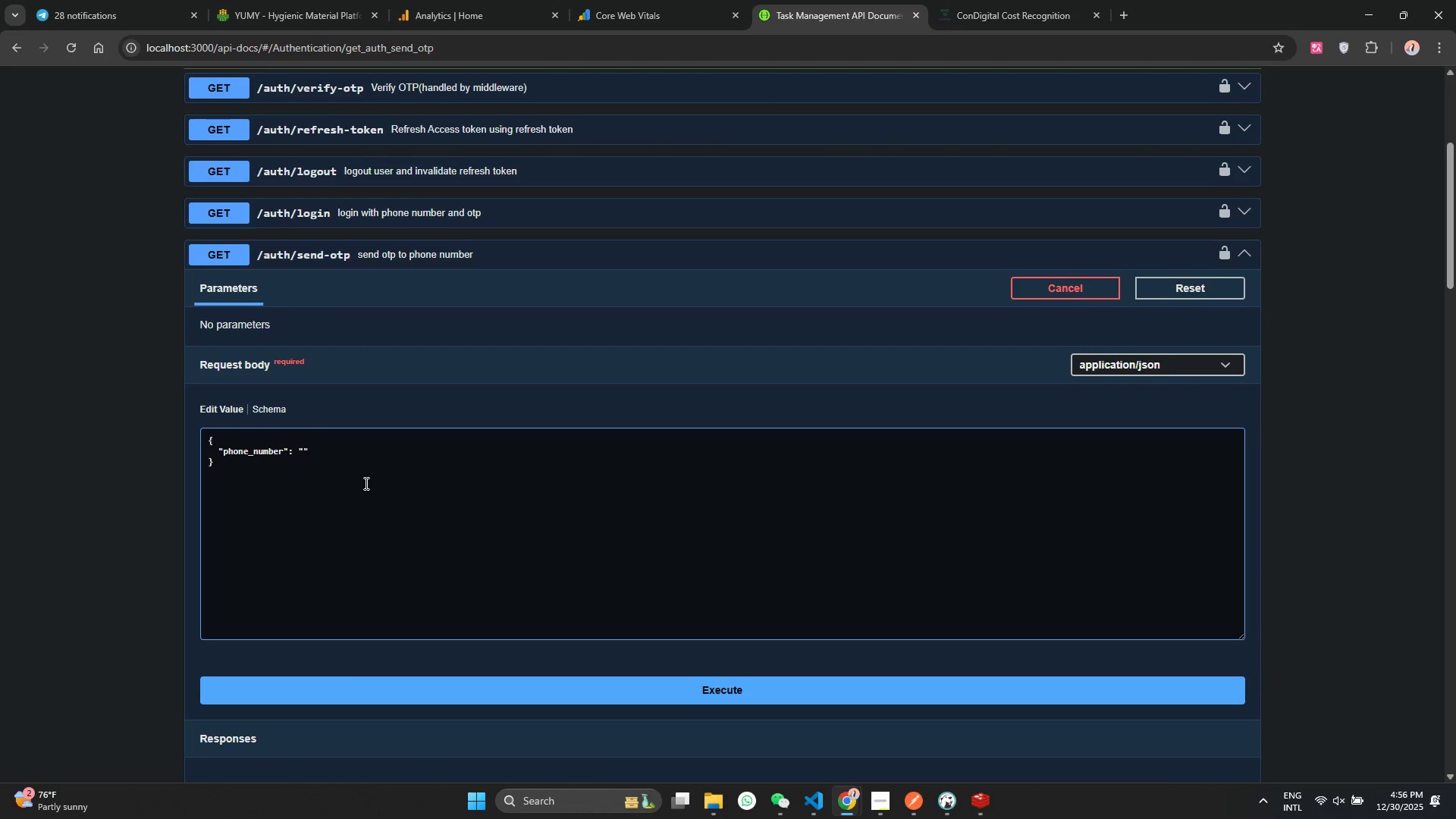 
key(Control+V)
 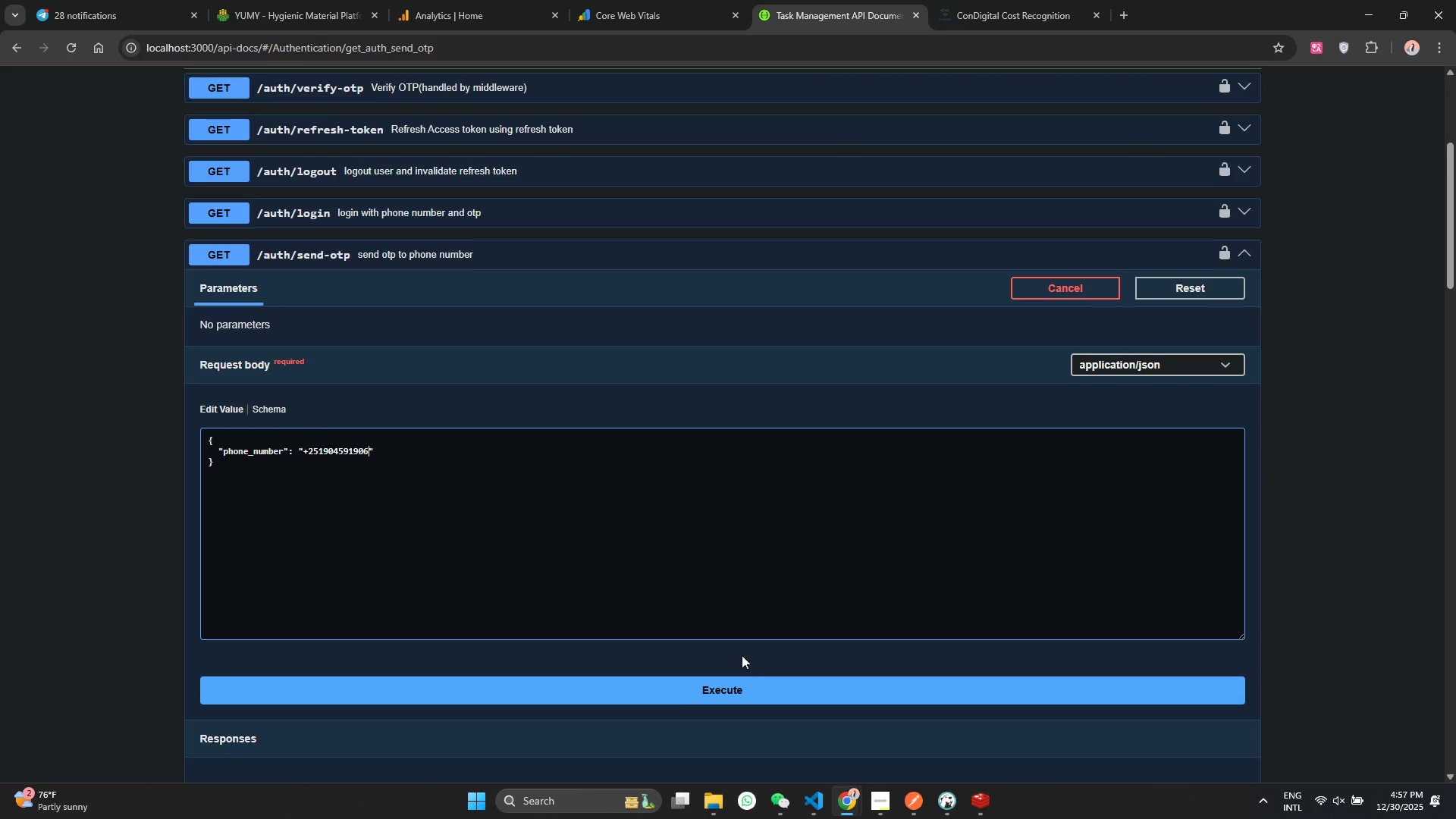 
left_click([680, 687])
 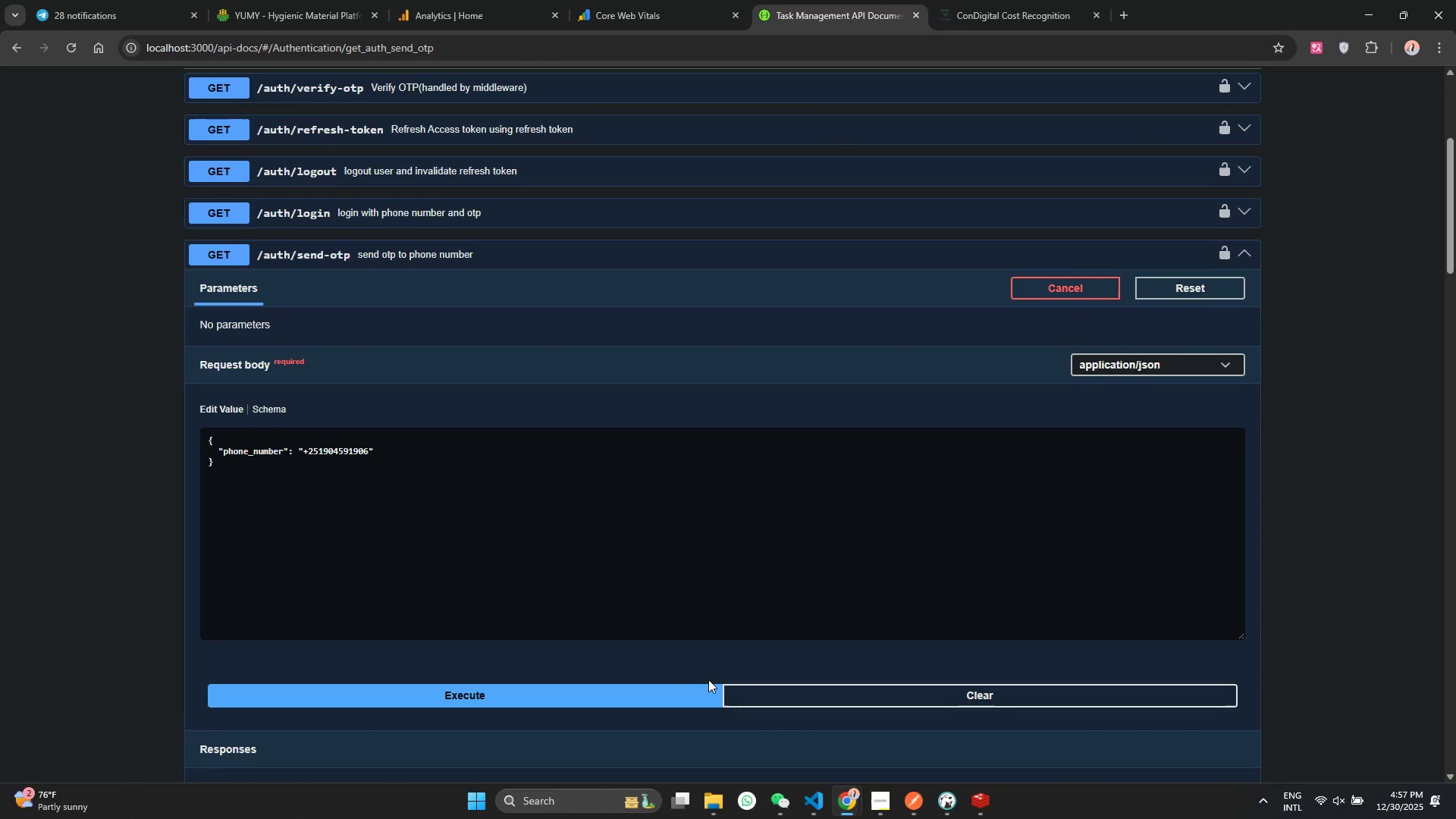 
scroll: coordinate [709, 679], scroll_direction: down, amount: 5.0
 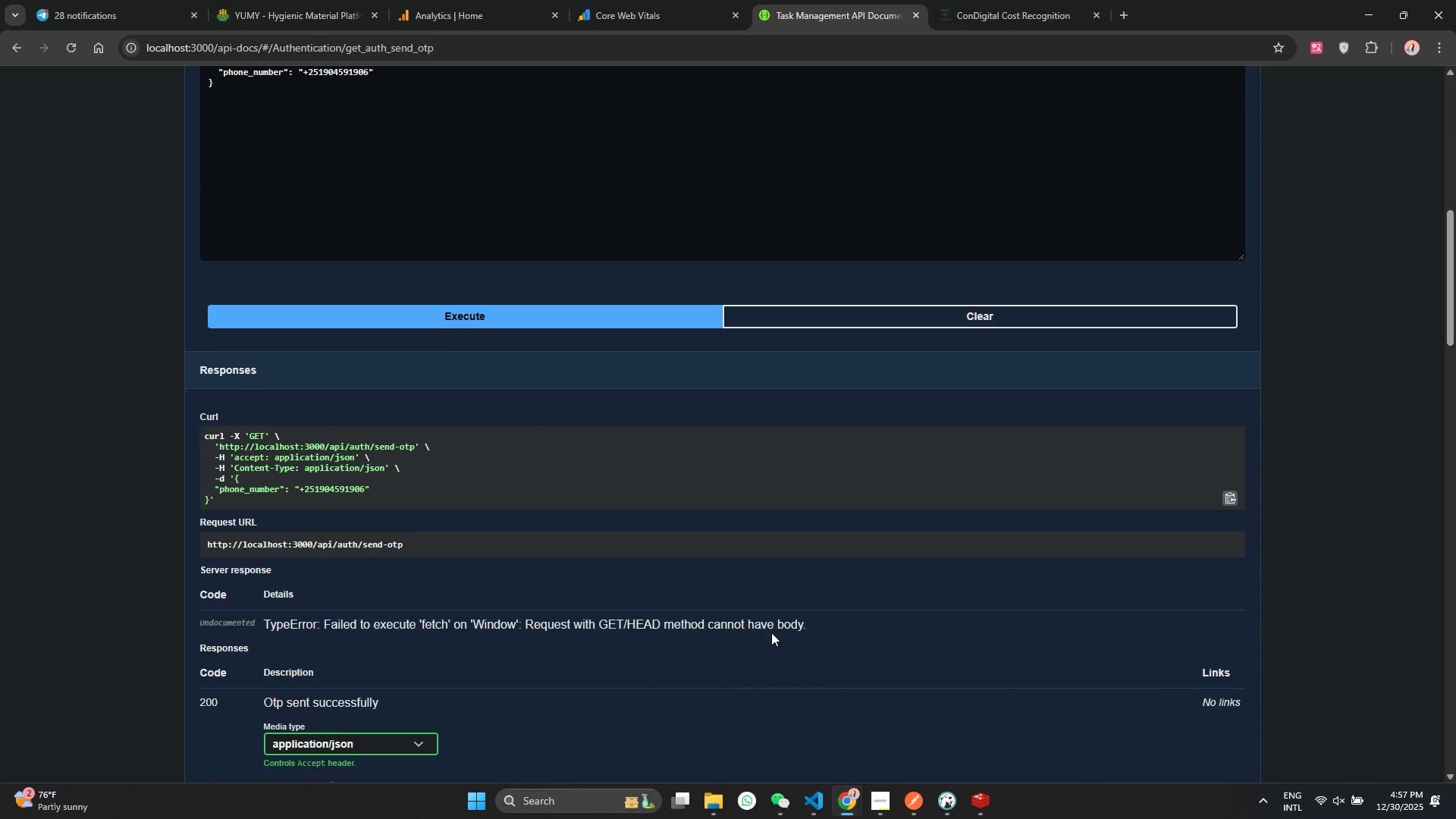 
wait(8.18)
 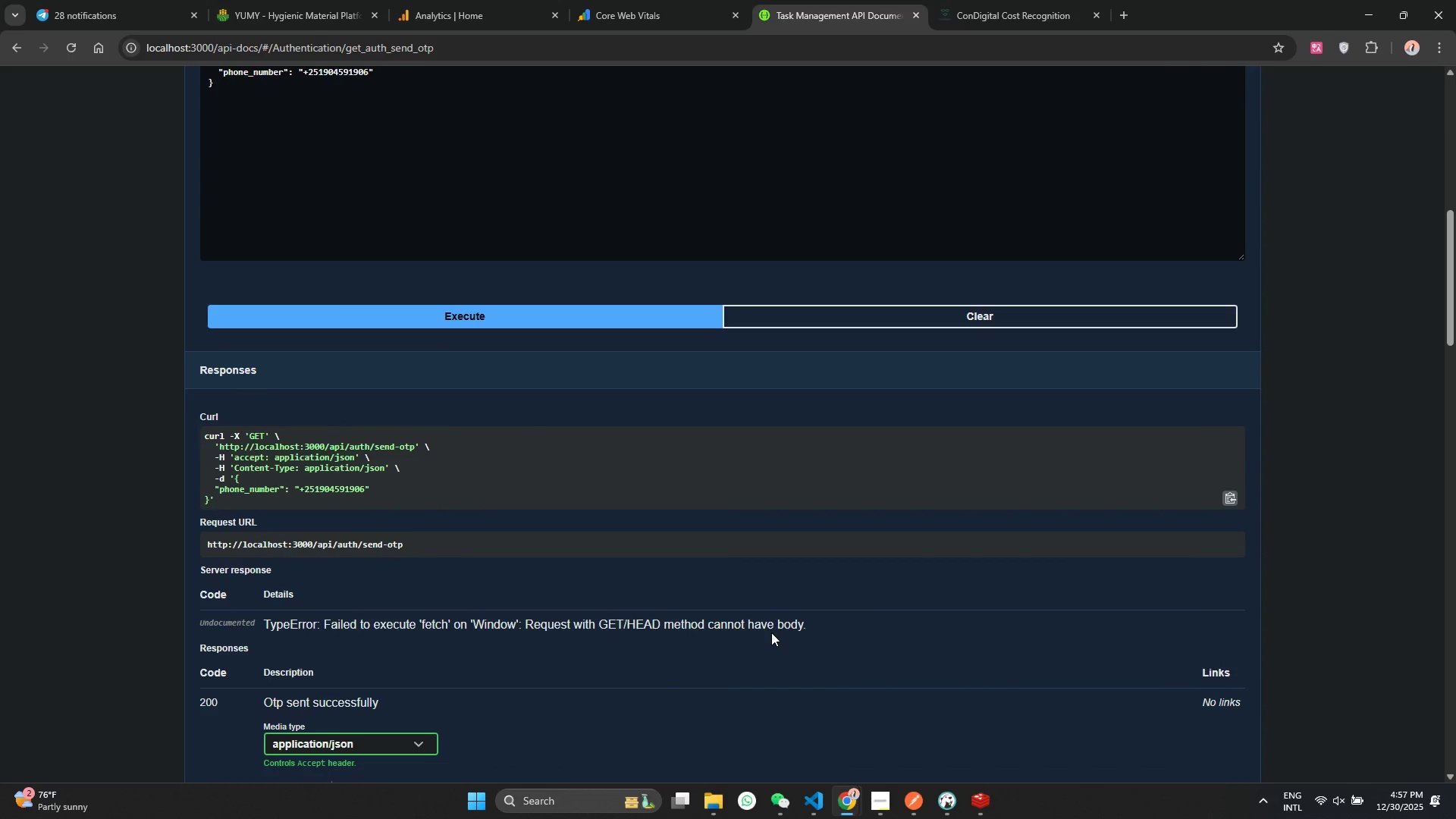 
left_click([909, 802])
 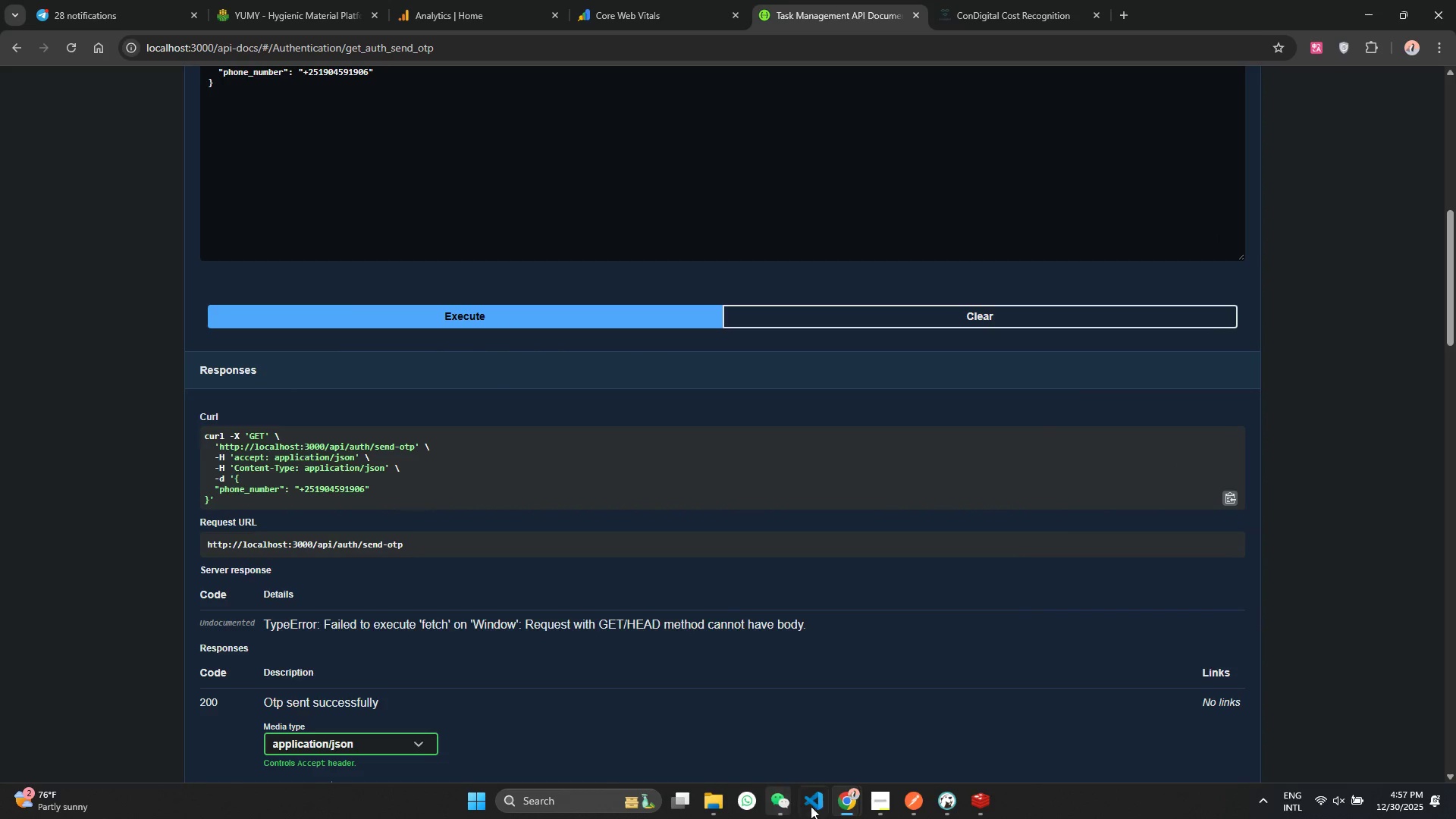 
left_click([814, 805])
 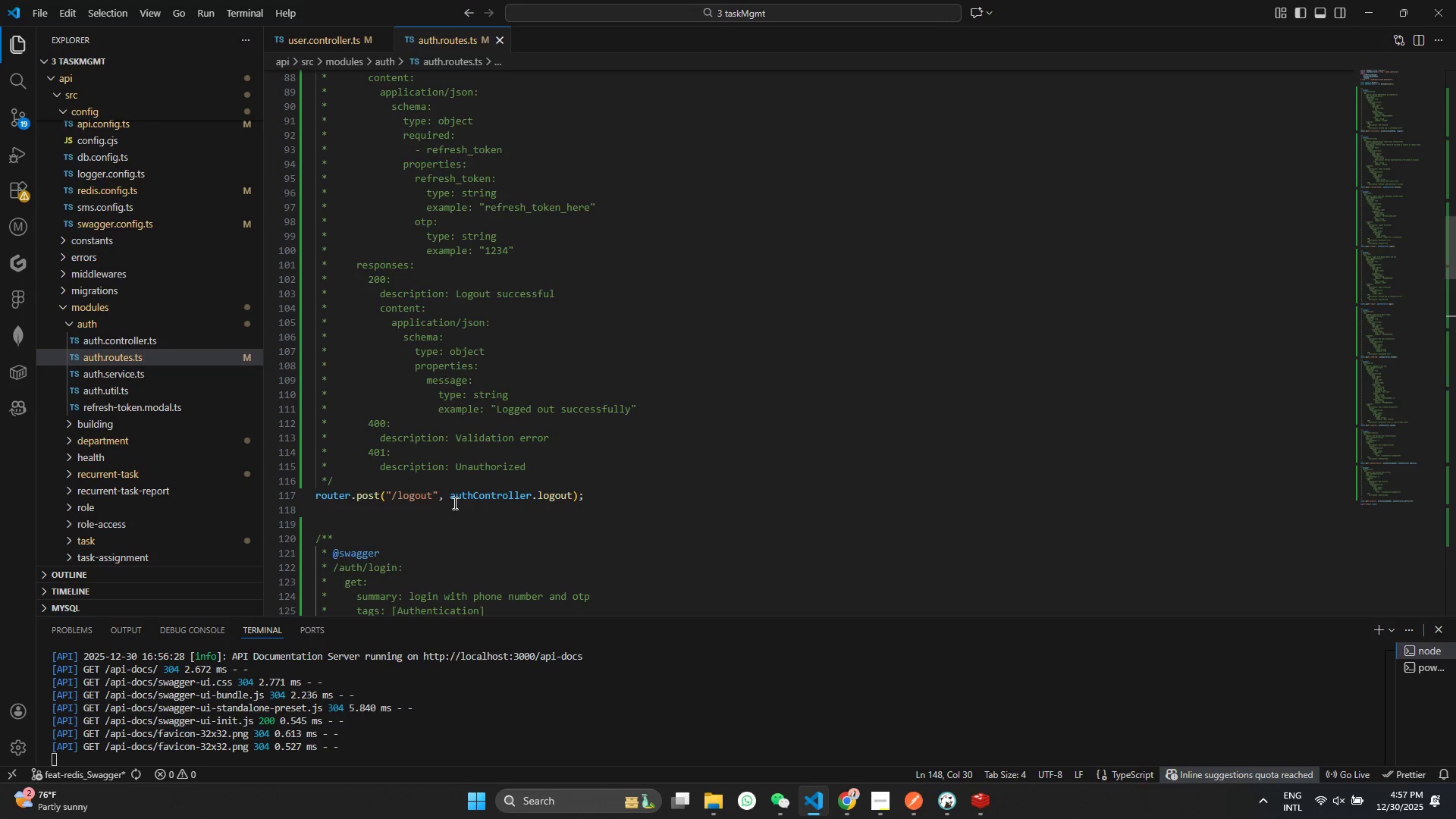 
scroll: coordinate [451, 473], scroll_direction: up, amount: 39.0
 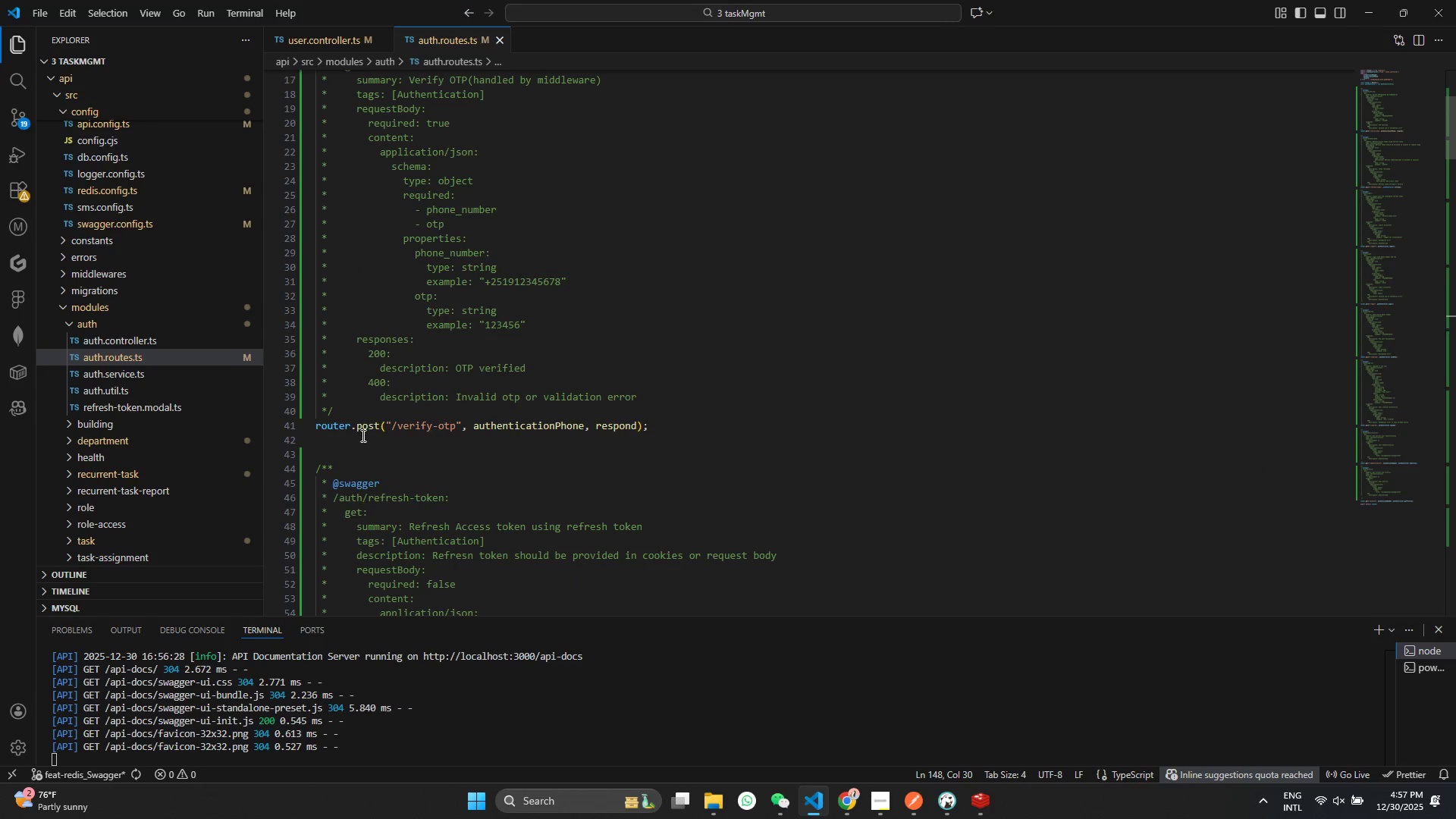 
double_click([366, 423])
 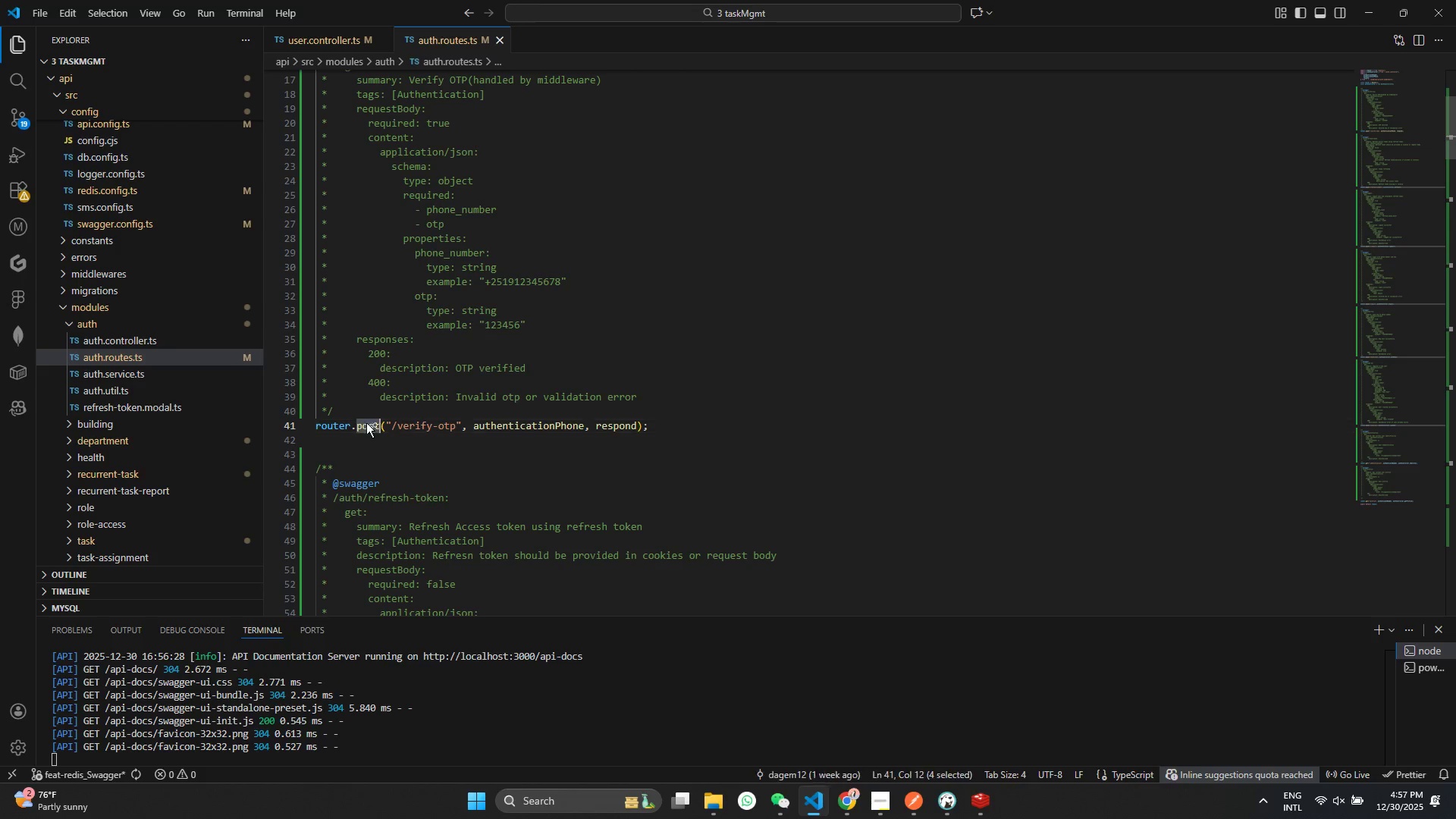 
key(Control+C)
 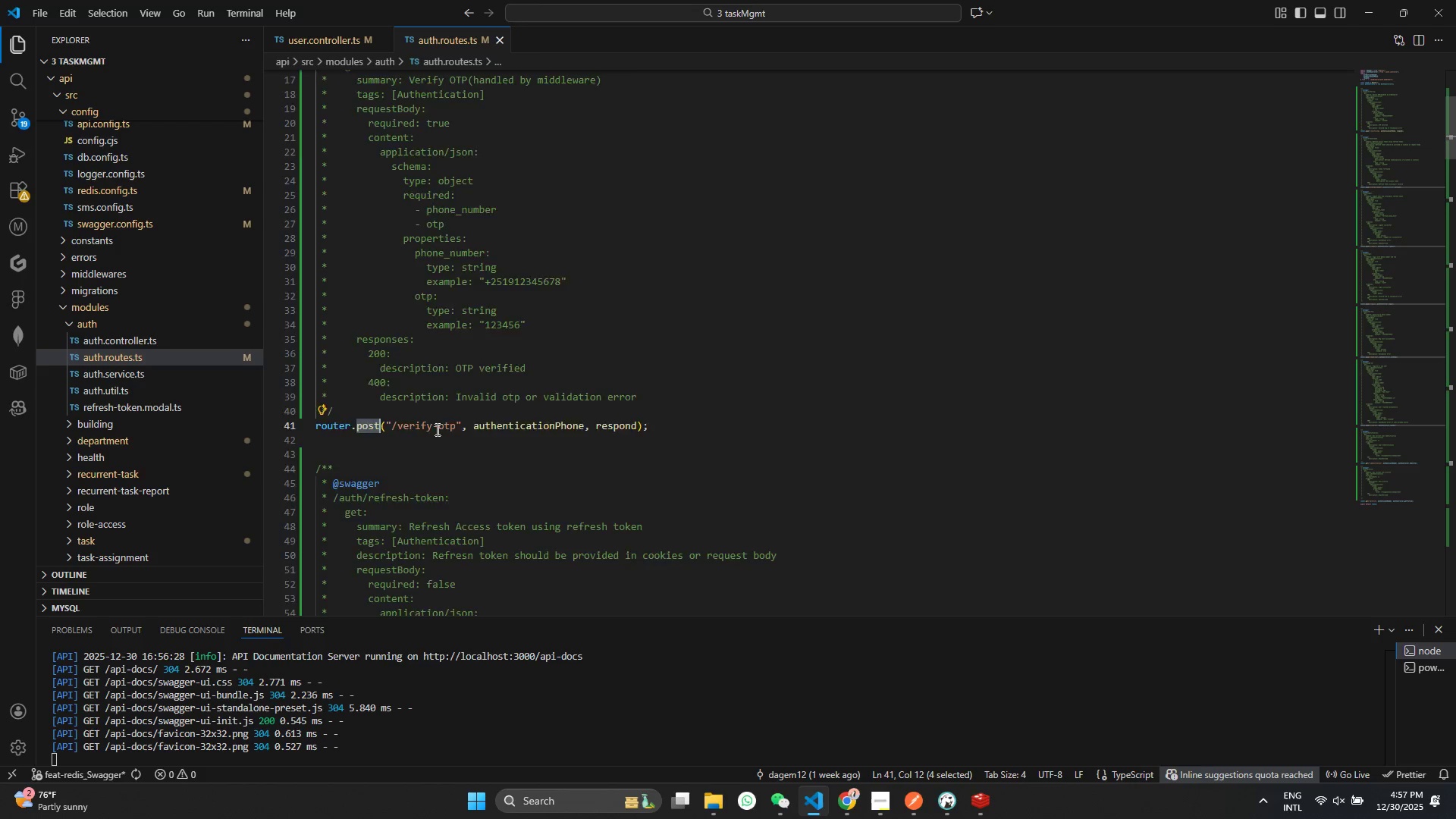 
scroll: coordinate [433, 422], scroll_direction: up, amount: 6.0
 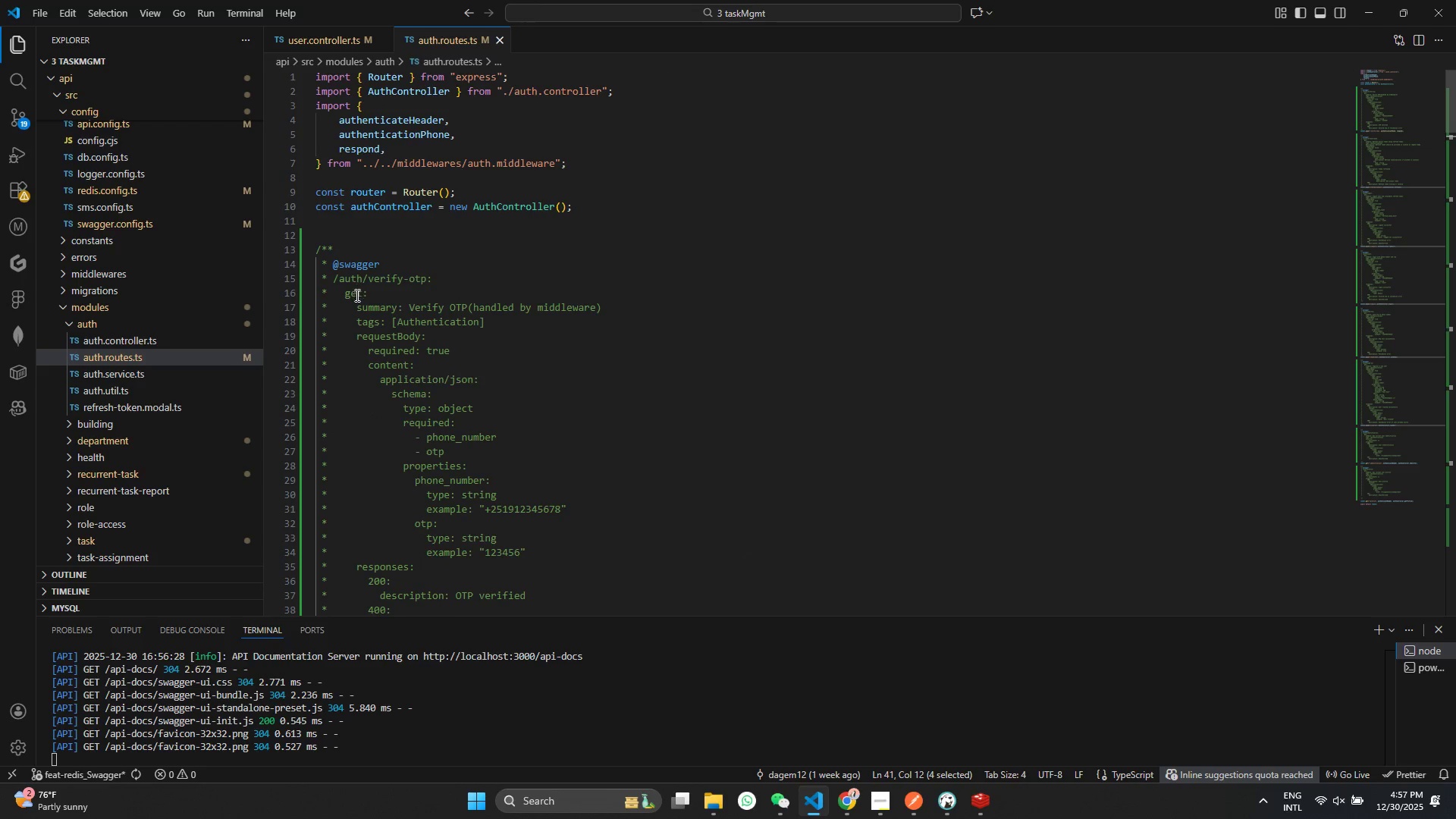 
double_click([353, 292])
 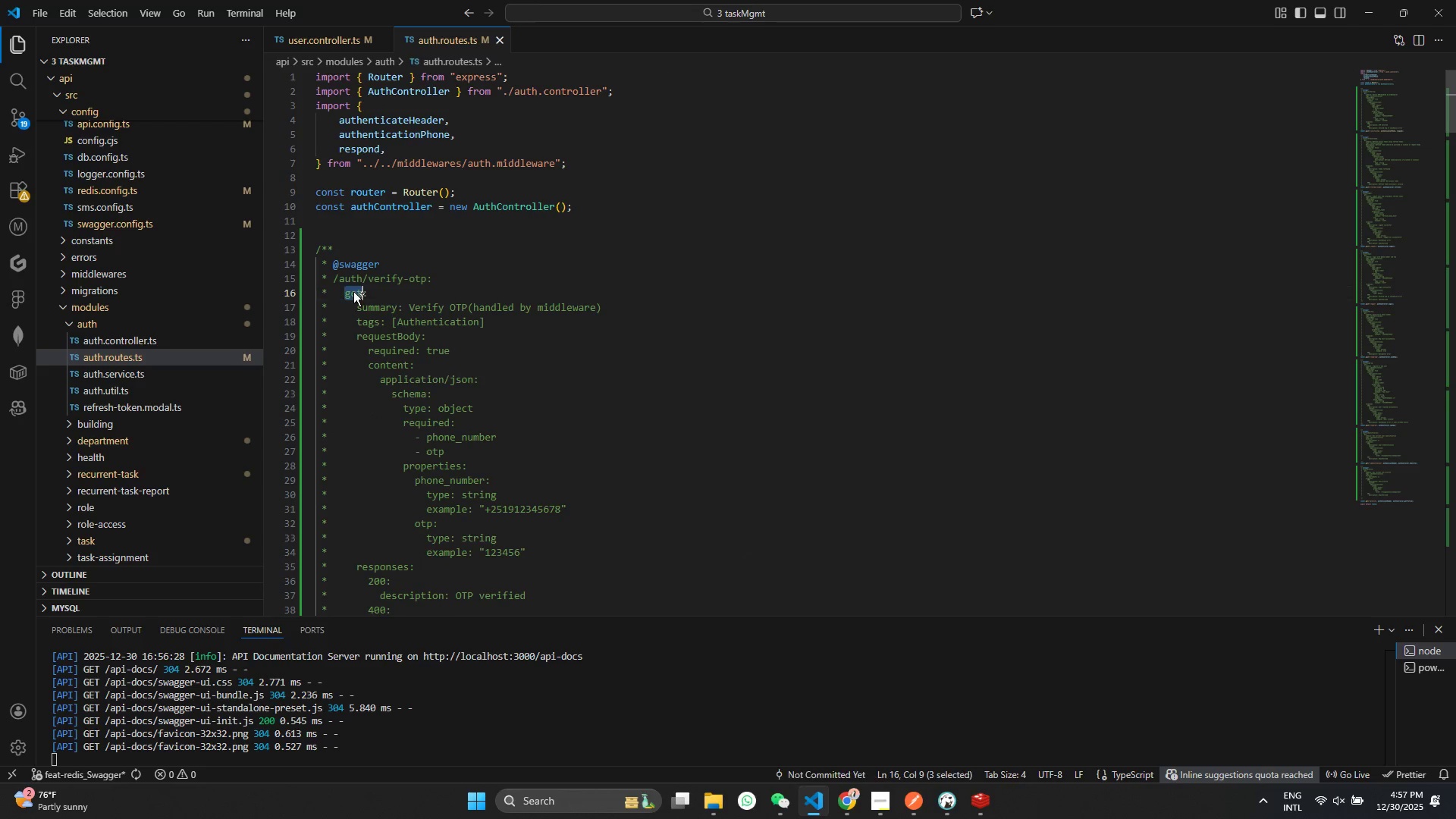 
key(Control+V)
 